 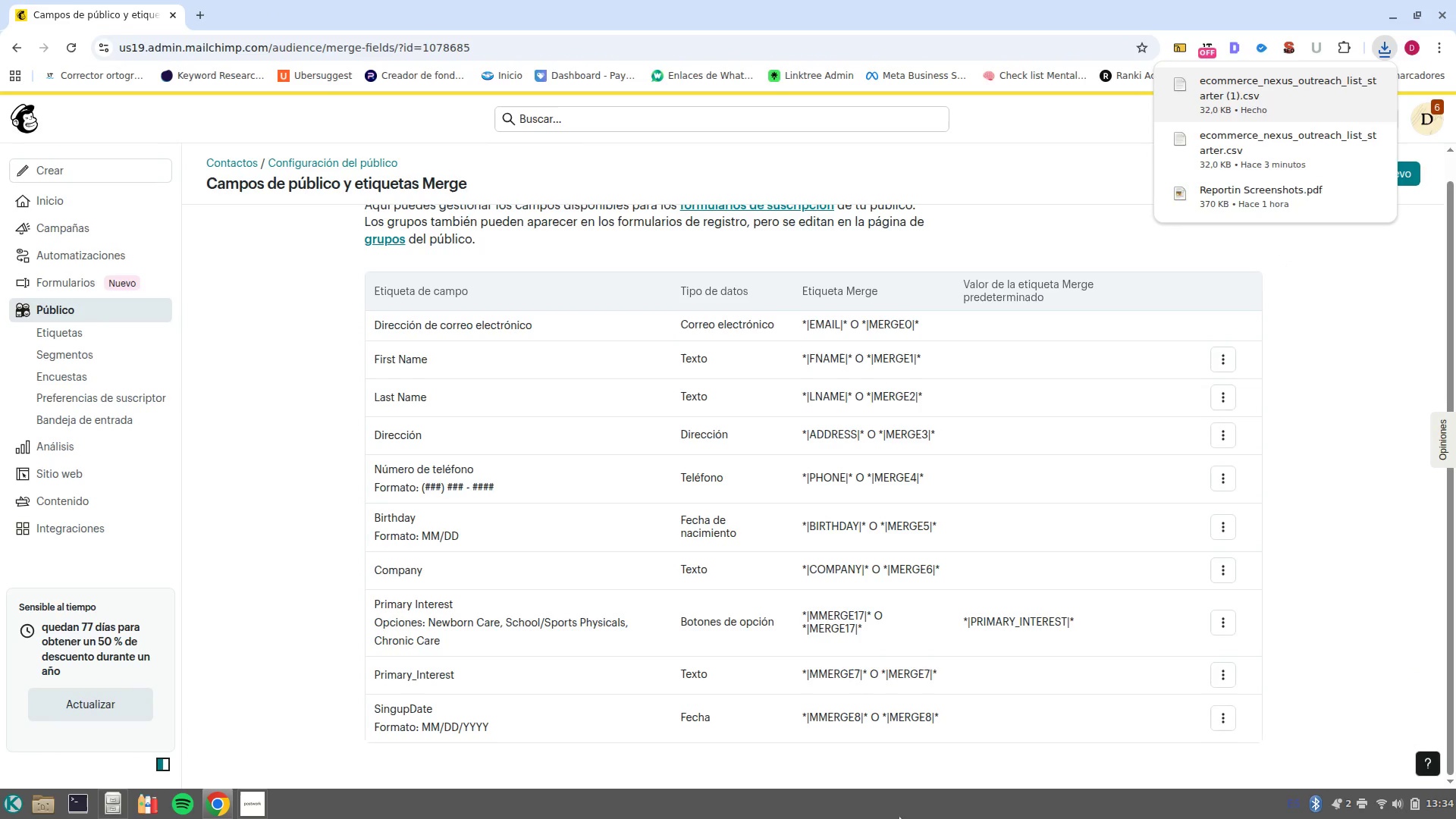 
left_click([1374, 348])
 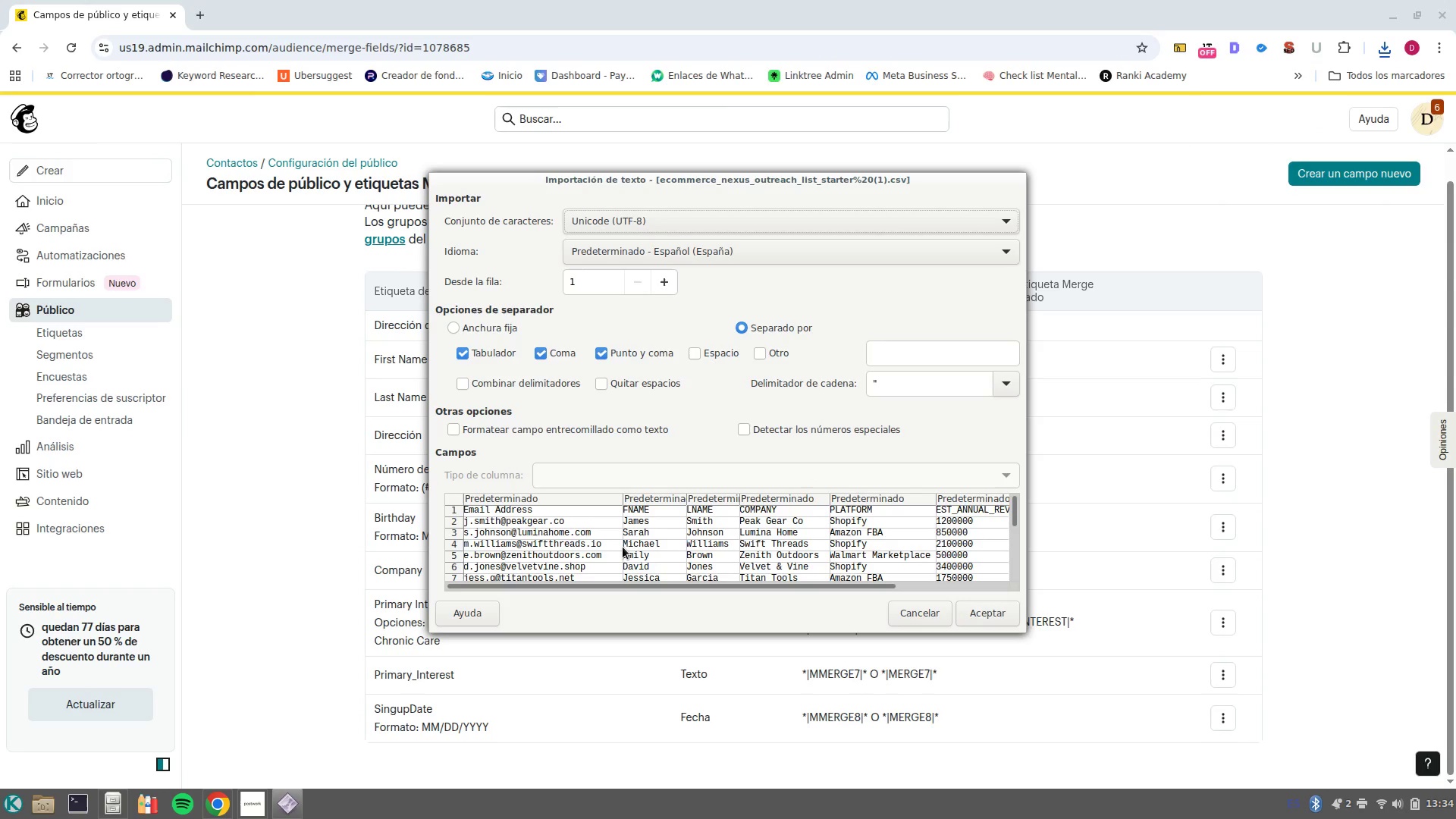 
wait(6.92)
 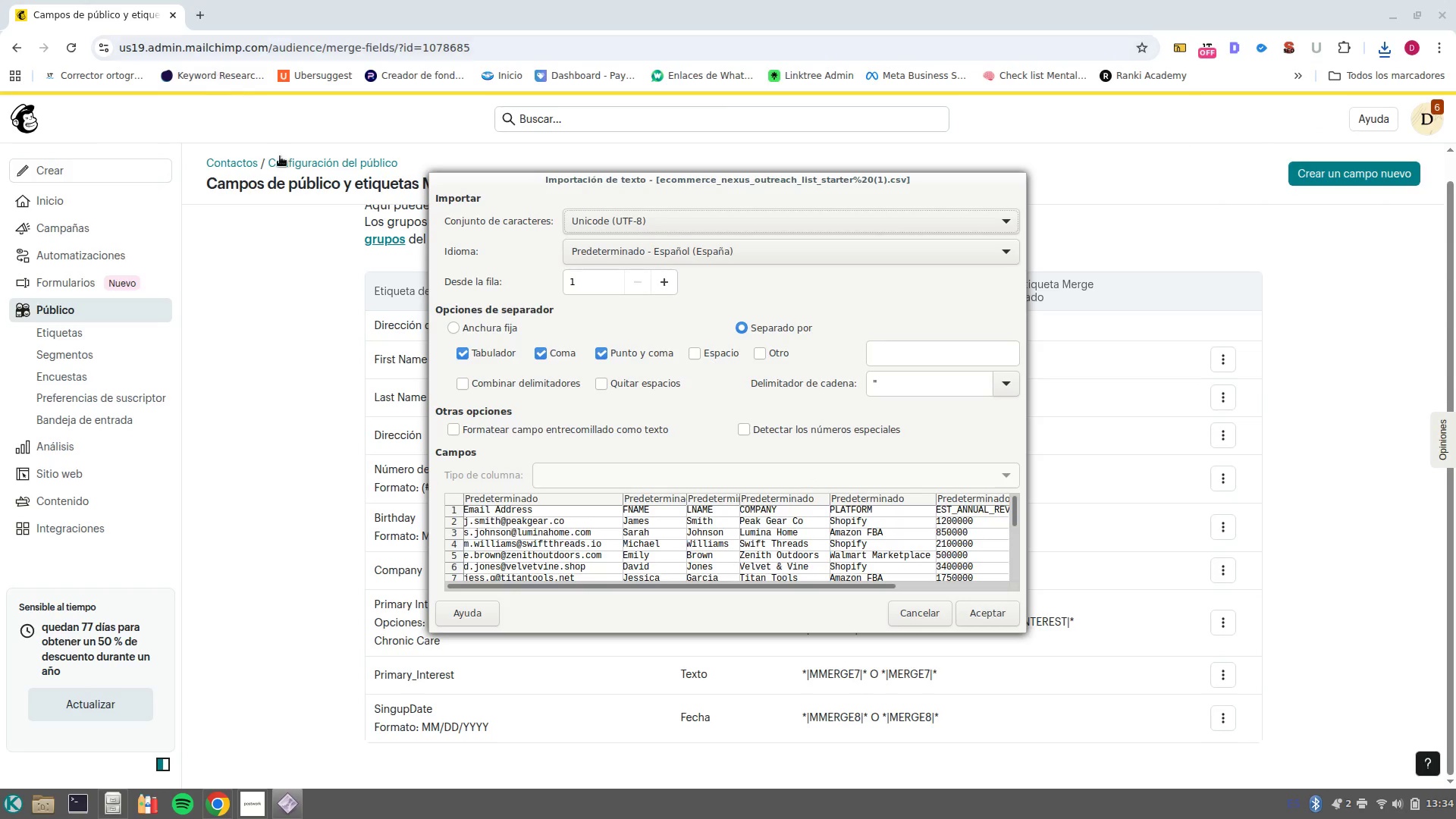 
left_click_drag(start_coordinate=[681, 580], to_coordinate=[716, 592])
 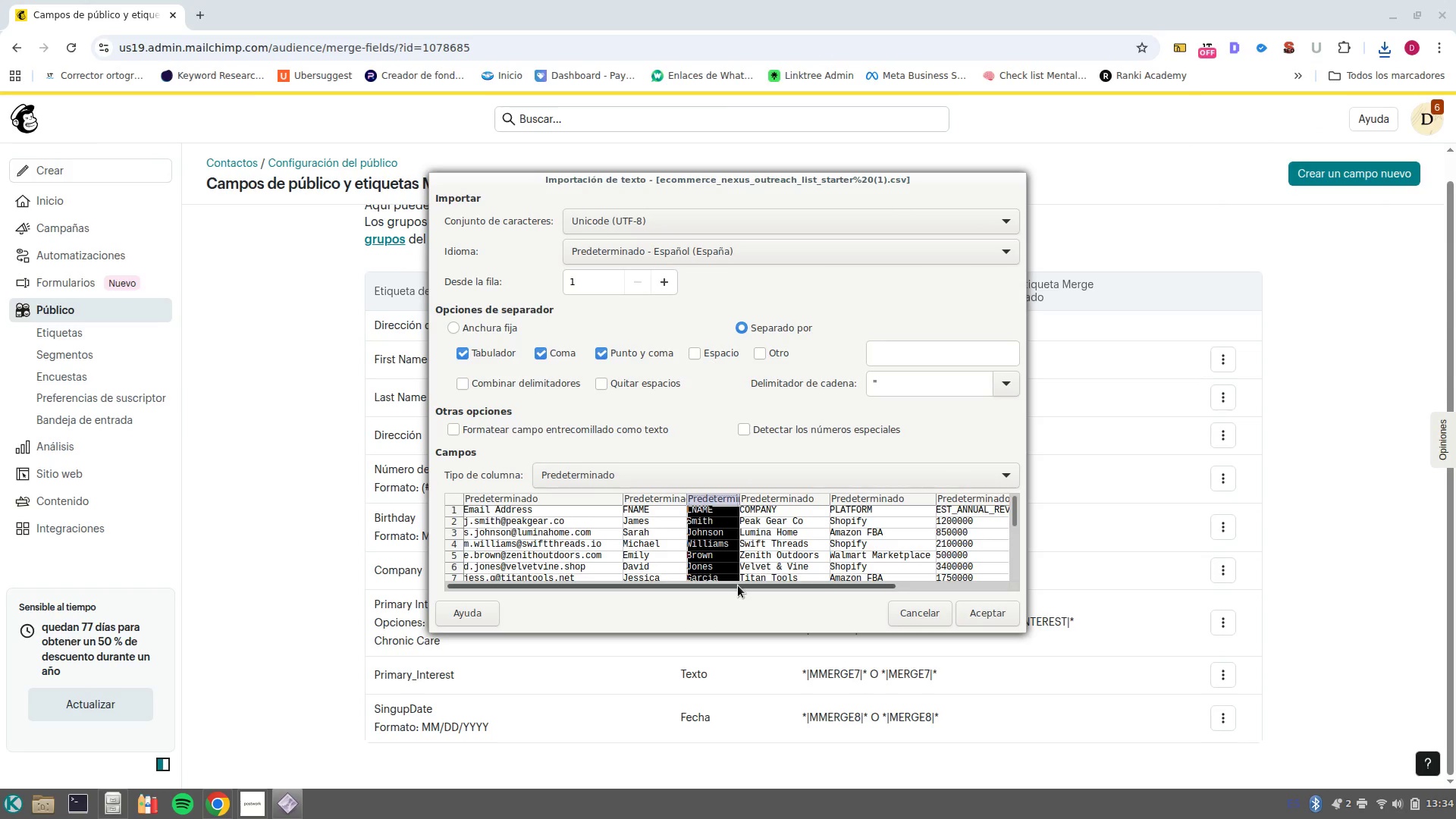 
left_click_drag(start_coordinate=[738, 585], to_coordinate=[871, 576])
 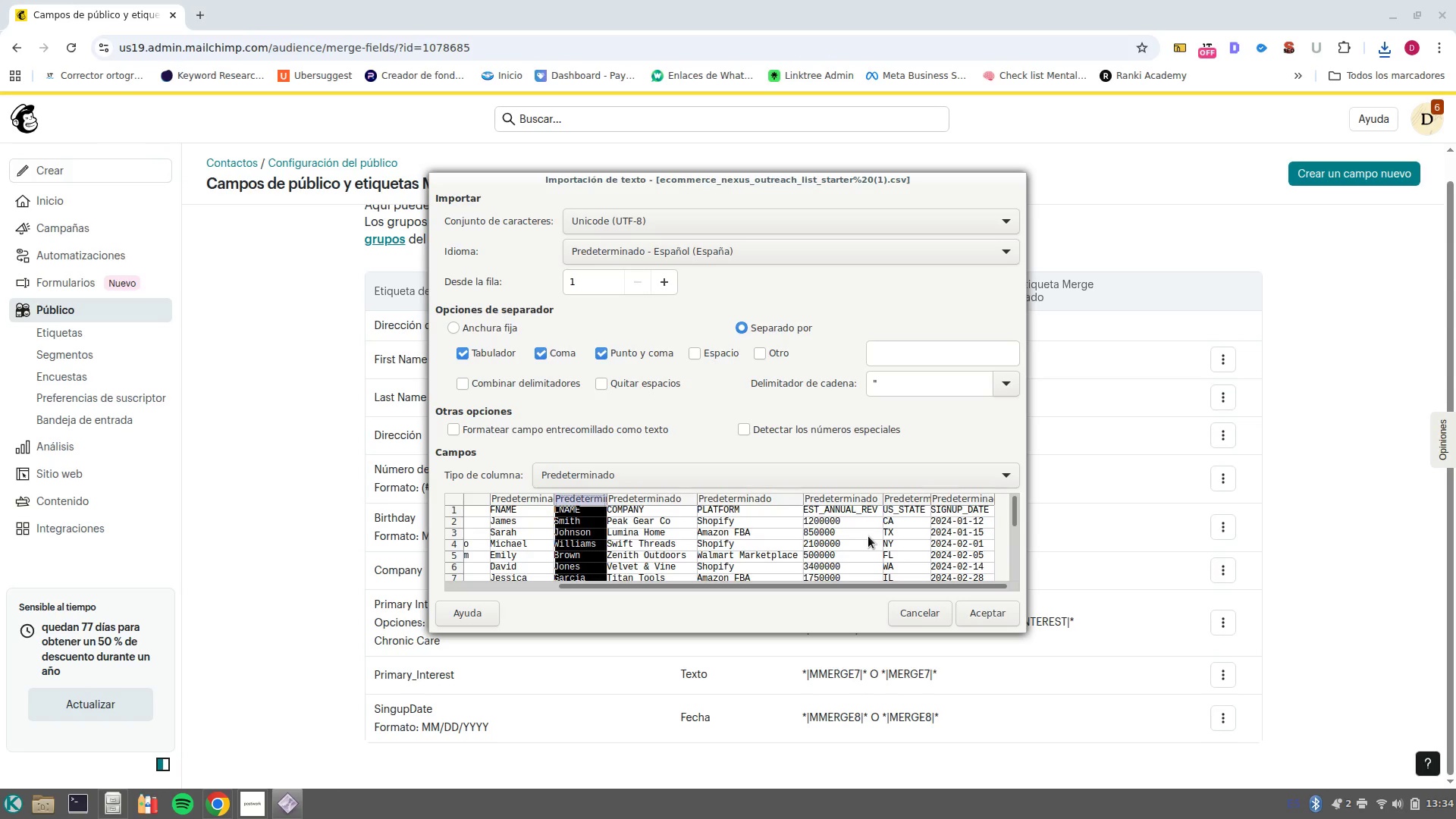 
scroll: coordinate [869, 538], scroll_direction: down, amount: 9.0
 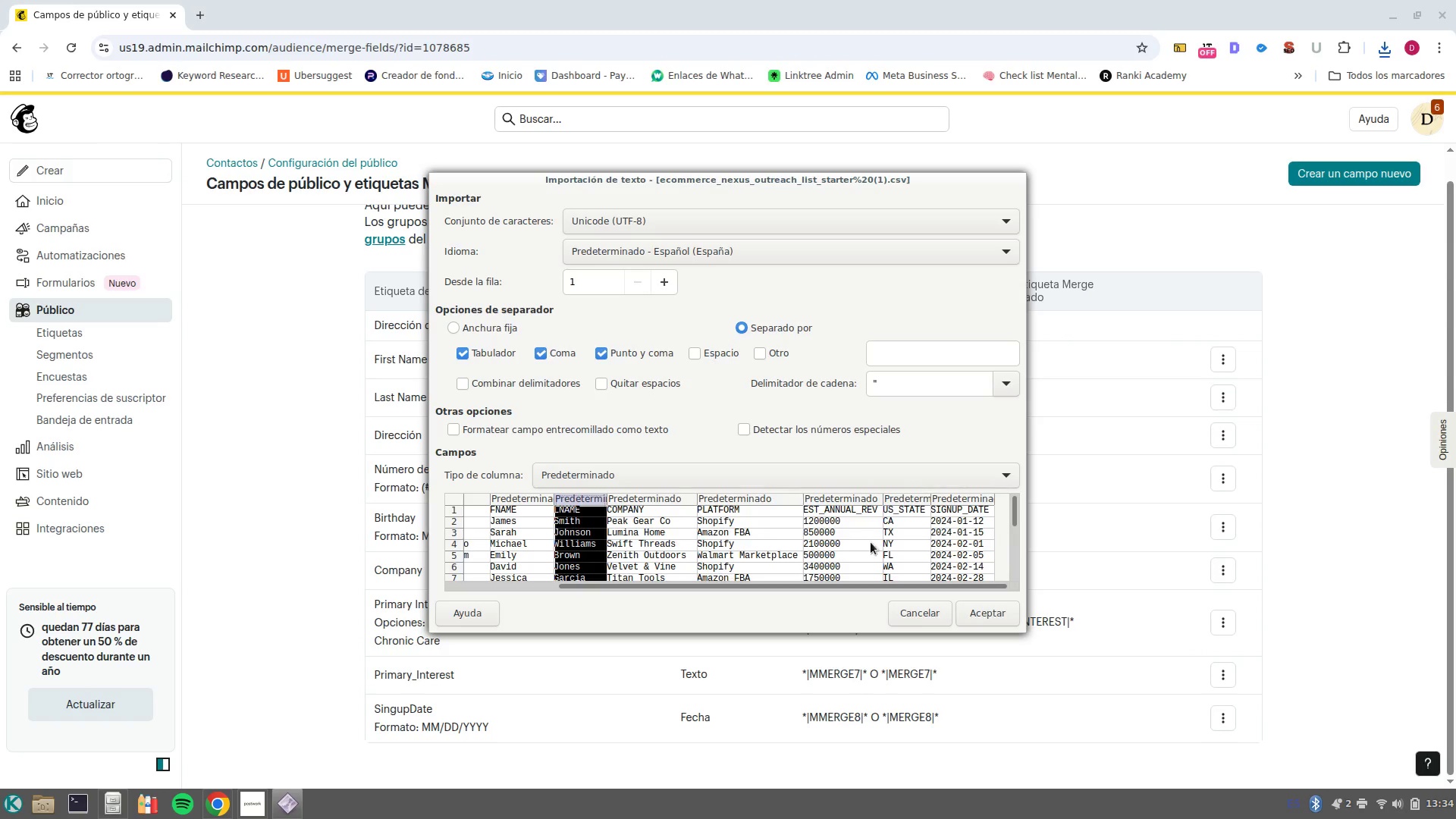 
left_click([1394, 517])
 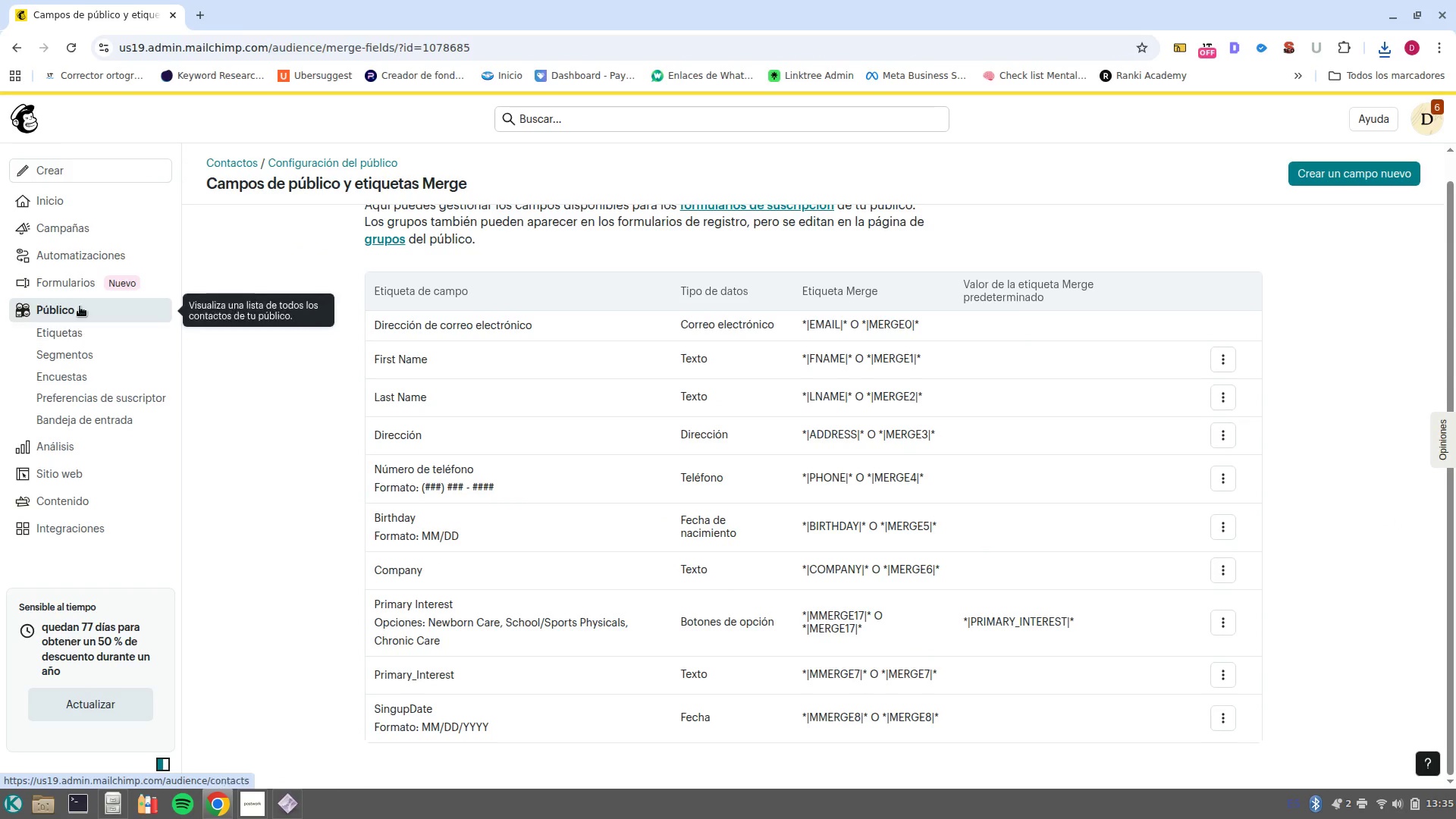 
wait(6.13)
 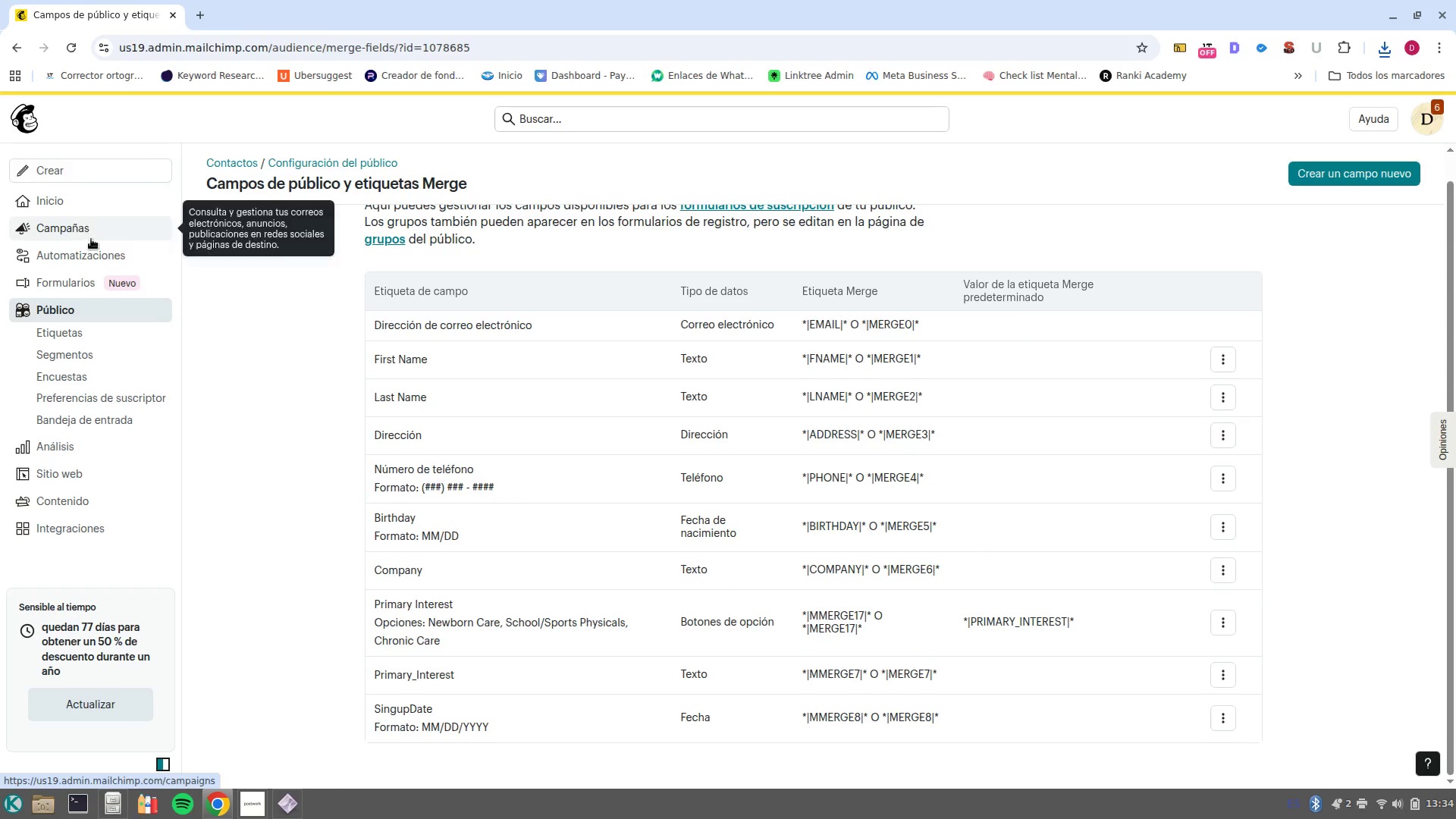 
left_click([70, 305])
 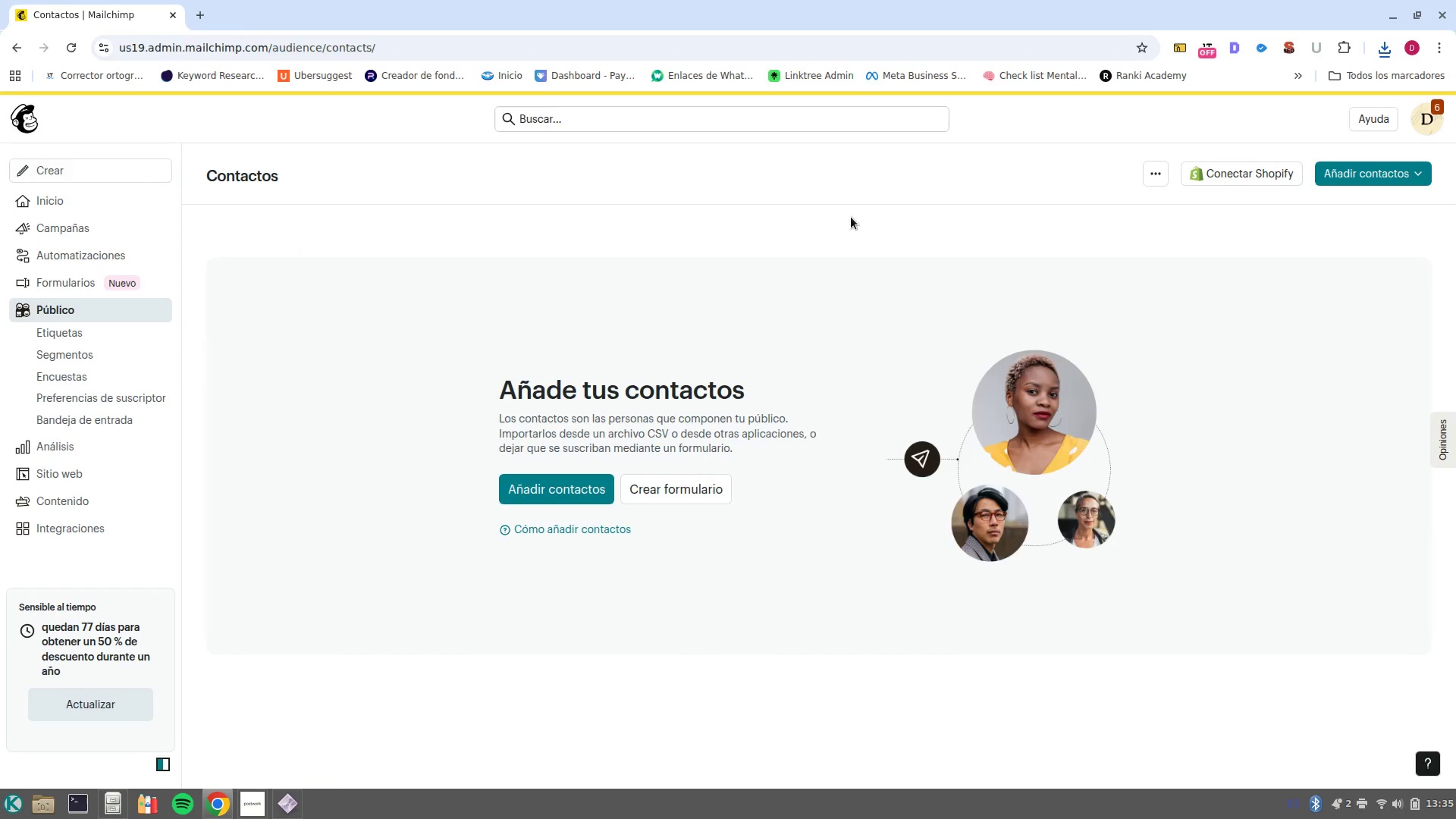 
left_click([551, 509])
 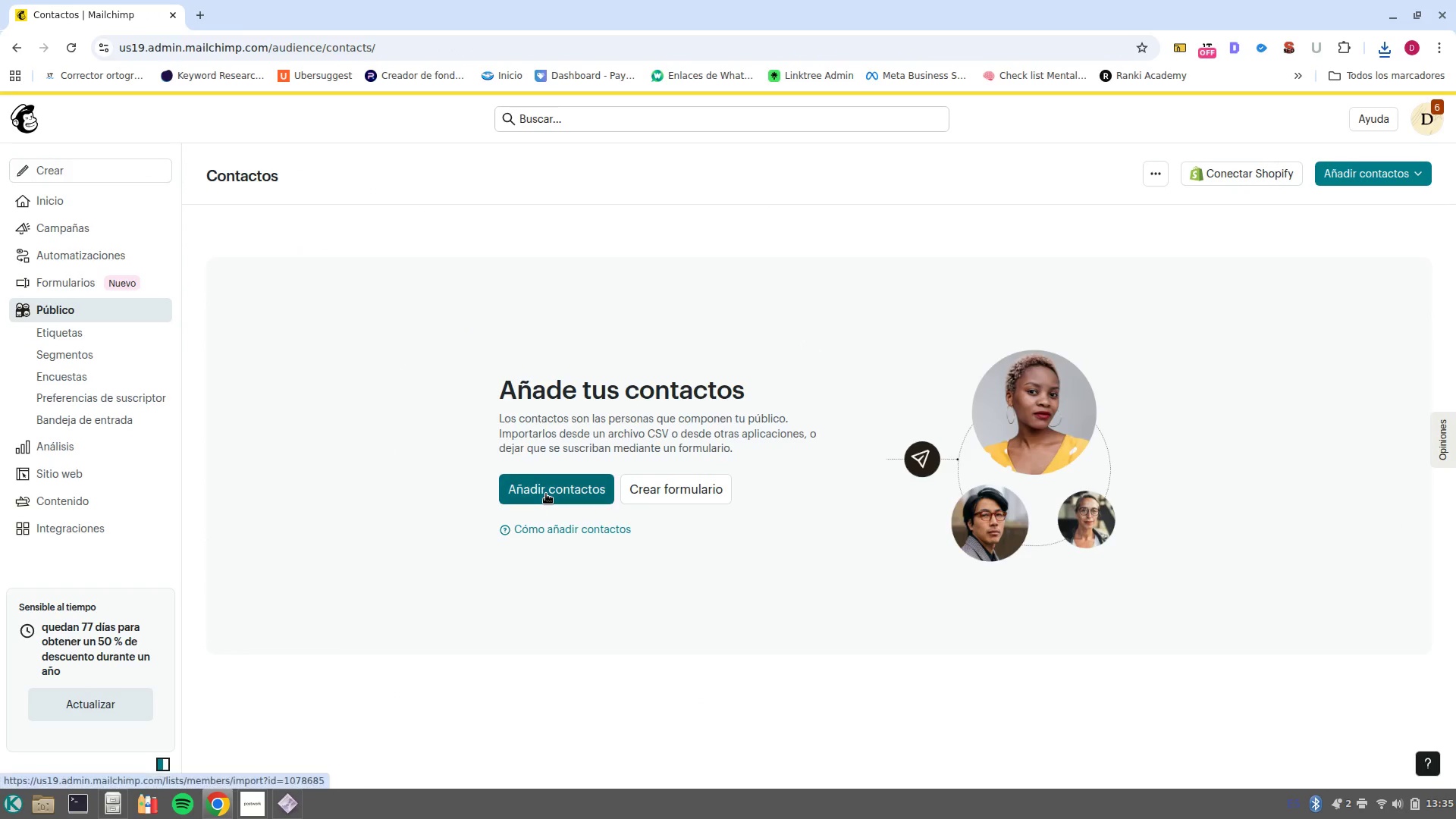 
left_click([546, 494])
 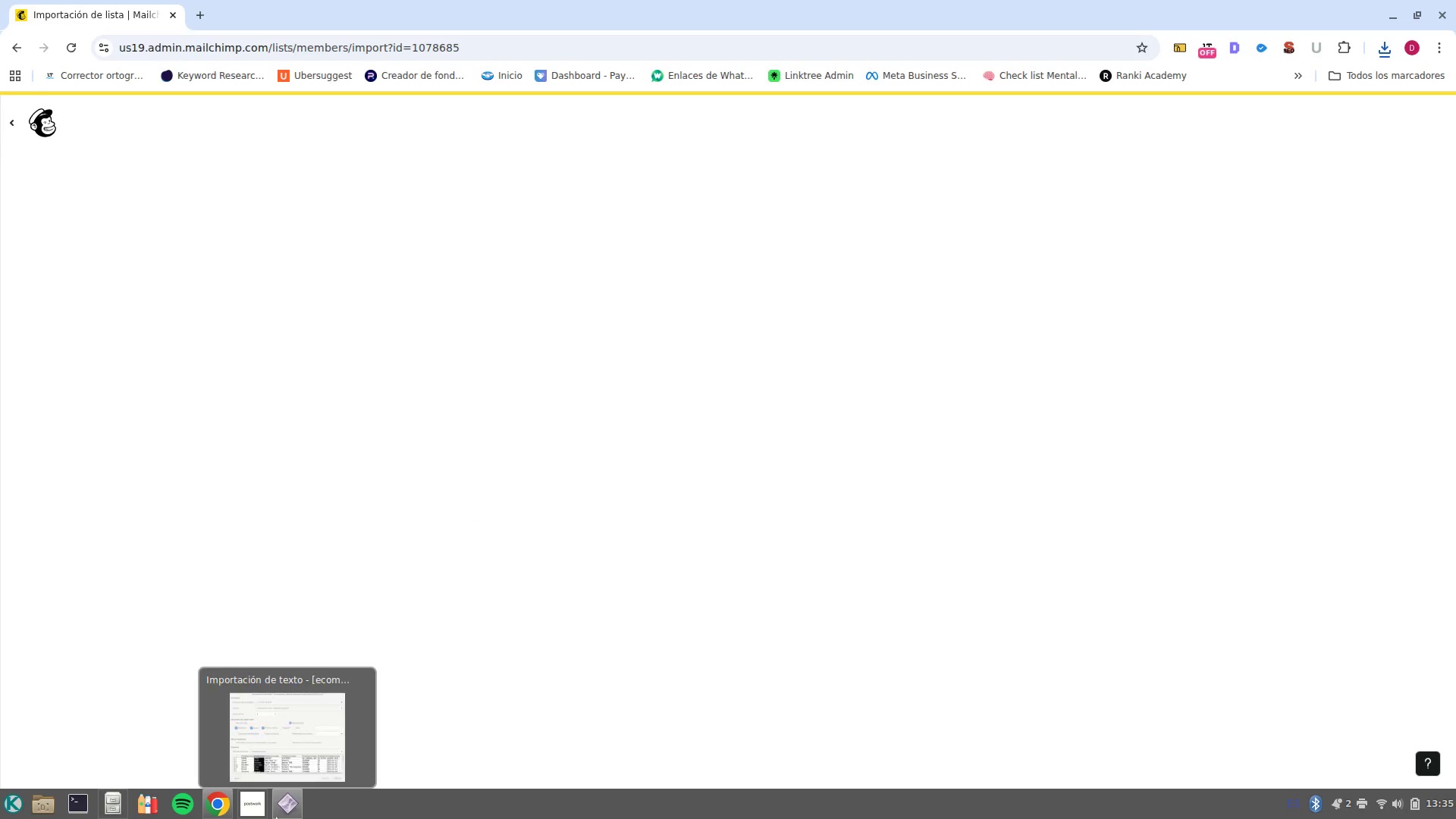 
left_click([283, 685])
 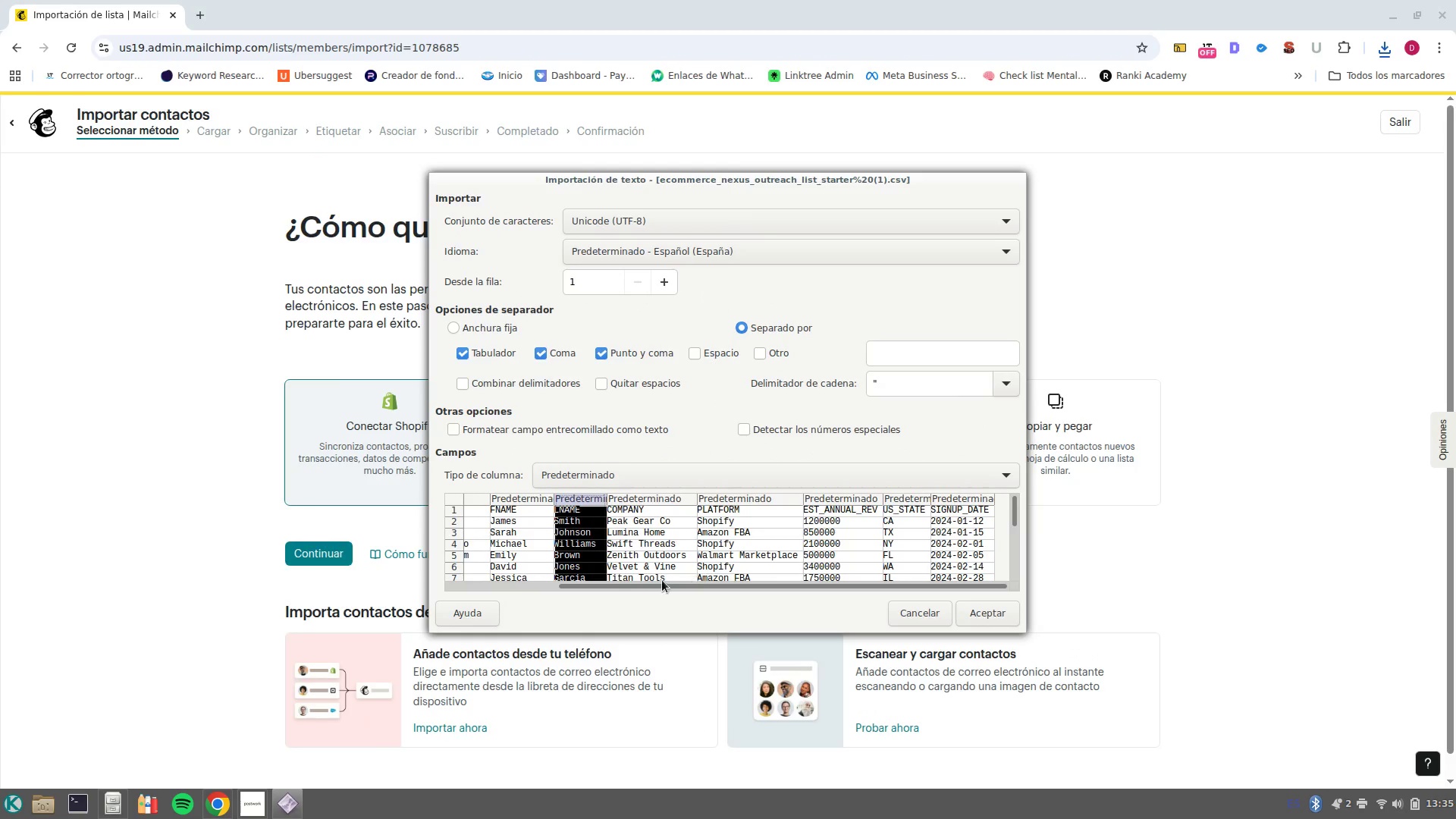 
left_click([620, 560])
 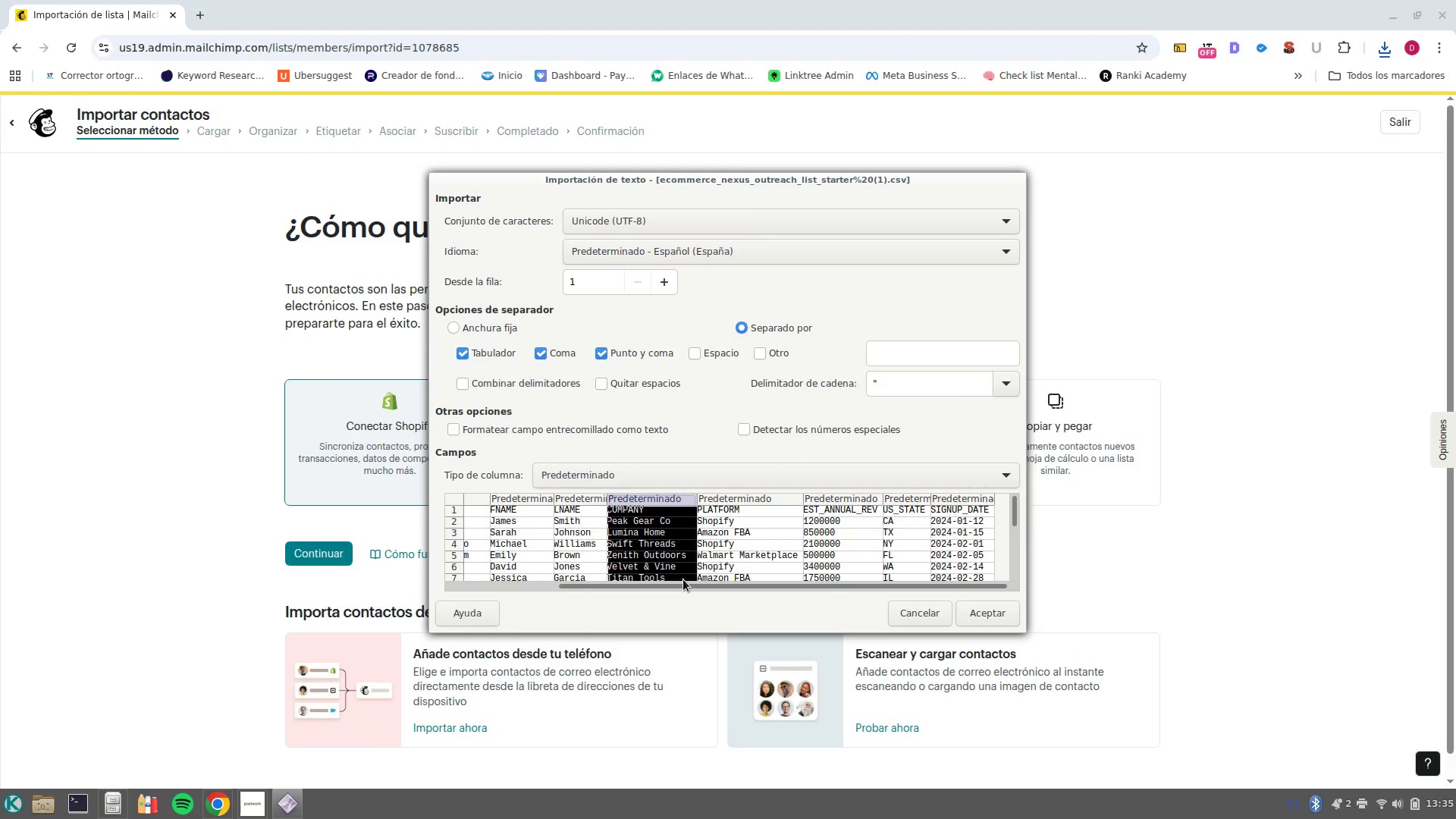 
left_click_drag(start_coordinate=[683, 579], to_coordinate=[628, 582])
 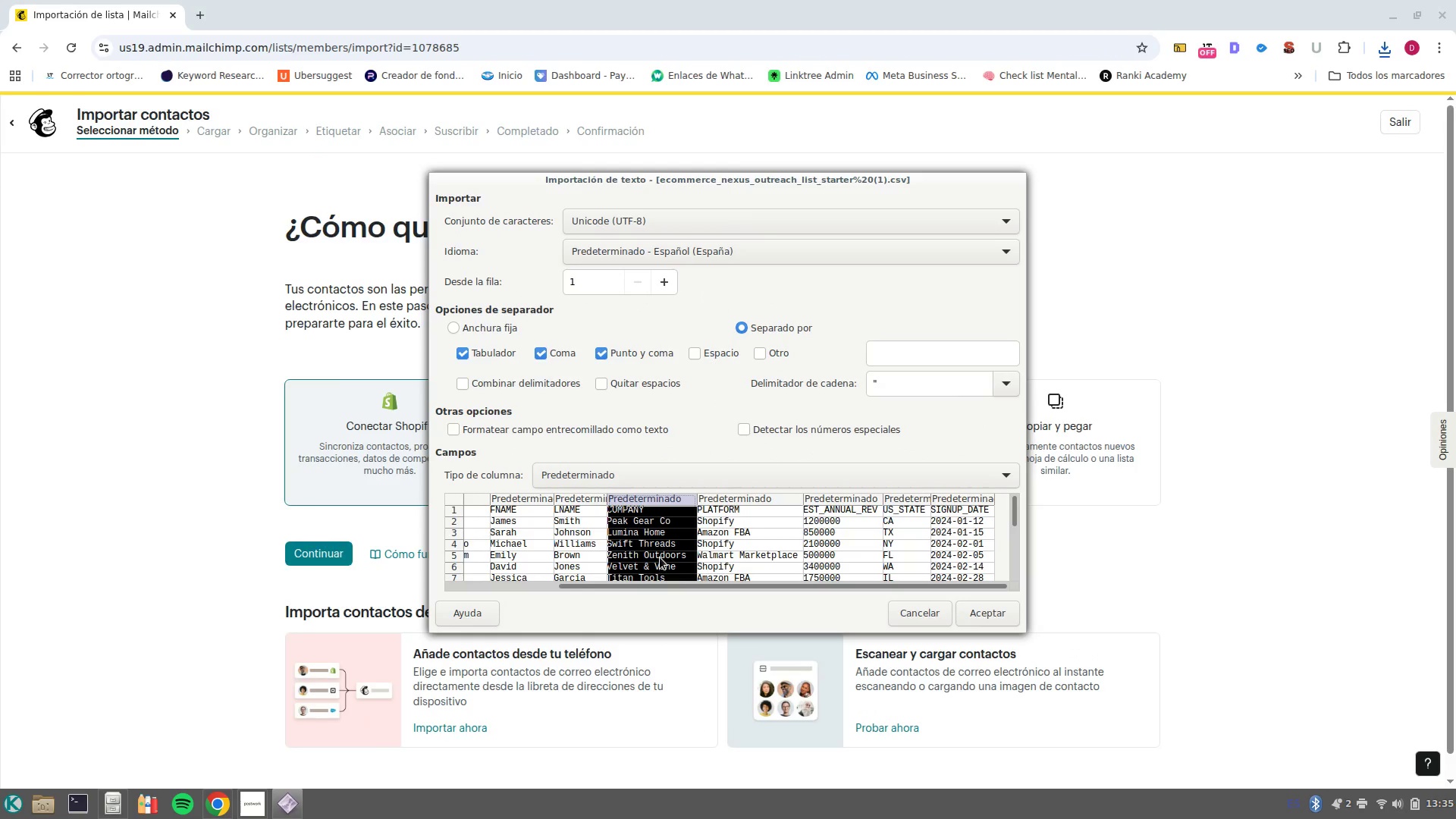 
scroll: coordinate [660, 559], scroll_direction: up, amount: 9.0
 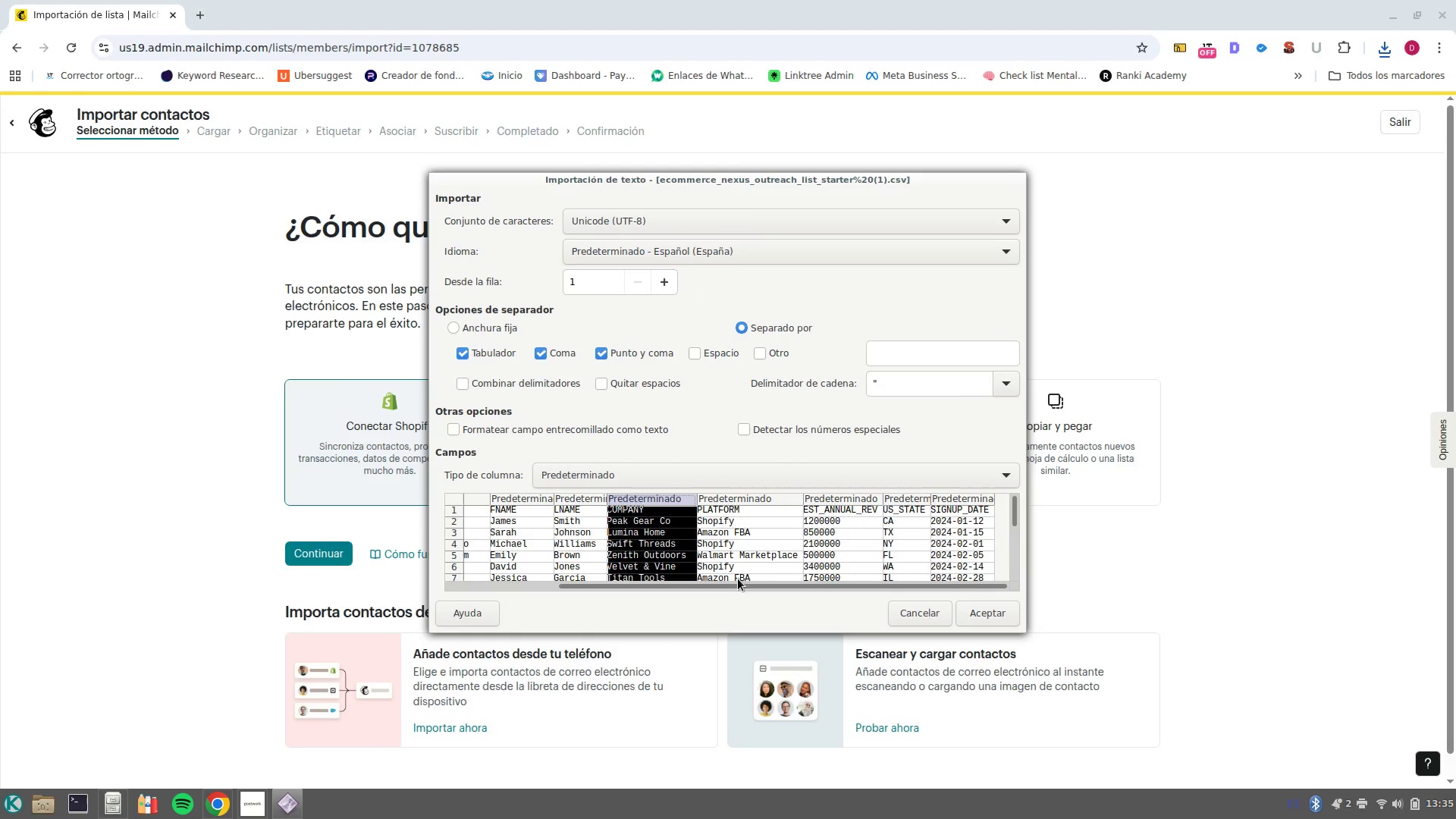 
left_click_drag(start_coordinate=[742, 588], to_coordinate=[723, 586])
 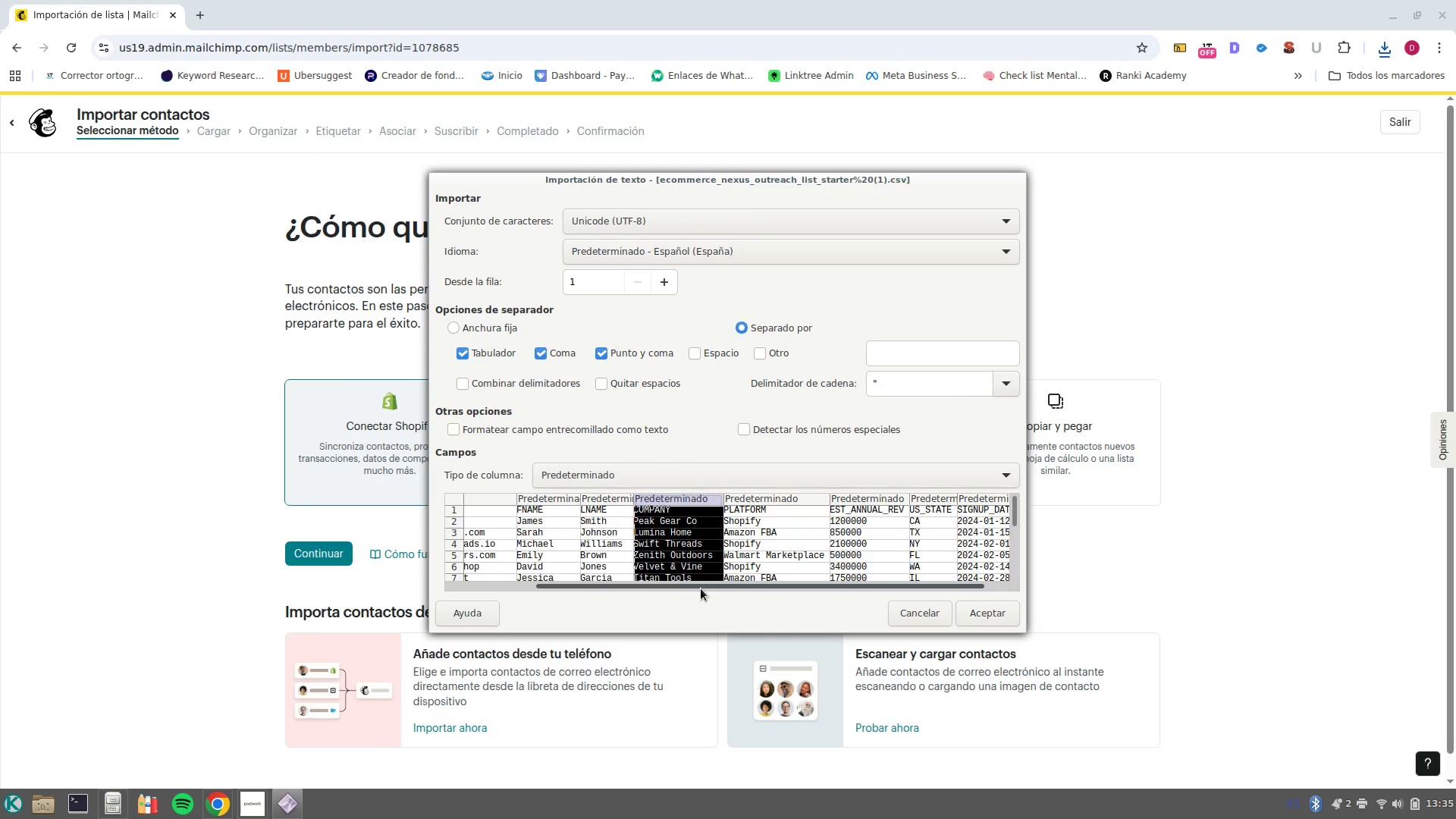 
left_click_drag(start_coordinate=[701, 588], to_coordinate=[545, 590])
 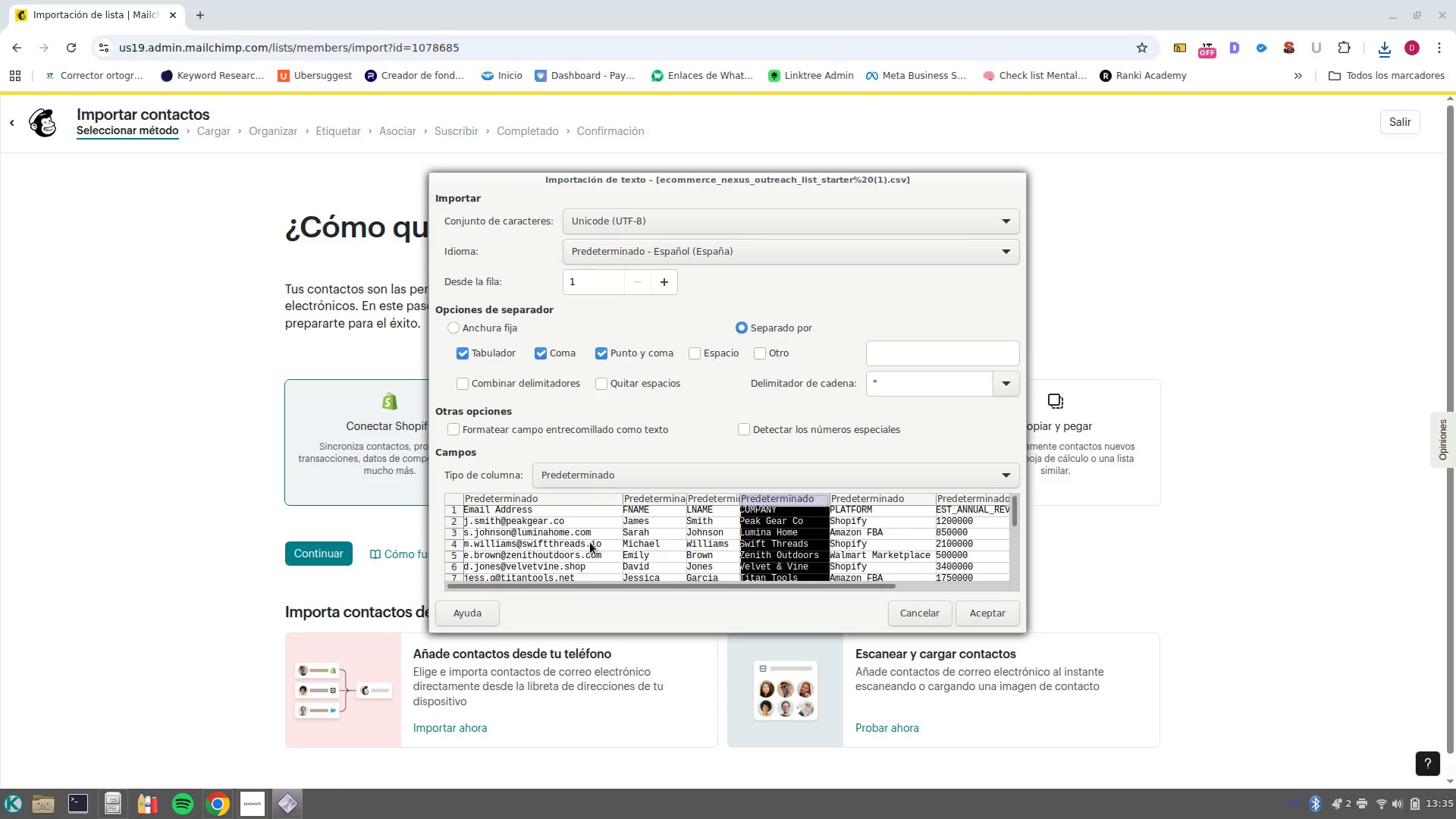 
scroll: coordinate [607, 572], scroll_direction: down, amount: 52.0
 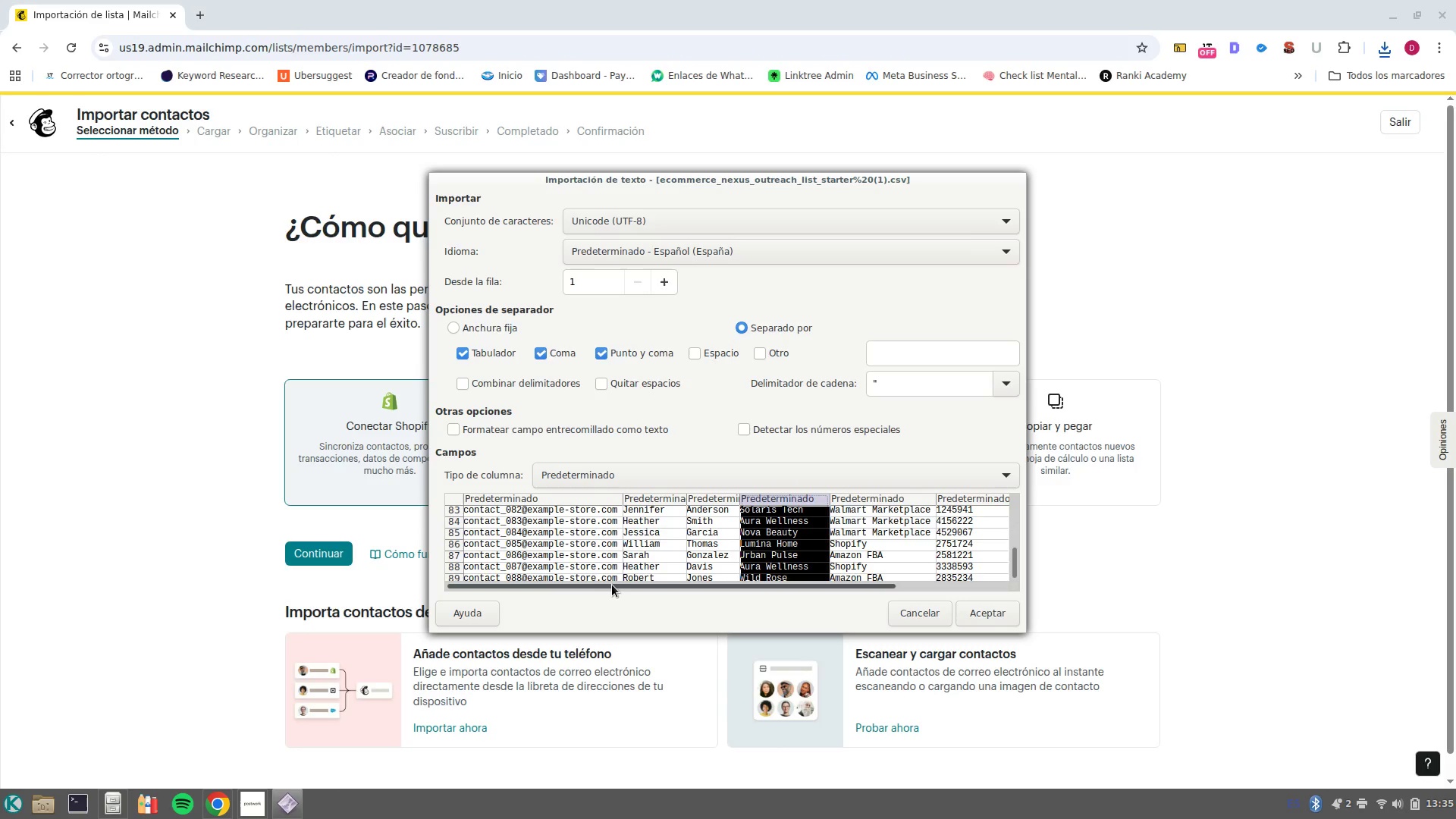 
left_click_drag(start_coordinate=[612, 585], to_coordinate=[575, 582])
 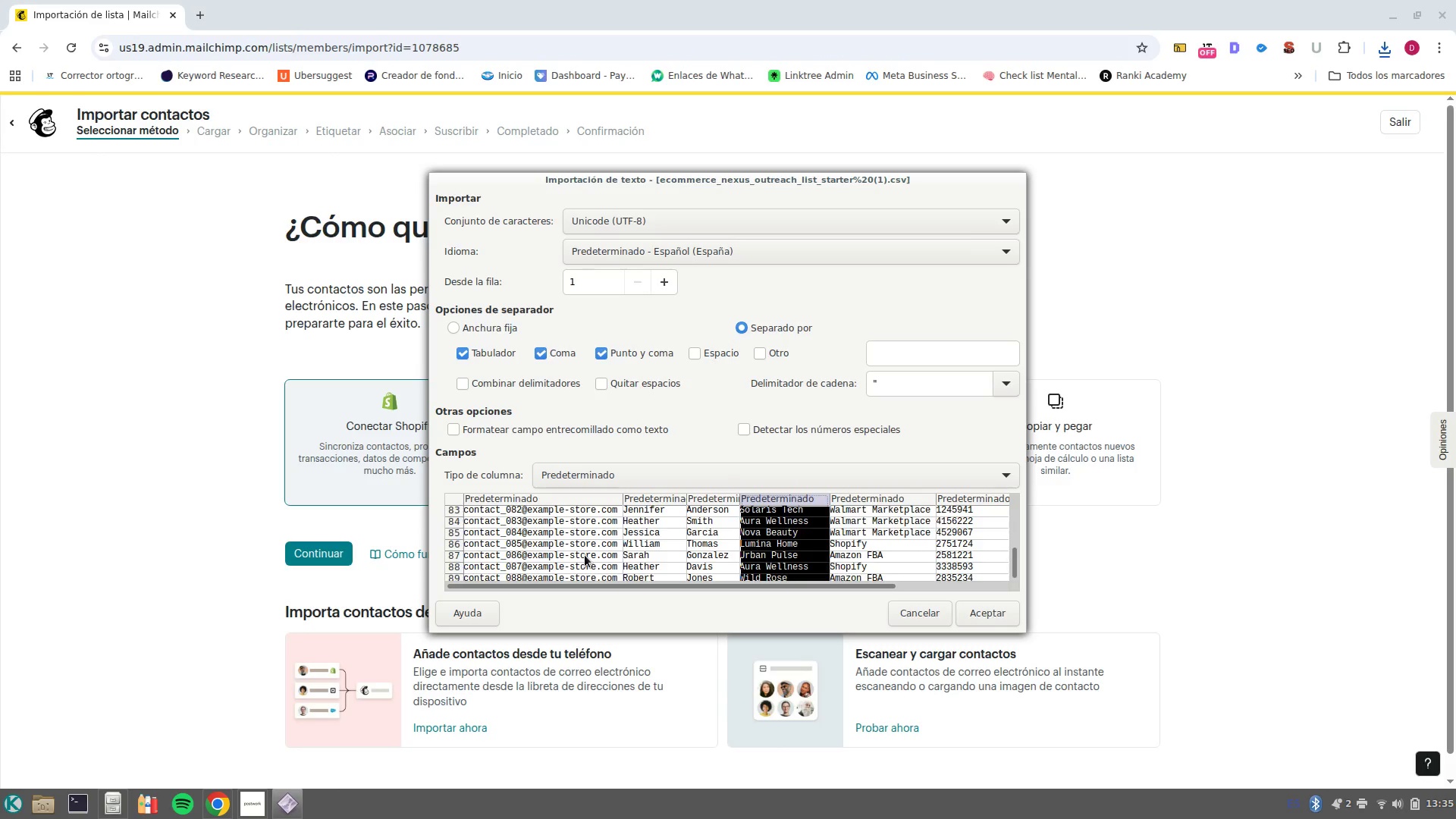 
scroll: coordinate [585, 555], scroll_direction: up, amount: 29.0
 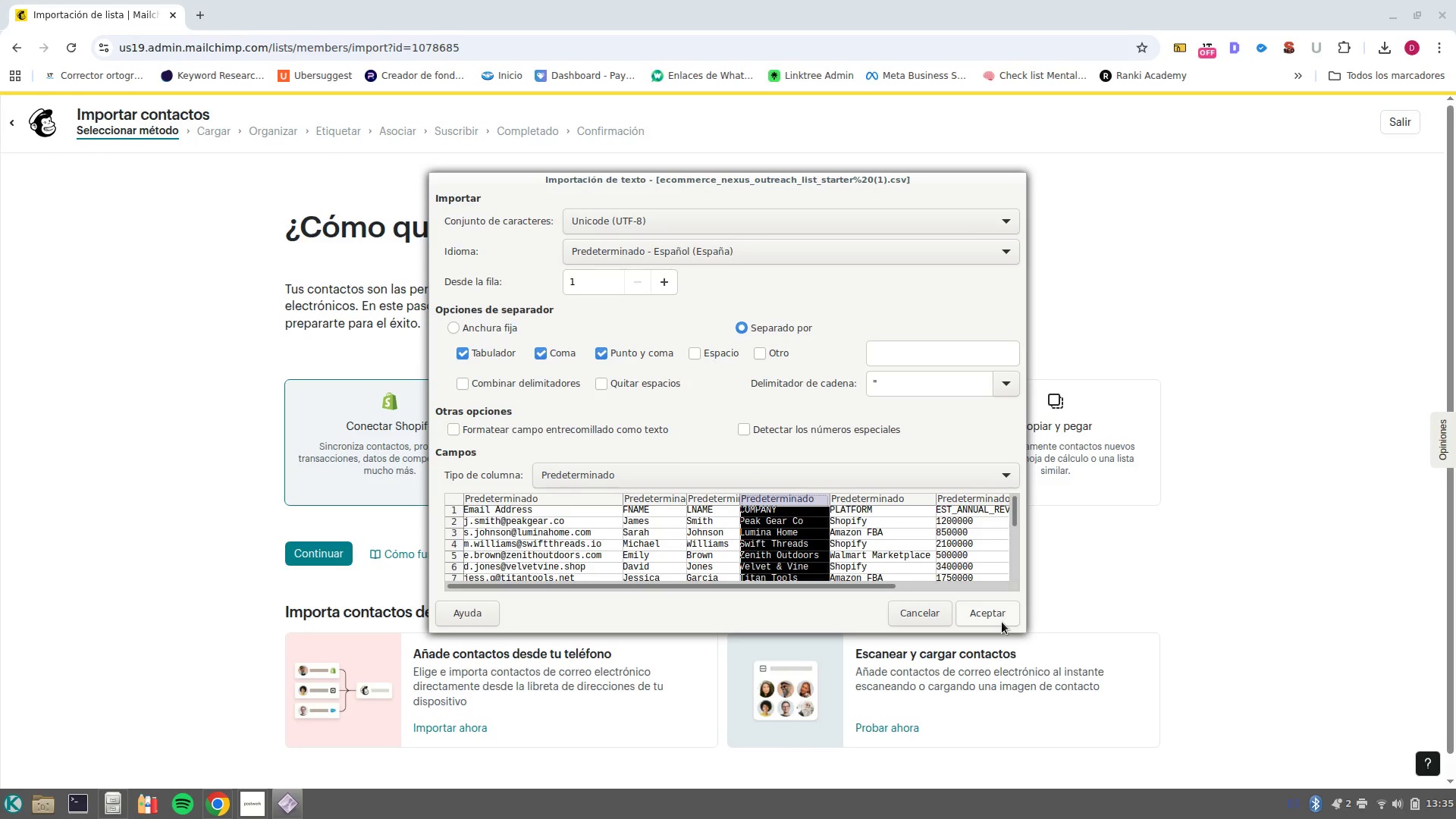 
left_click([1002, 622])
 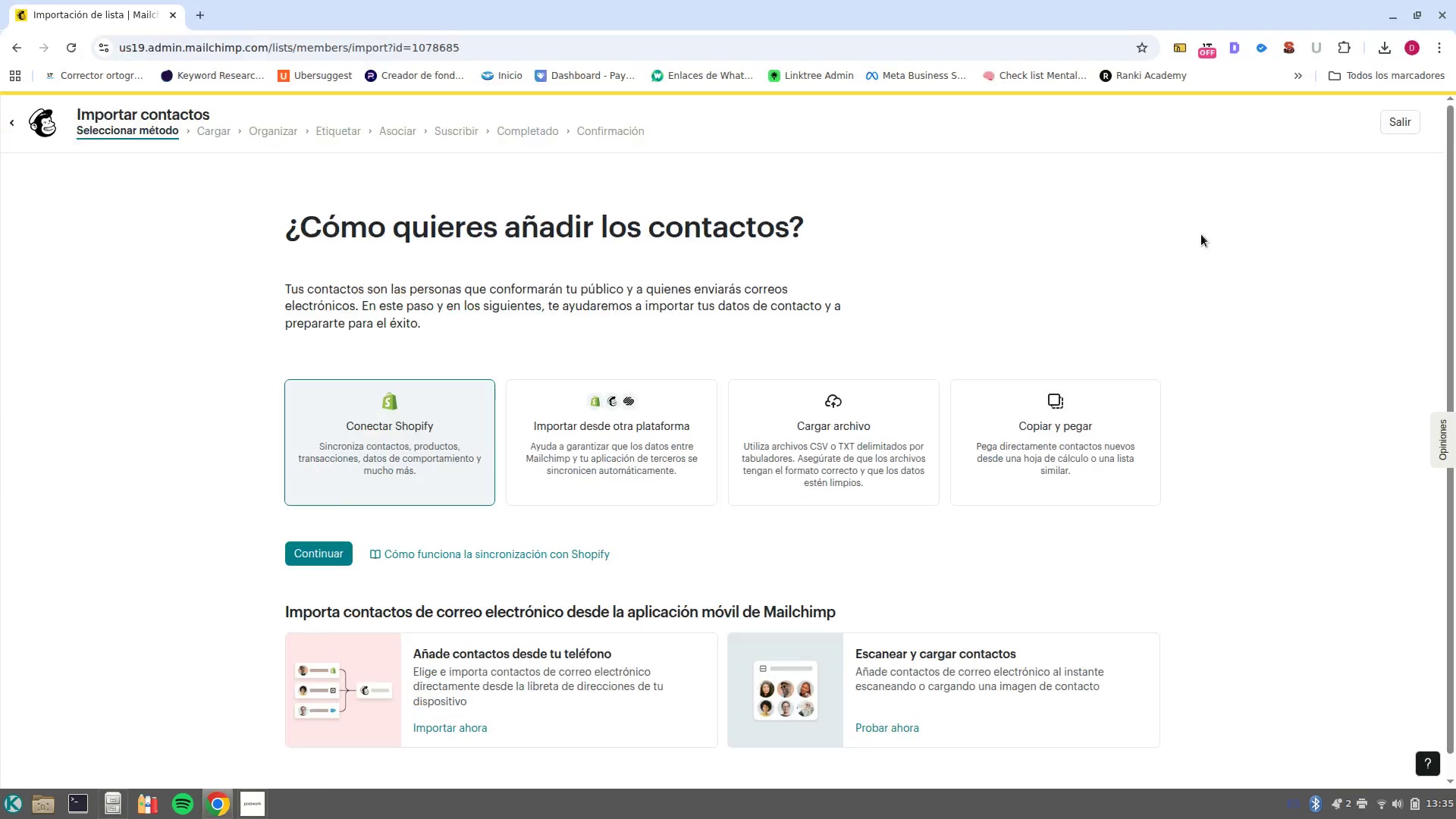 
left_click([842, 441])
 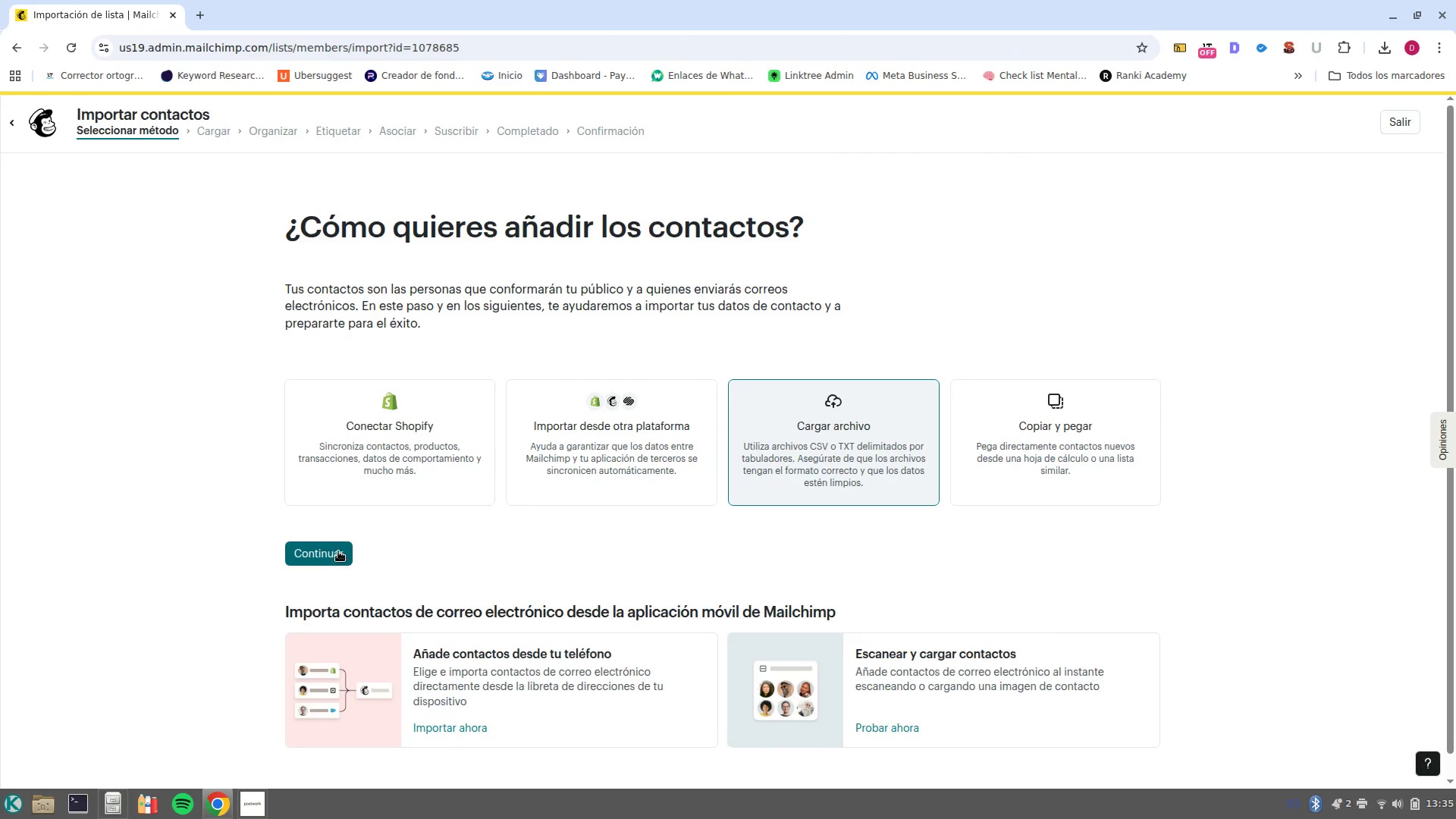 
left_click([328, 553])
 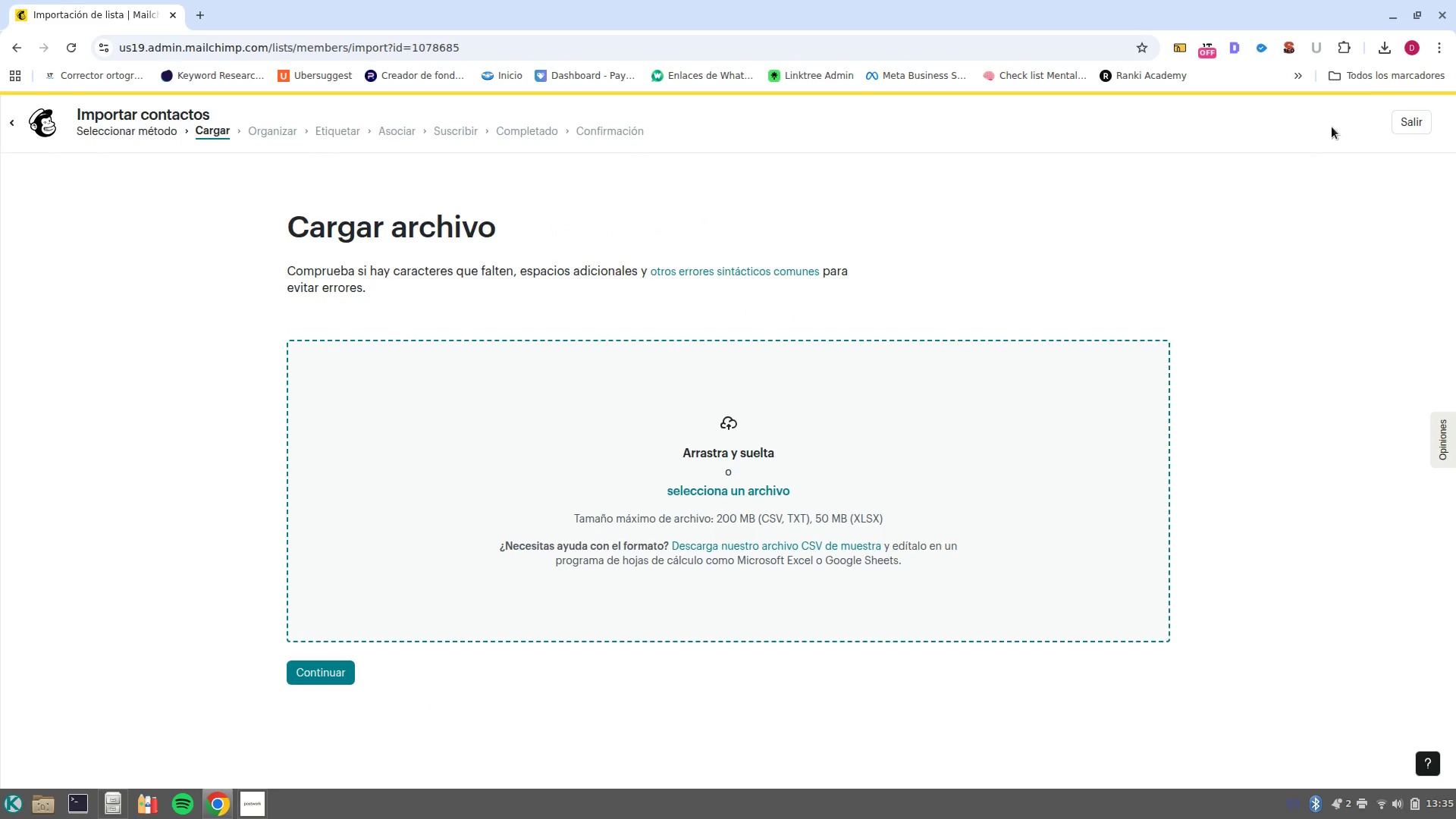 
left_click([1382, 44])
 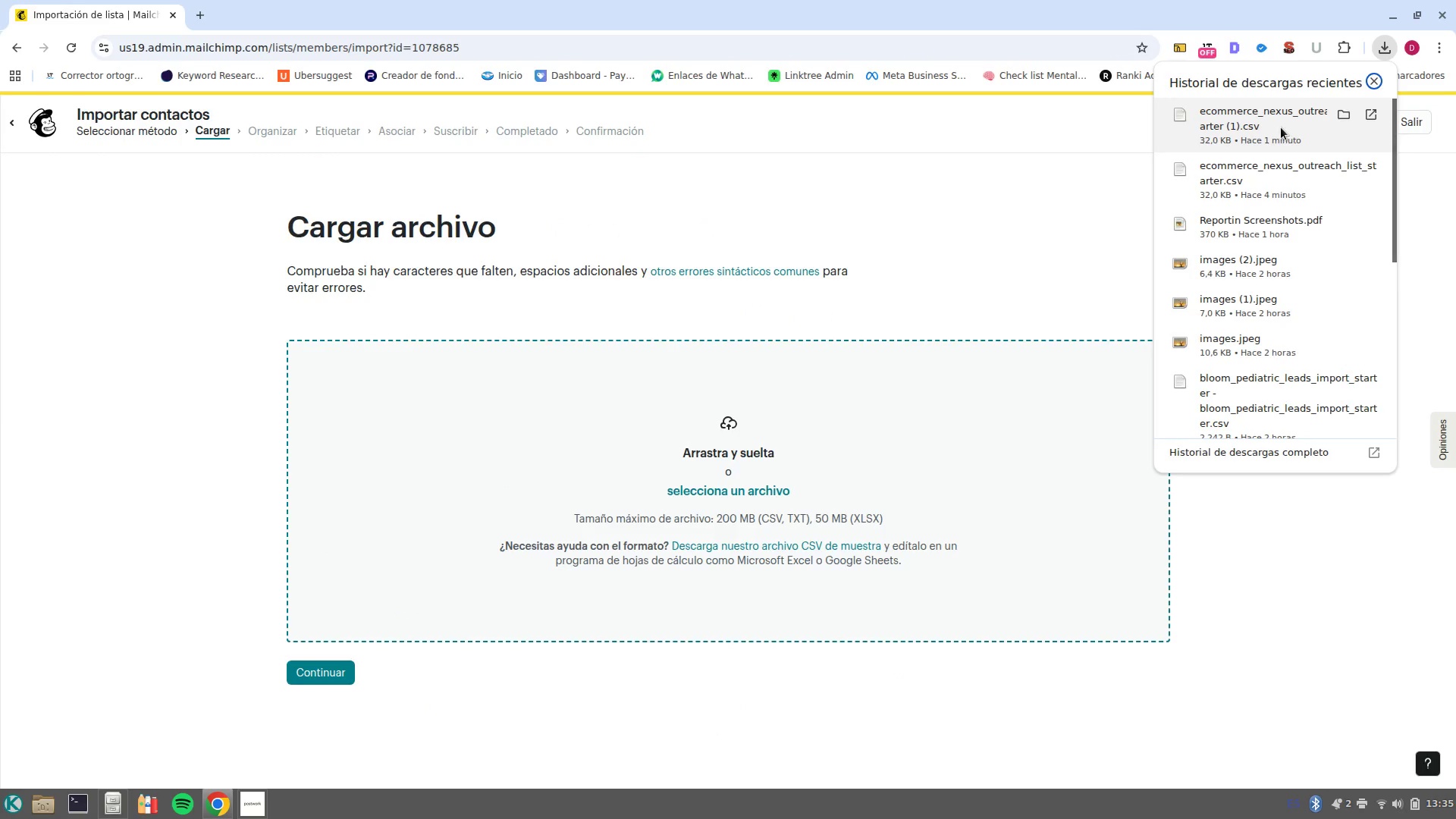 
left_click_drag(start_coordinate=[1222, 142], to_coordinate=[849, 473])
 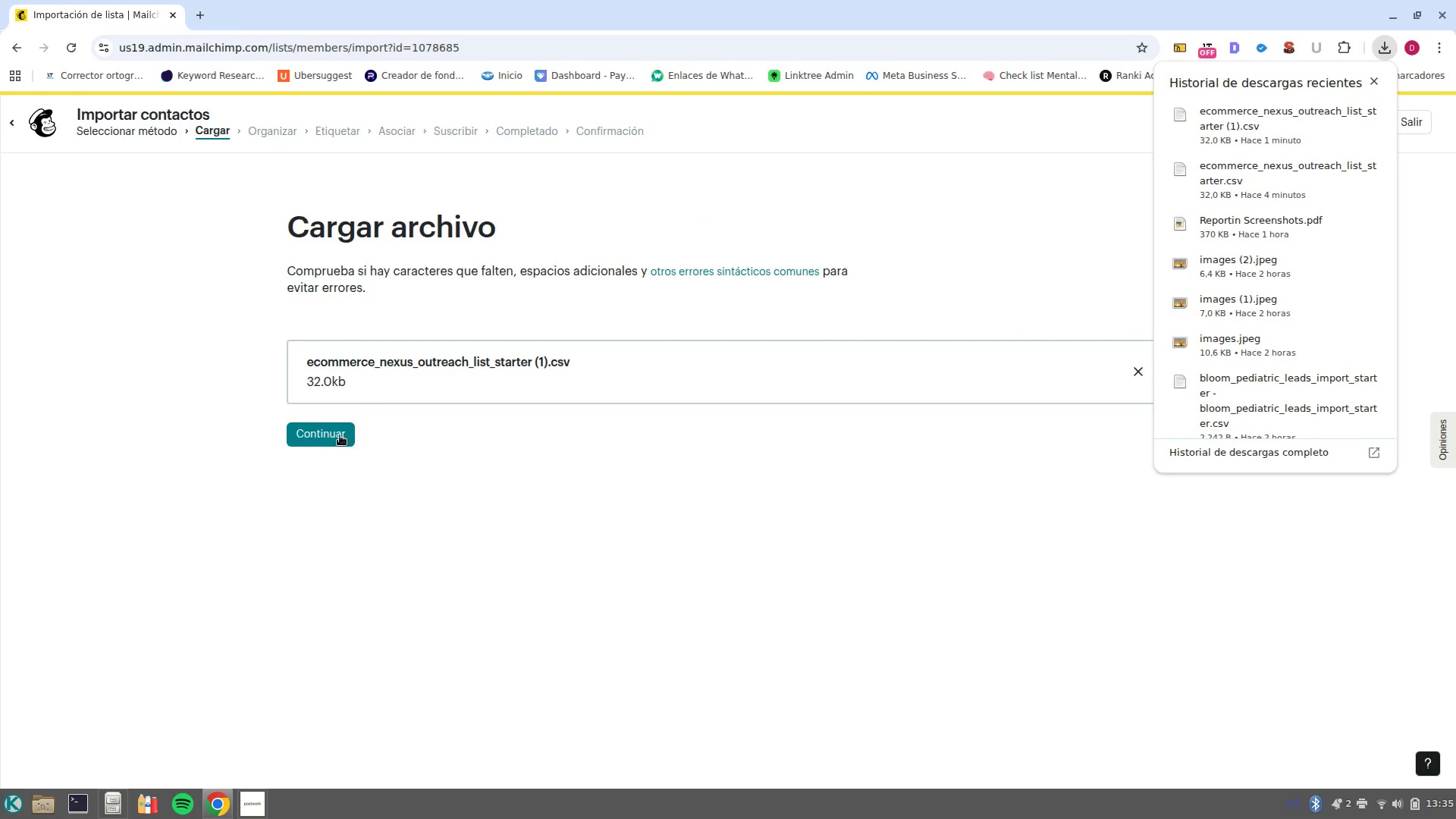 
left_click([340, 437])
 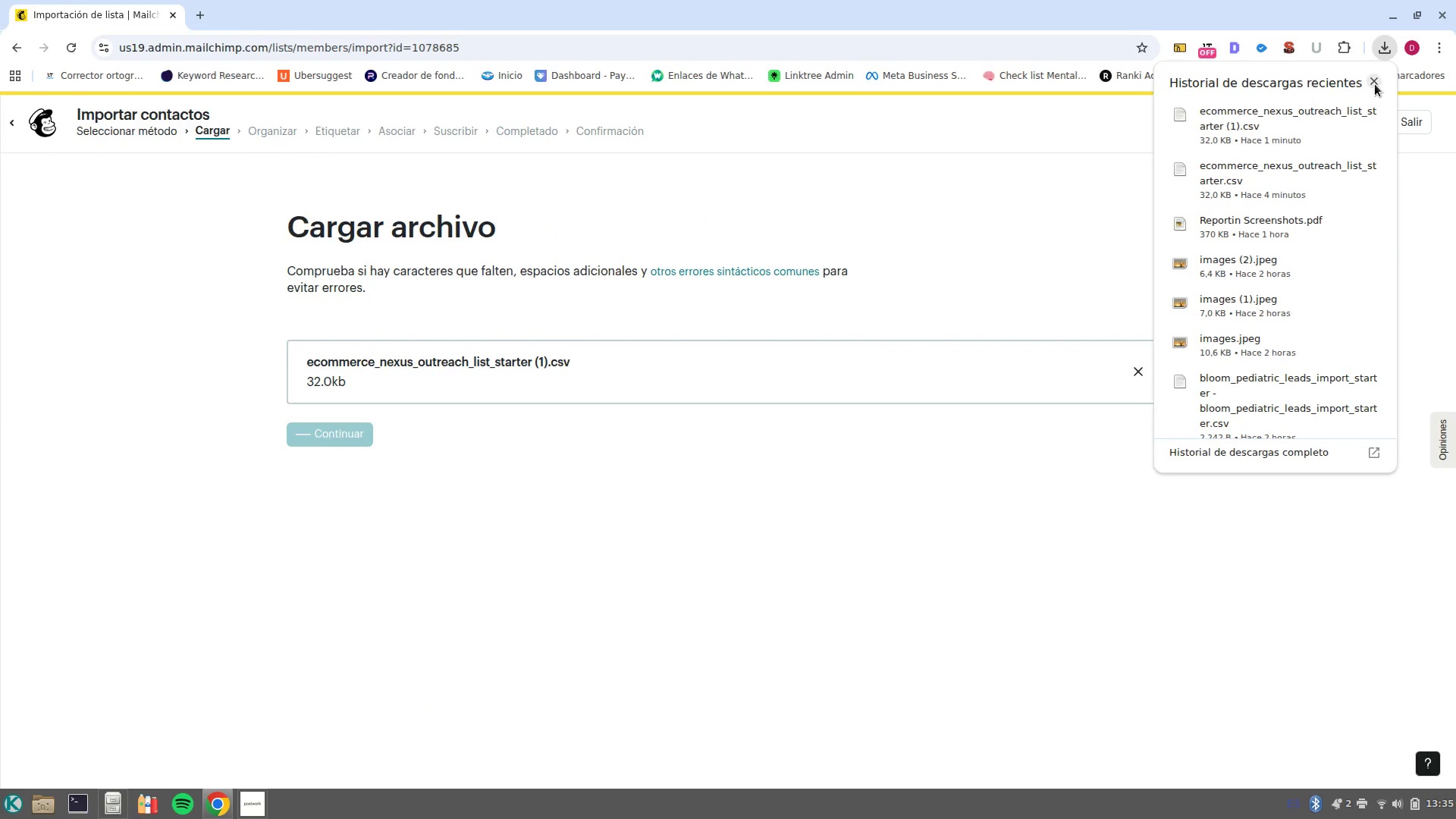 
left_click([1375, 84])
 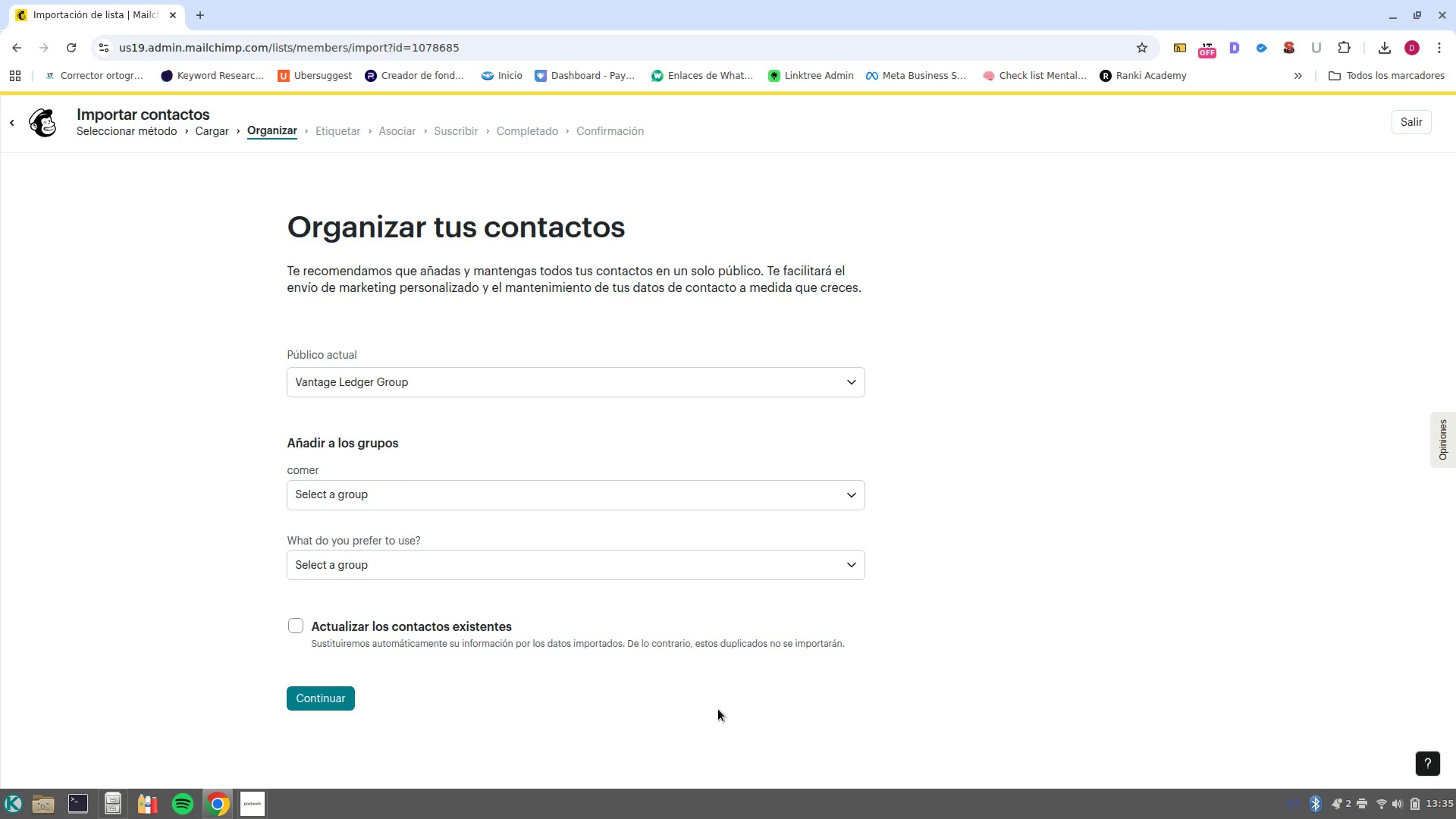 
wait(7.33)
 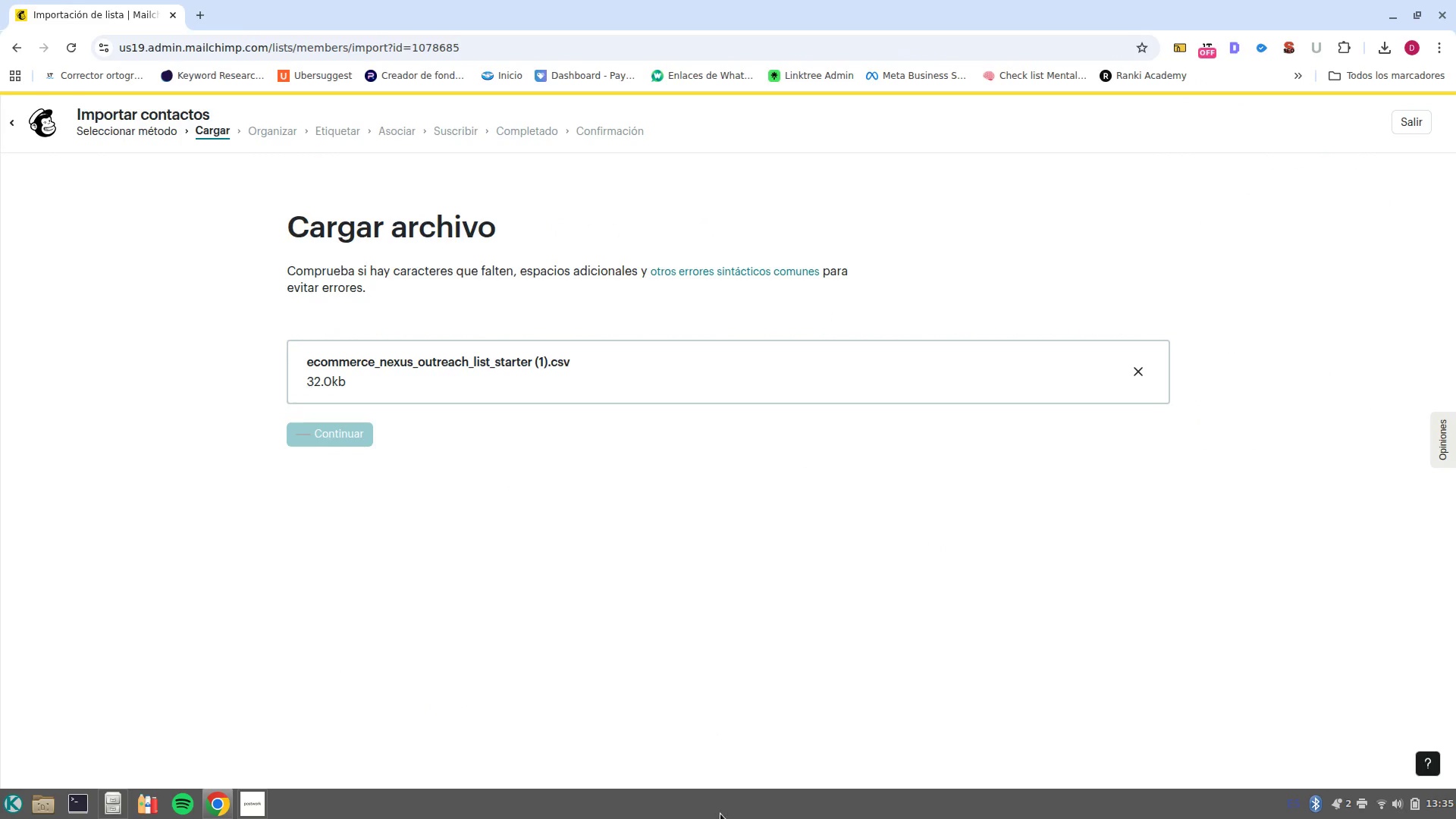 
left_click([343, 698])
 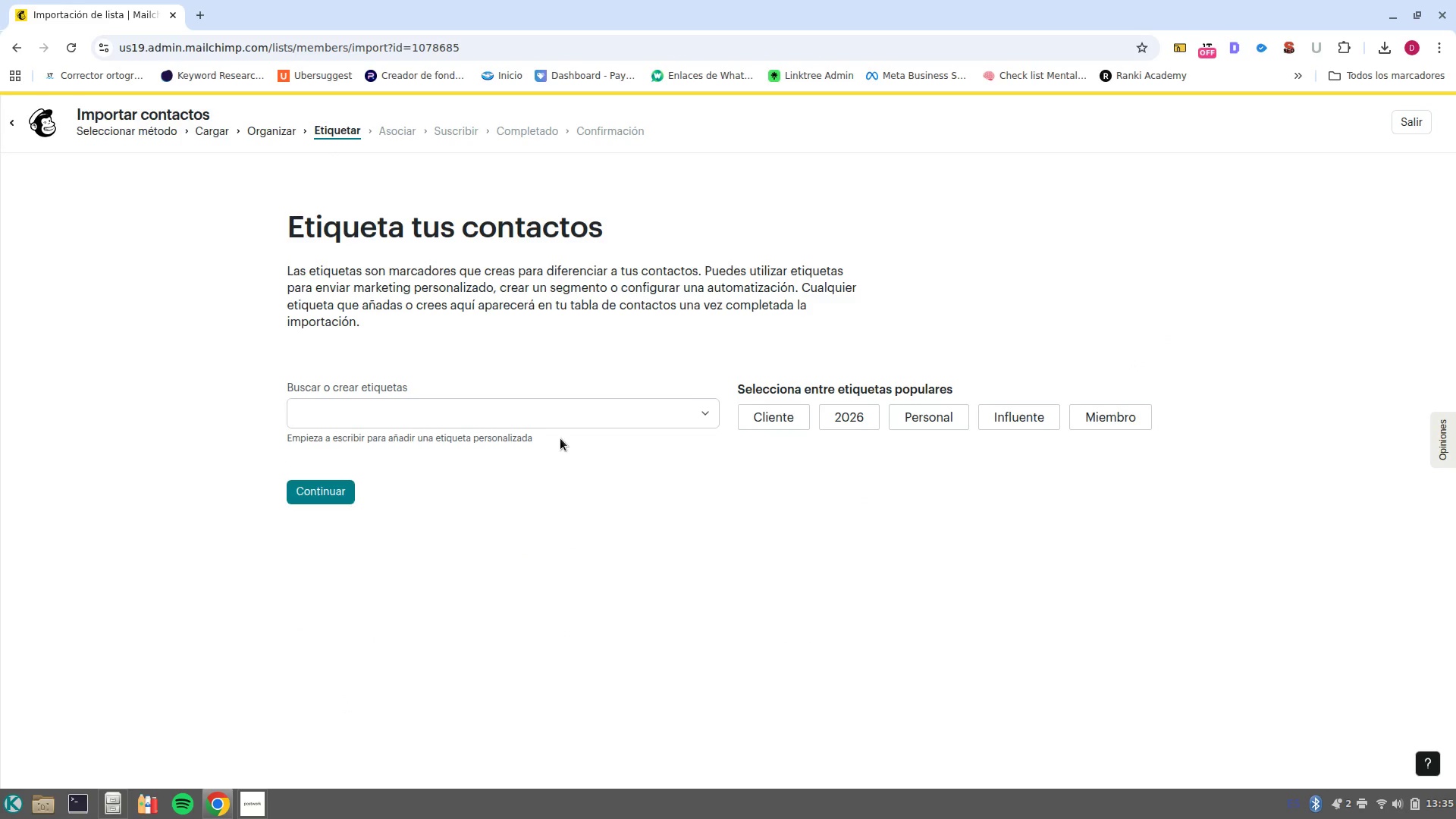 
left_click([544, 402])
 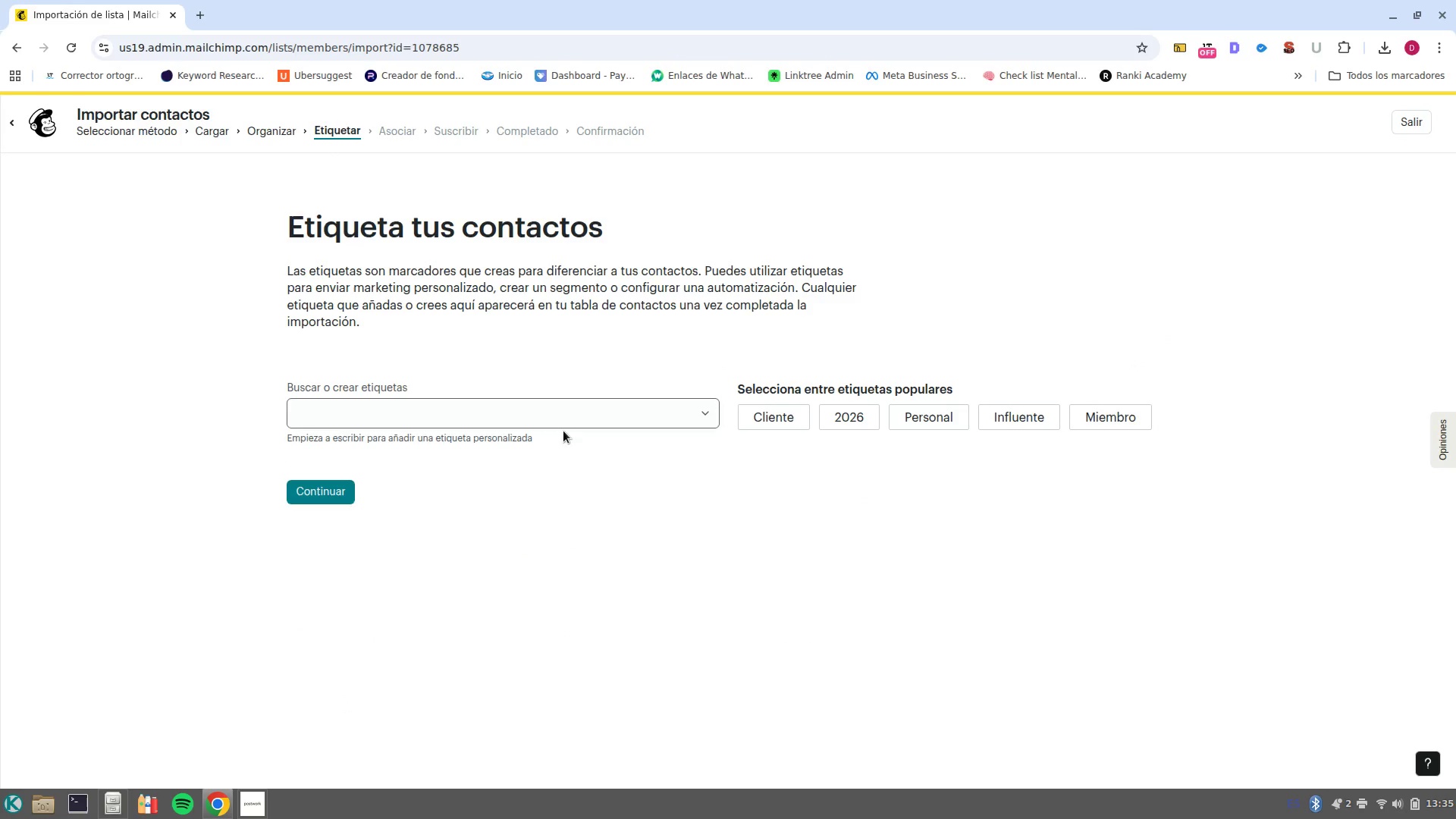 
left_click([563, 431])
 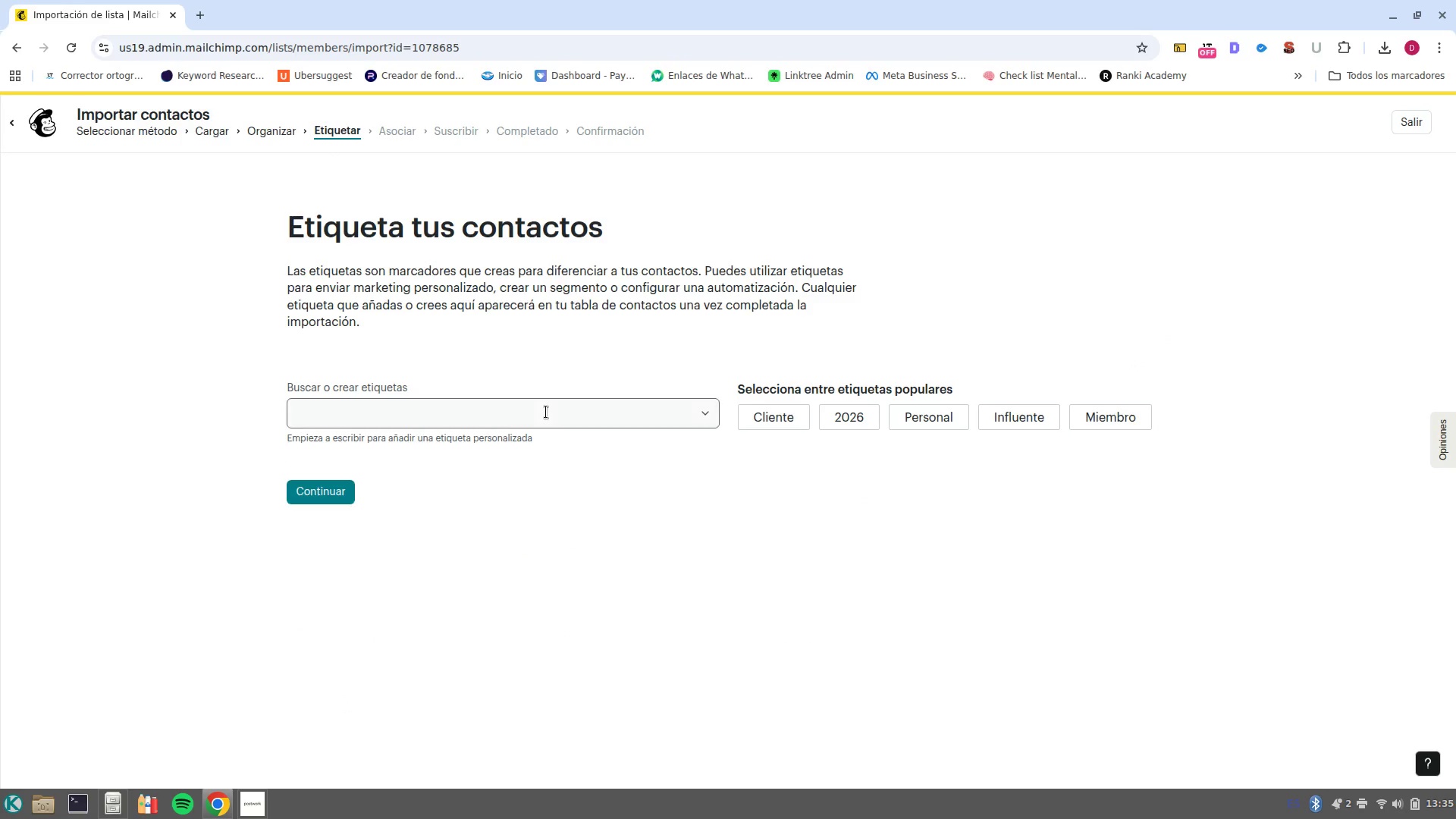 
left_click([546, 412])
 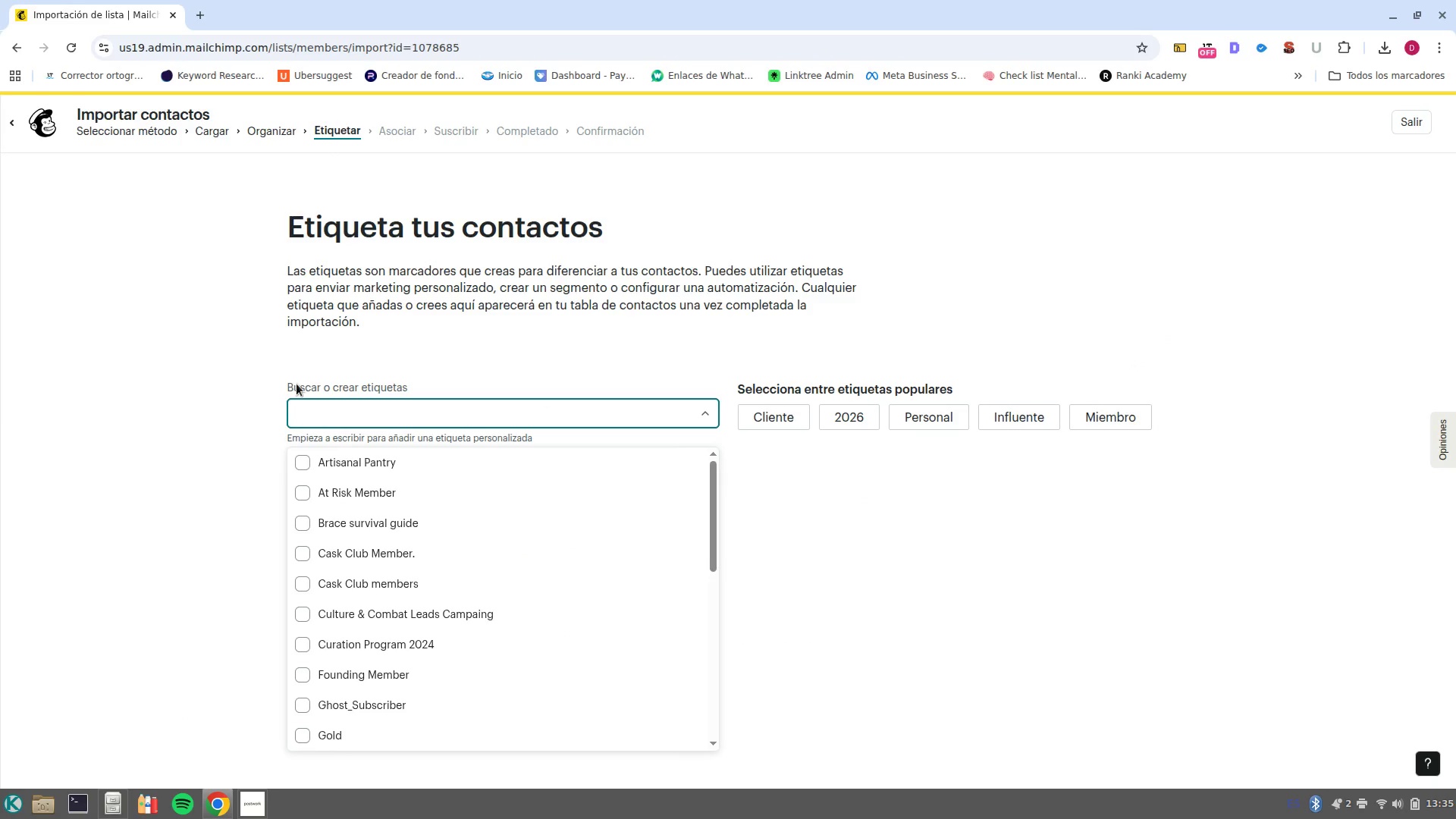 
left_click([382, 410])
 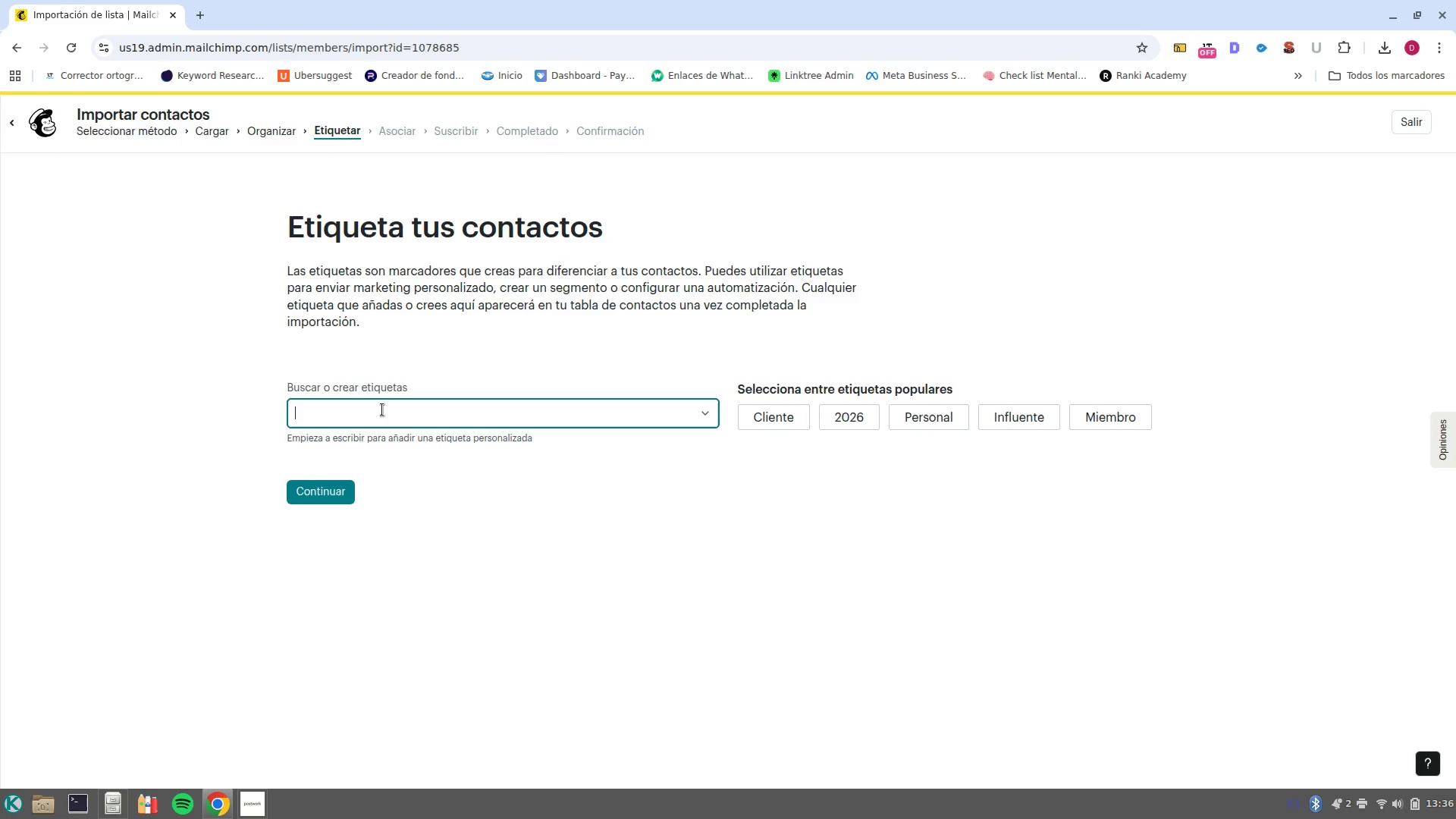 
wait(11.66)
 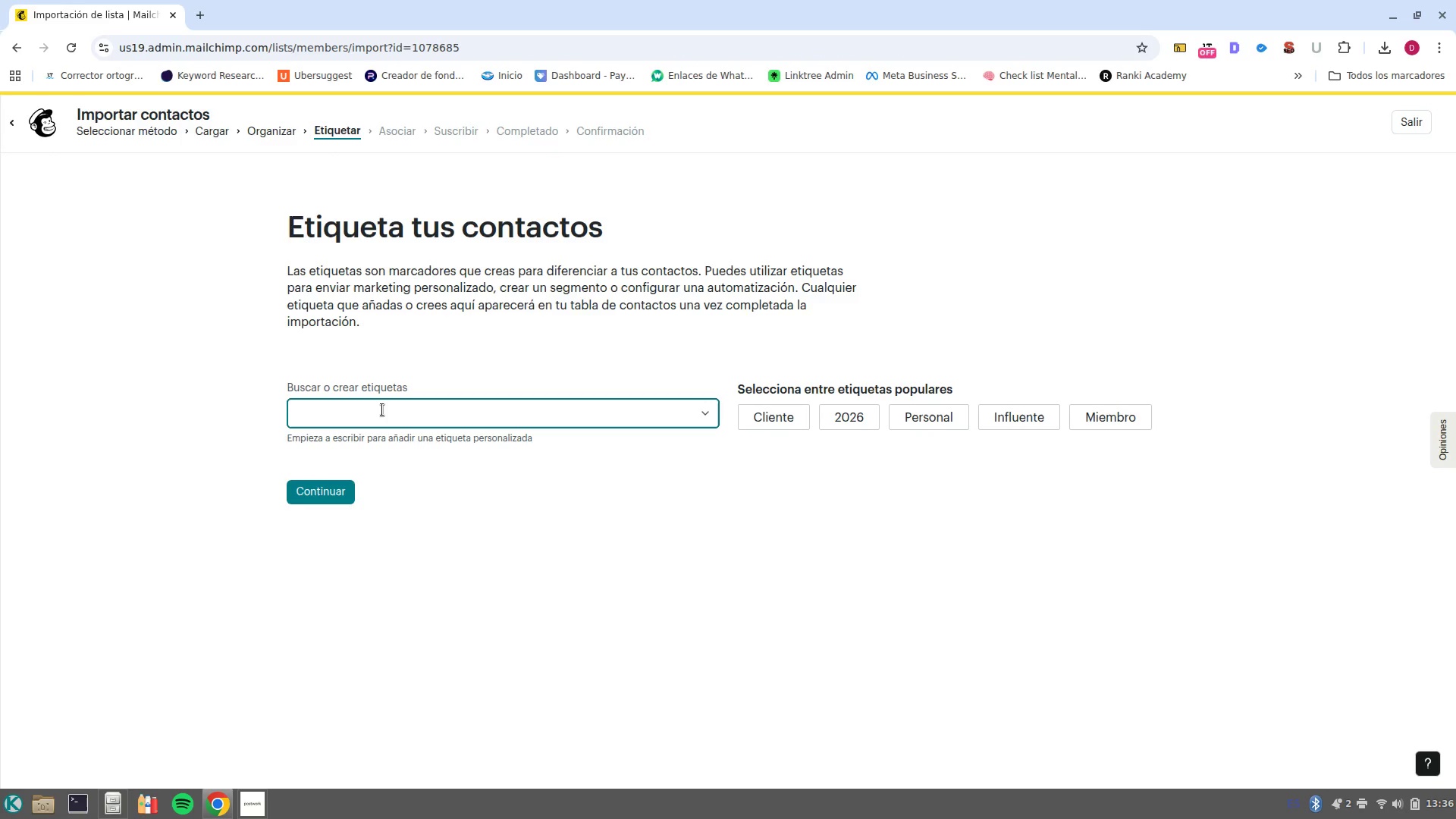 
type(d)
key(Backspace)
type(DIY owners)
 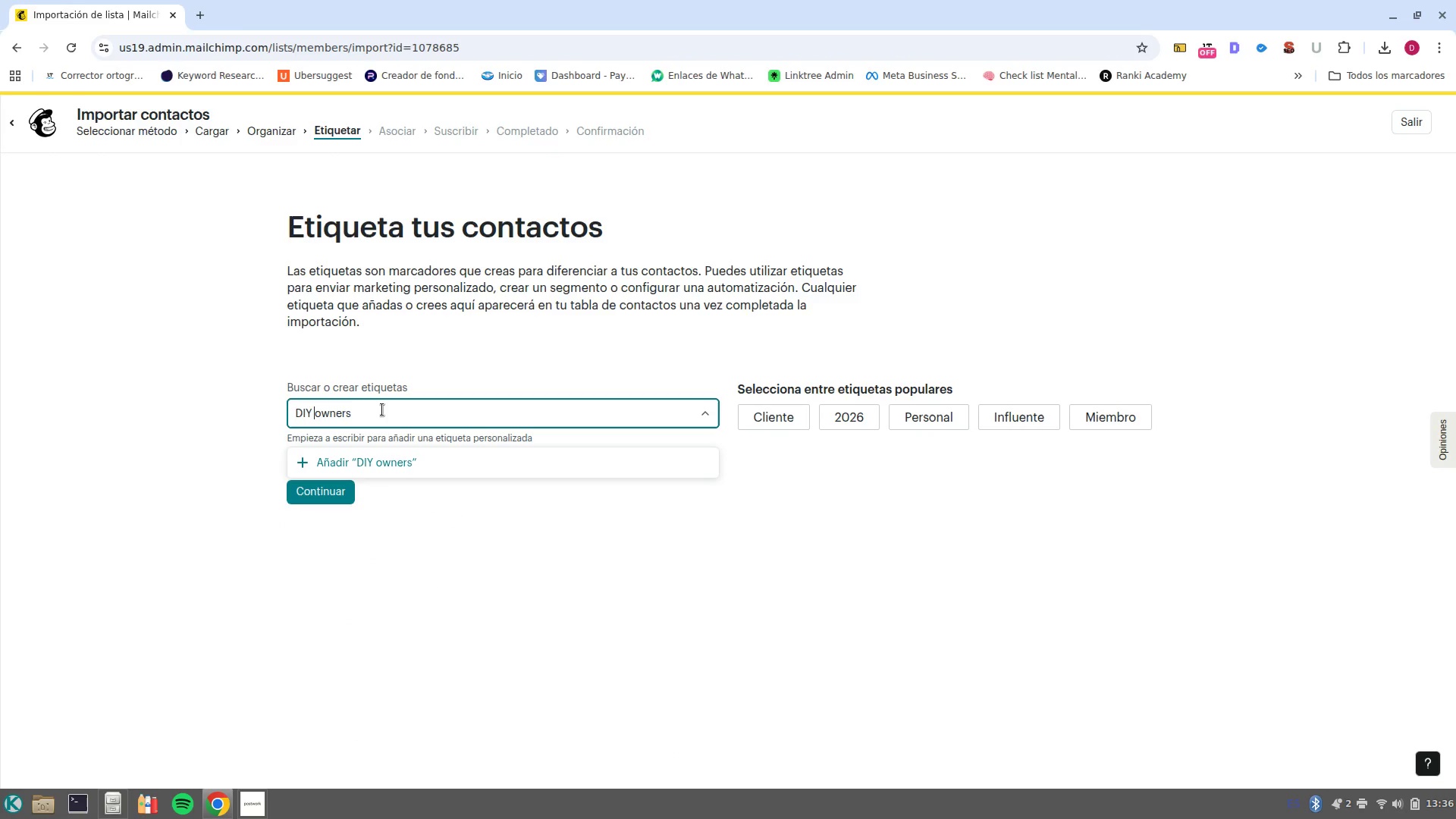 
key(Control+ArrowLeft)
 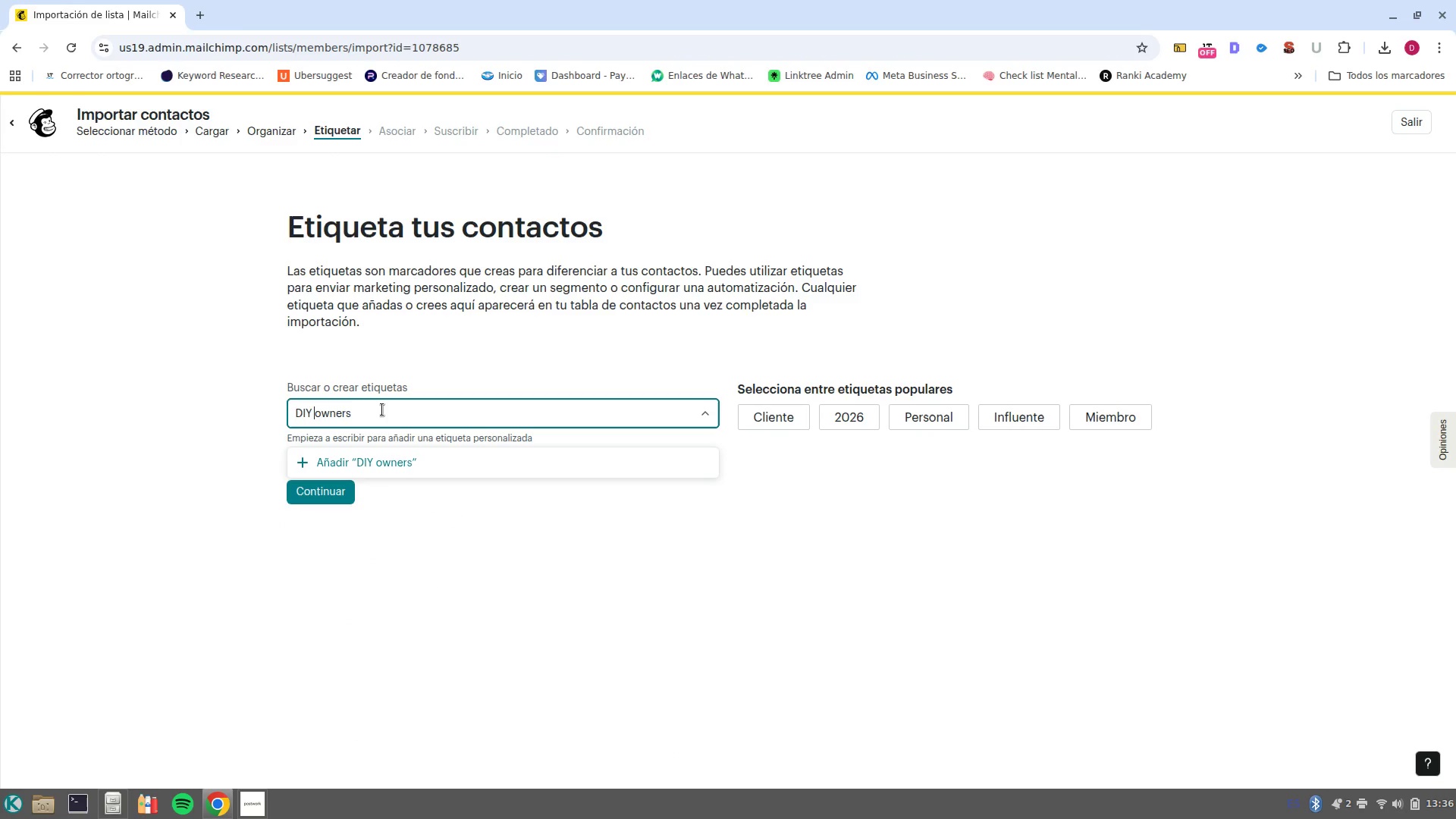 
key(ArrowRight)
 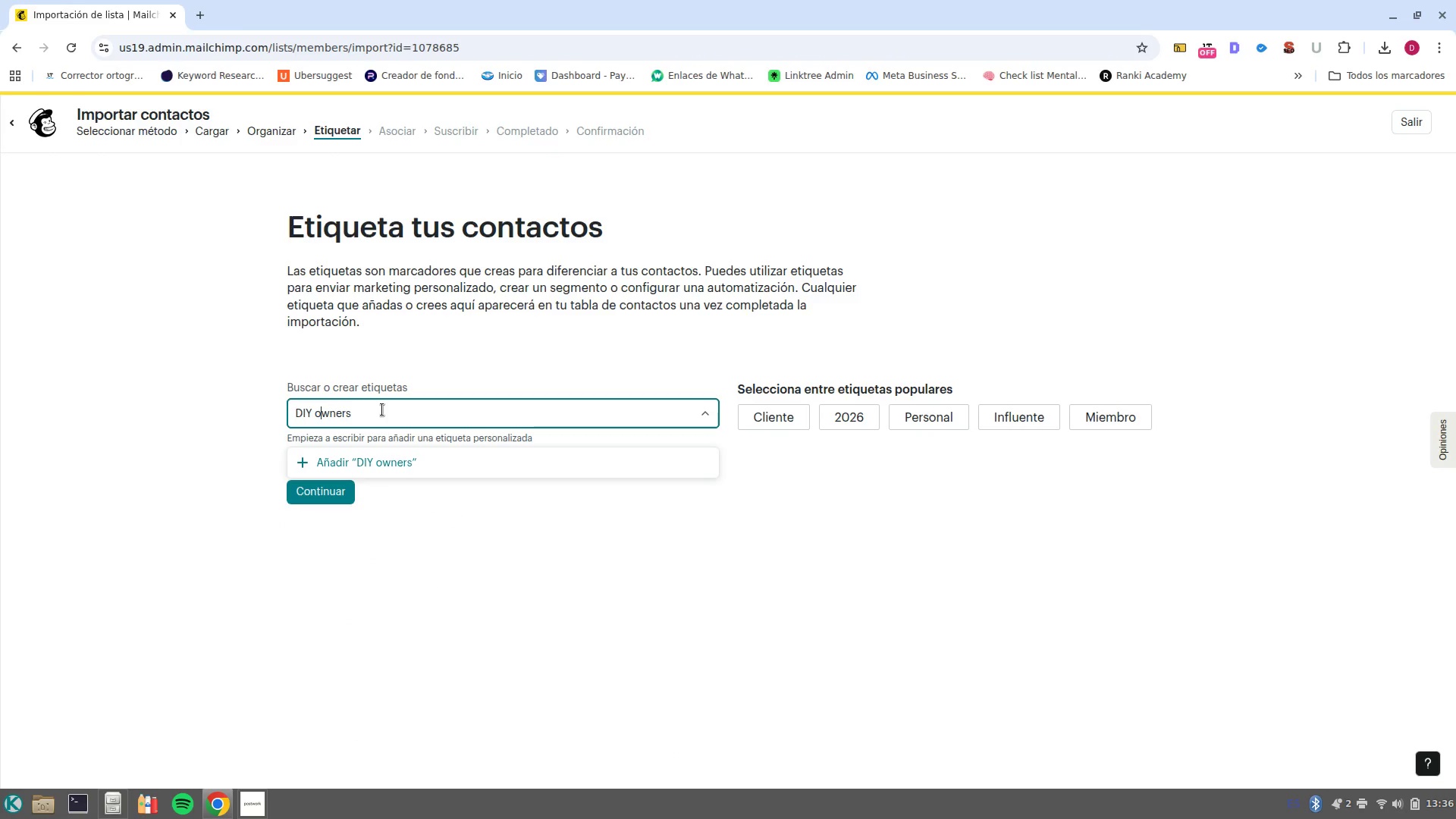 
key(Backspace)
 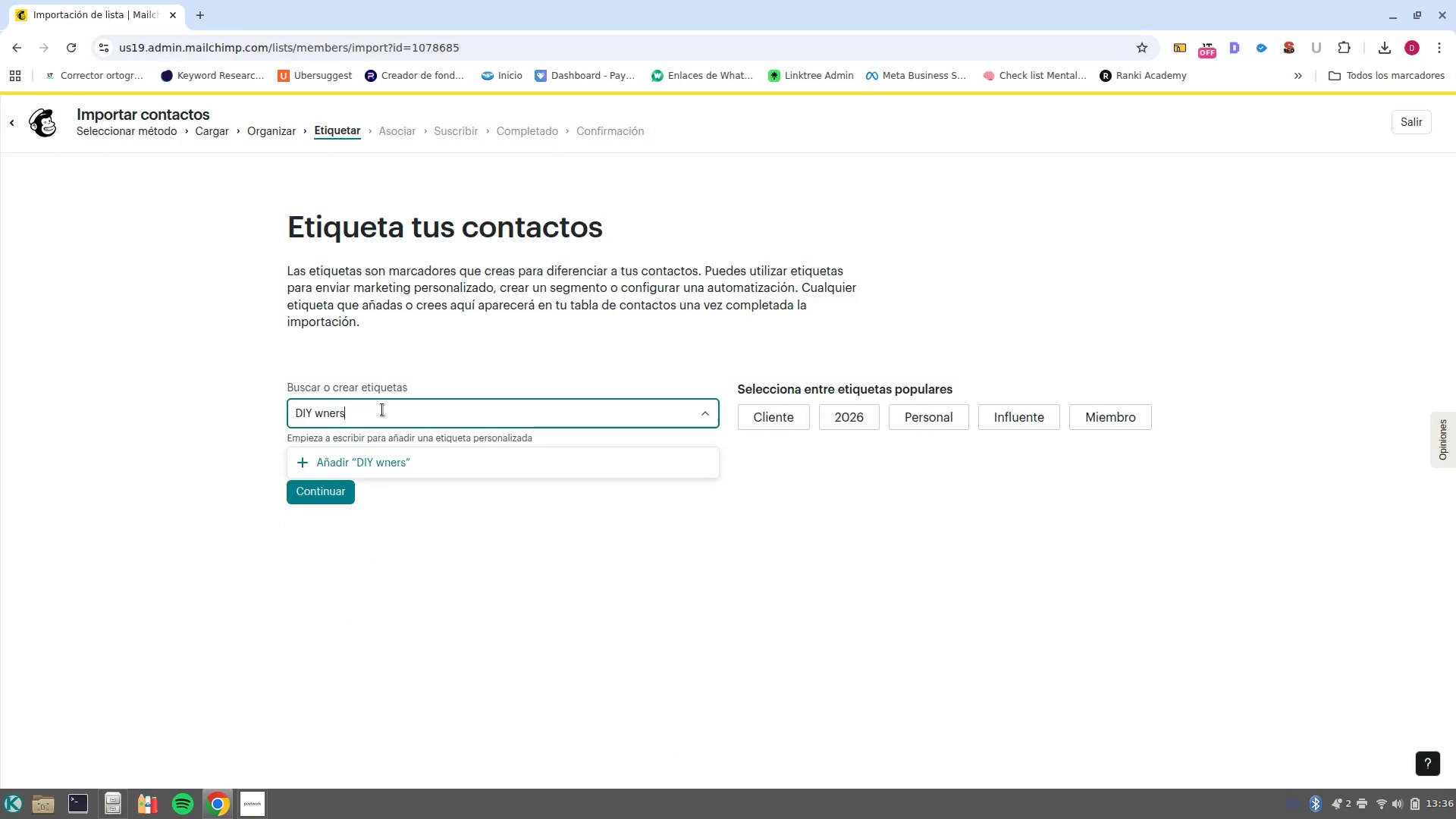 
key(Shift+O)
 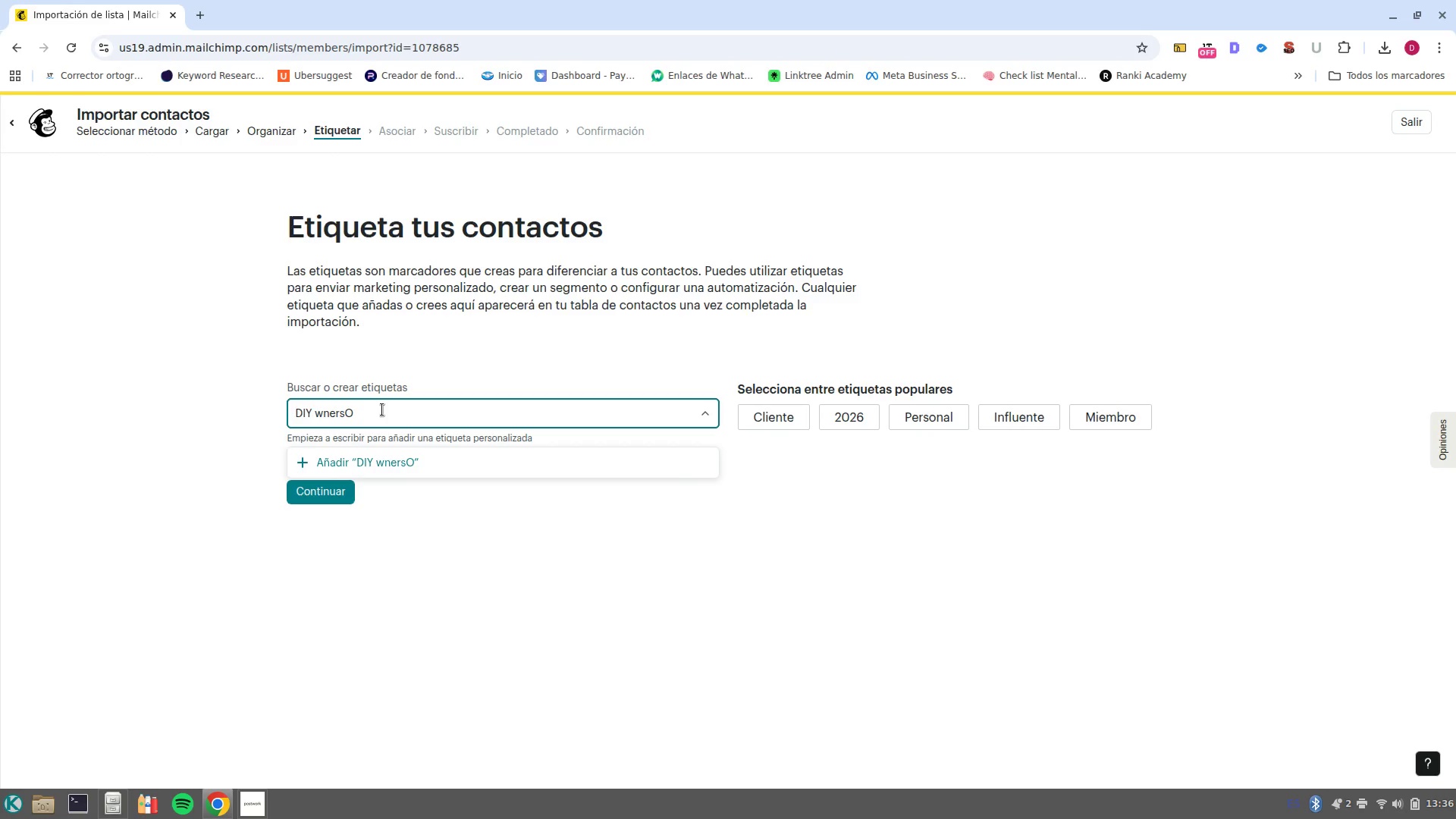 
key(Backspace)
 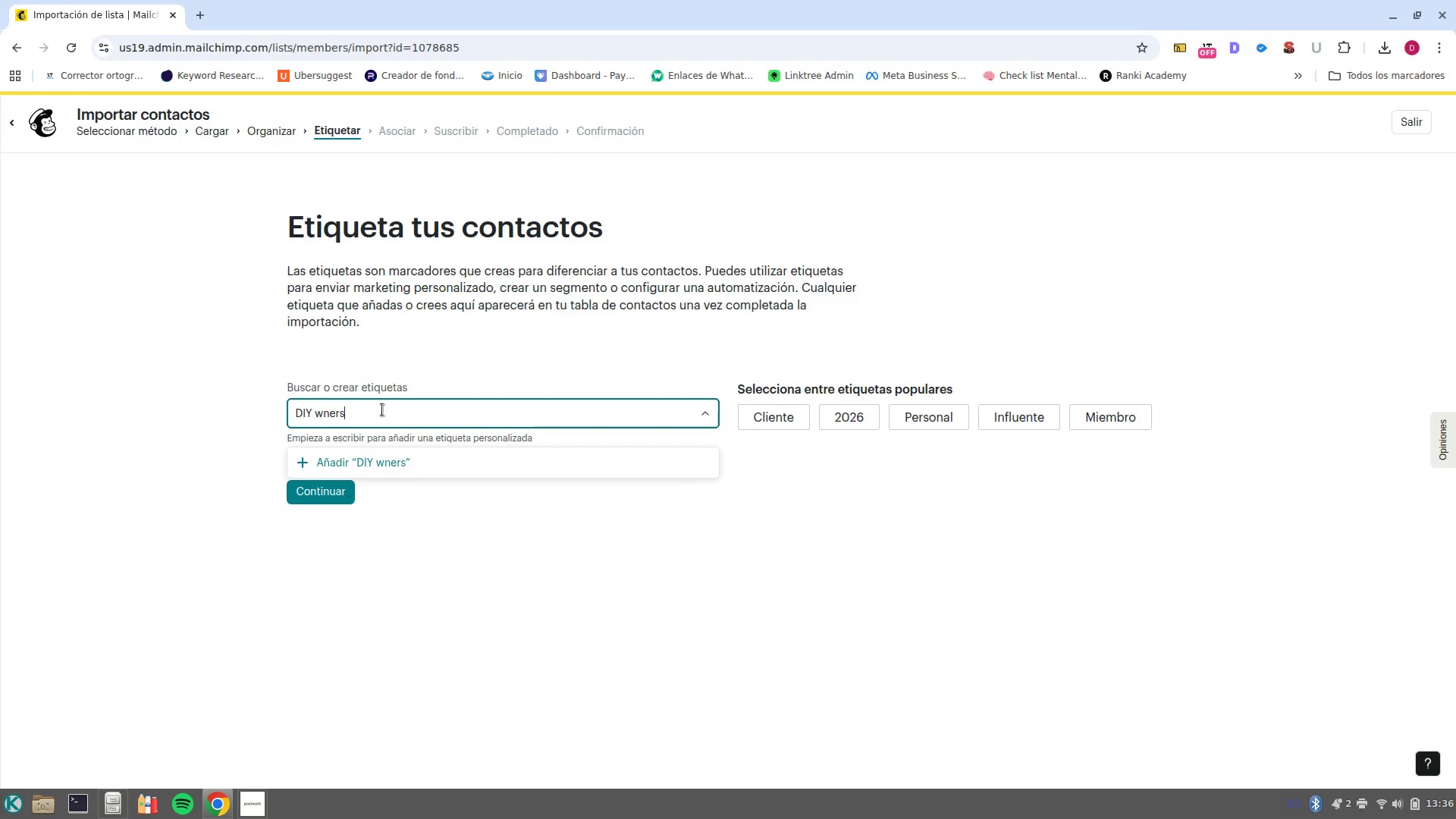 
key(Control+ArrowDown)
 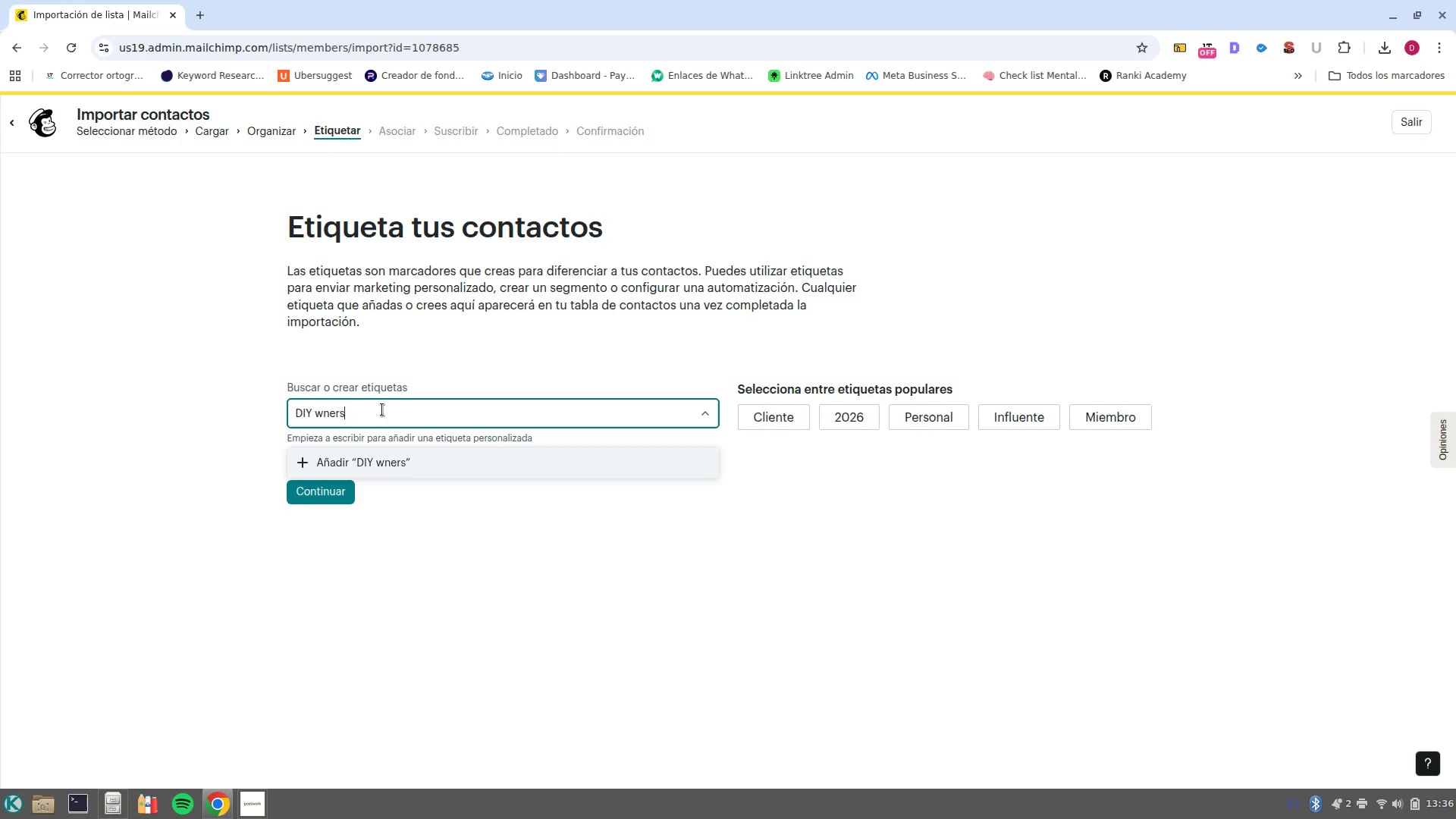 
key(Backspace)
key(Backspace)
key(Backspace)
key(Backspace)
key(Backspace)
type(Owners)
 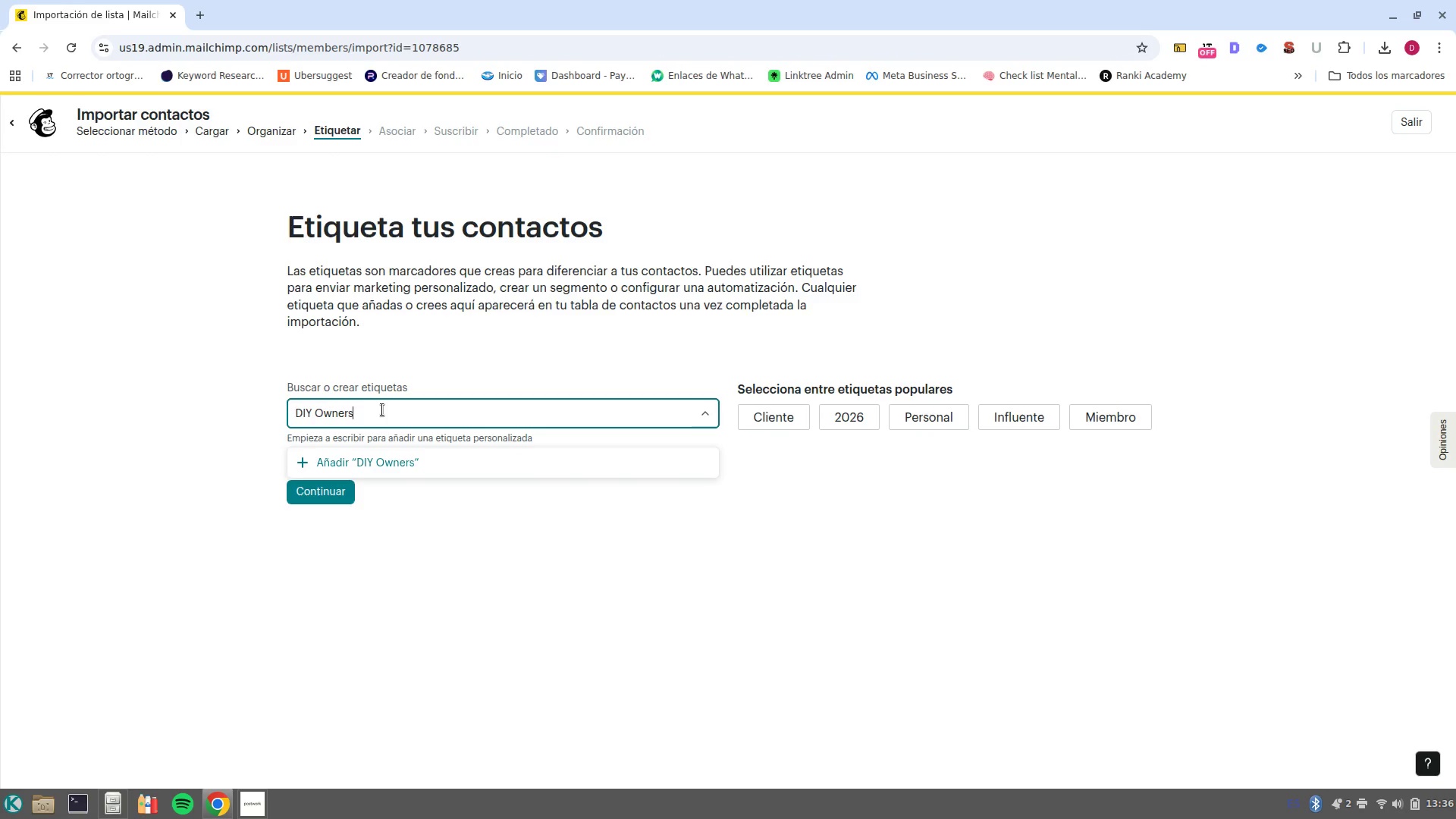 
left_click([391, 458])
 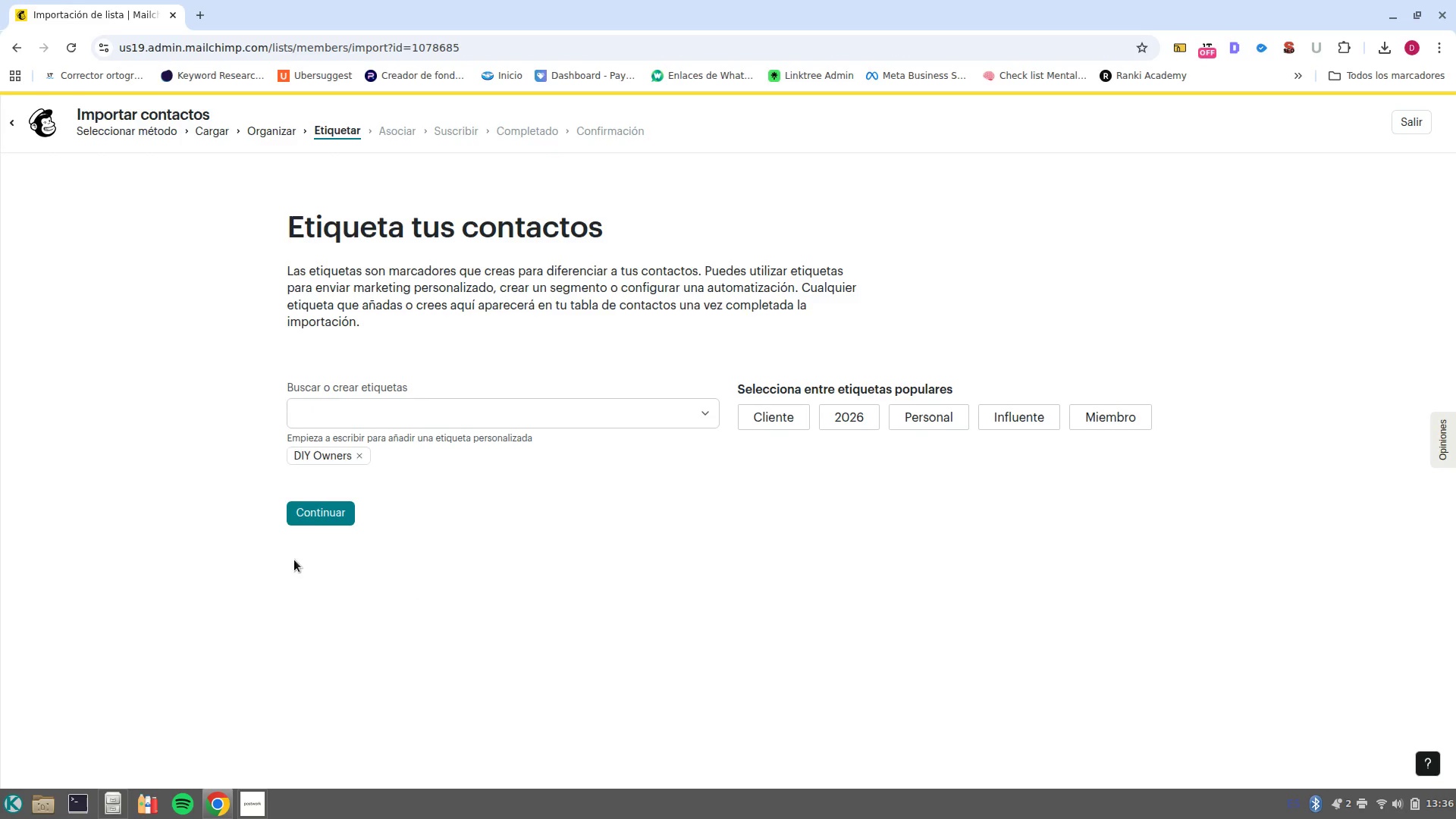 
left_click([317, 507])
 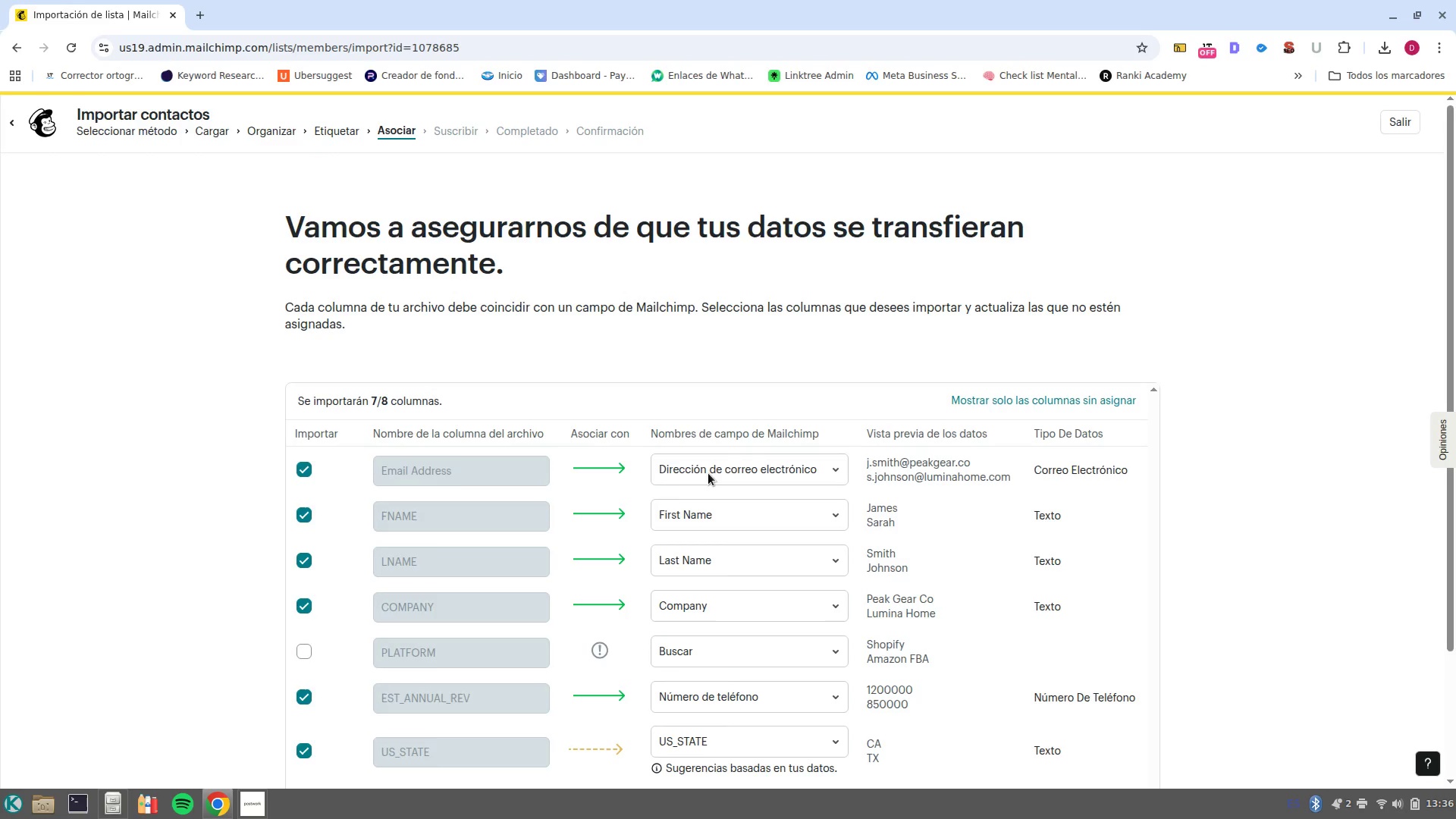 
scroll: coordinate [1254, 544], scroll_direction: down, amount: 2.0
 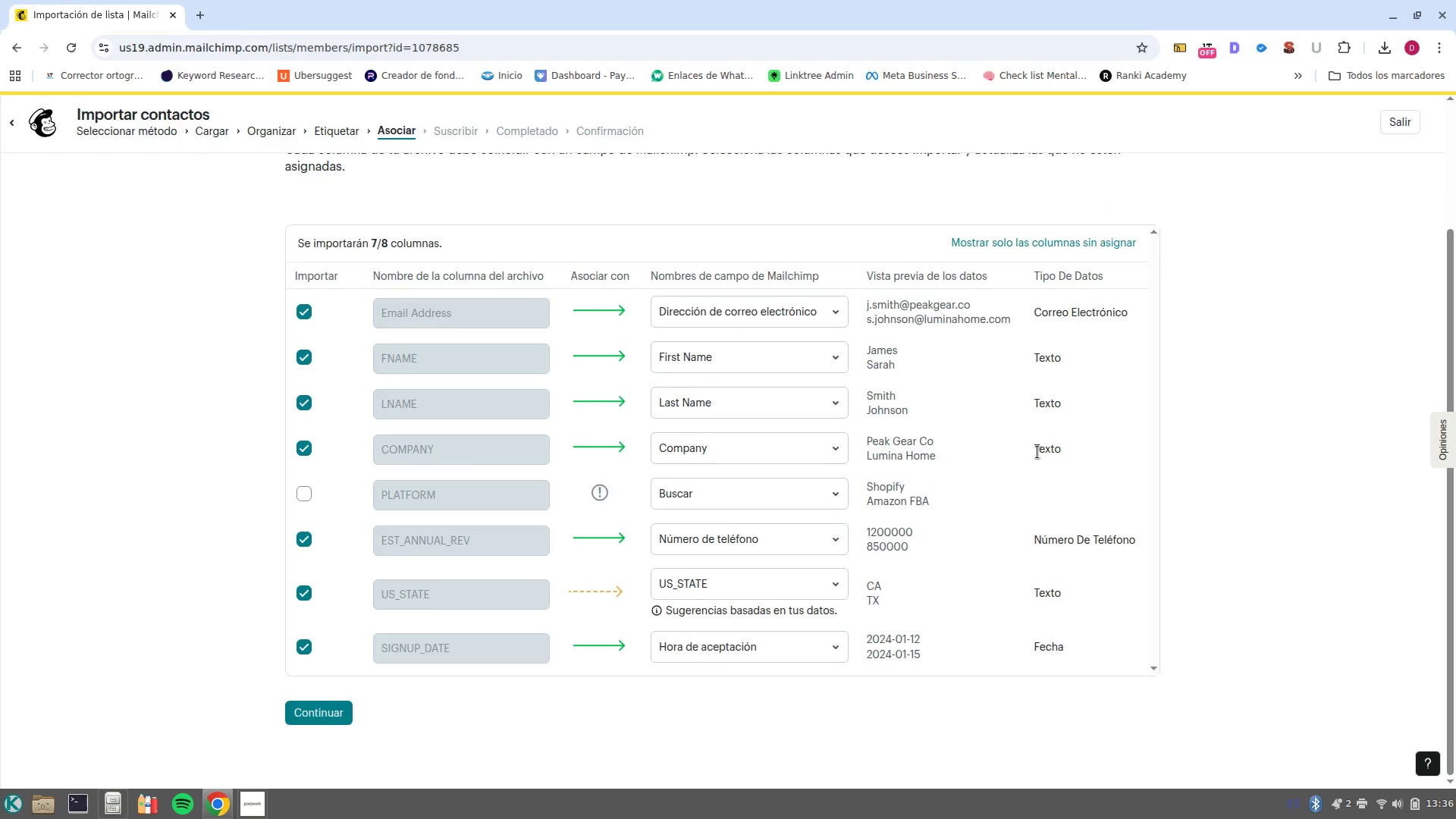 
wait(11.9)
 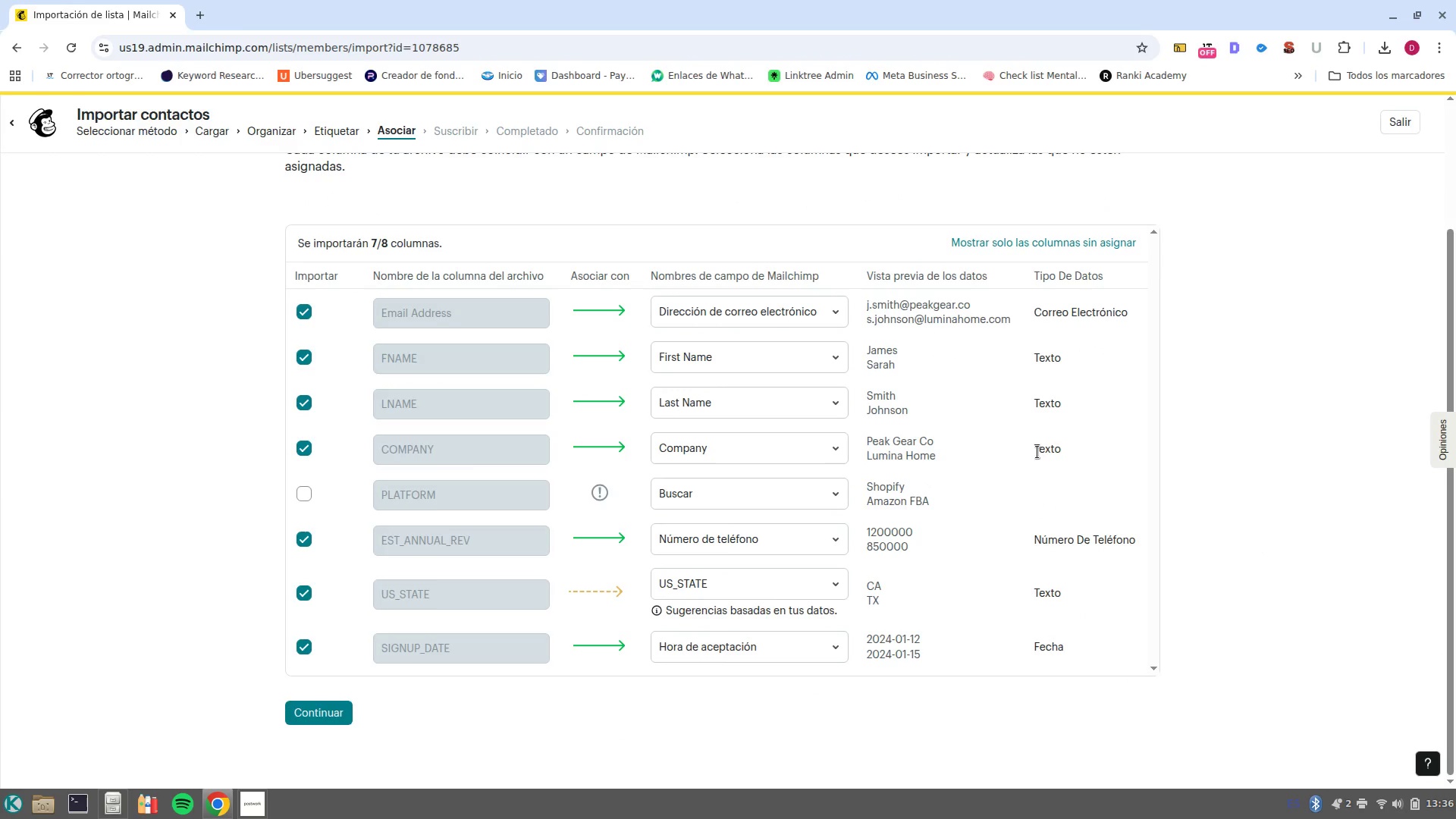 
left_click([789, 500])
 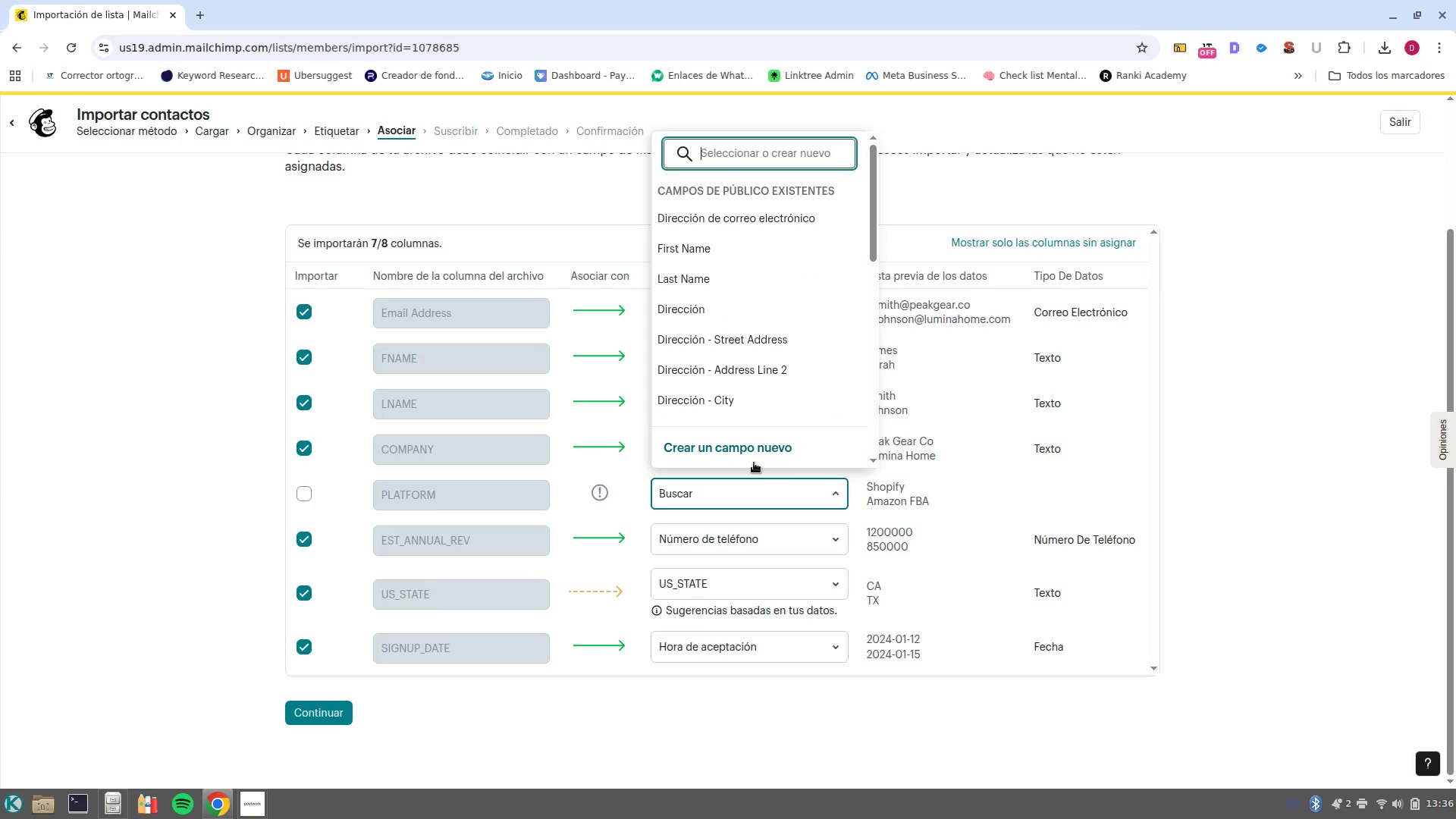 
left_click([745, 450])
 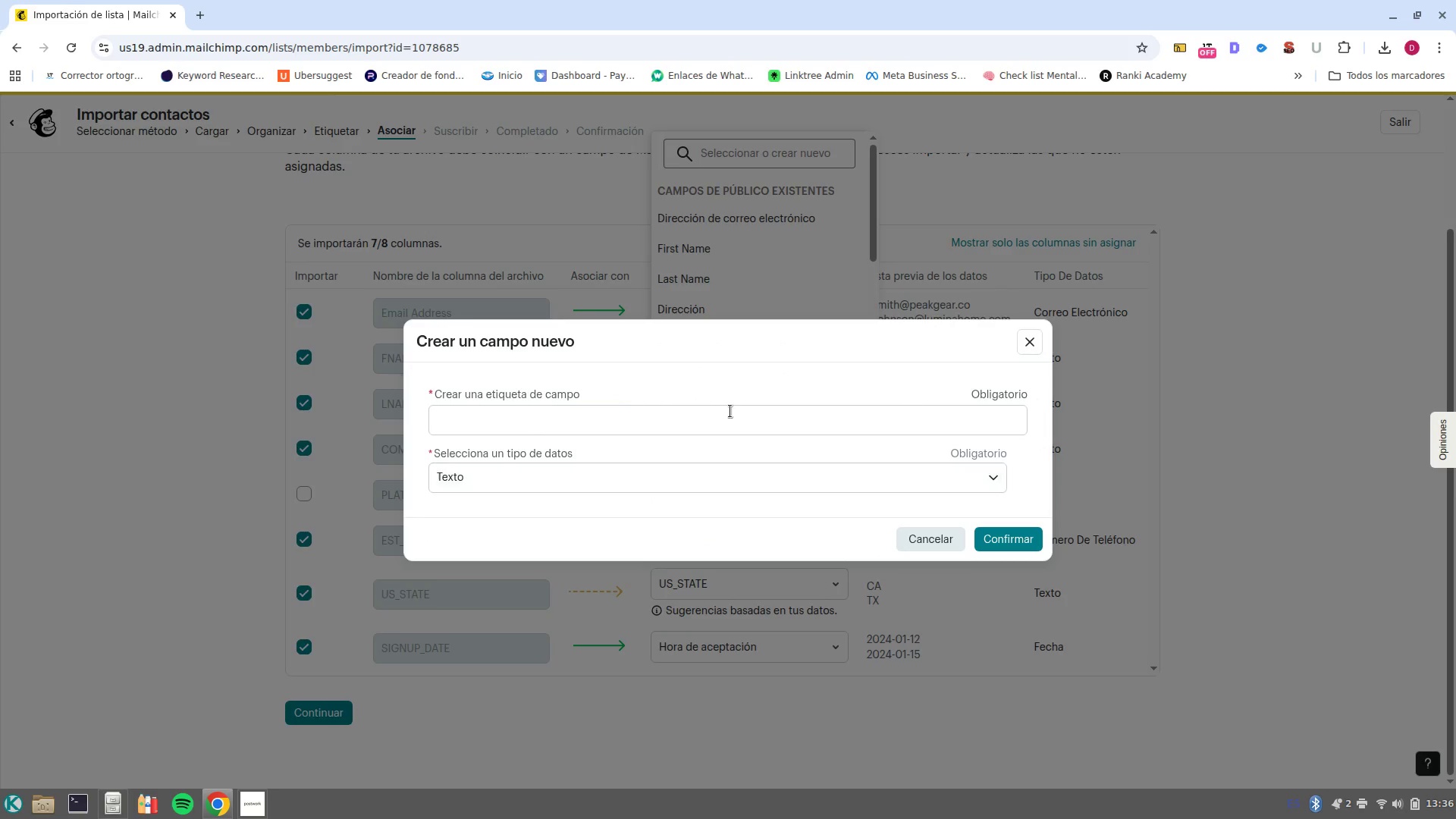 
left_click([732, 408])
 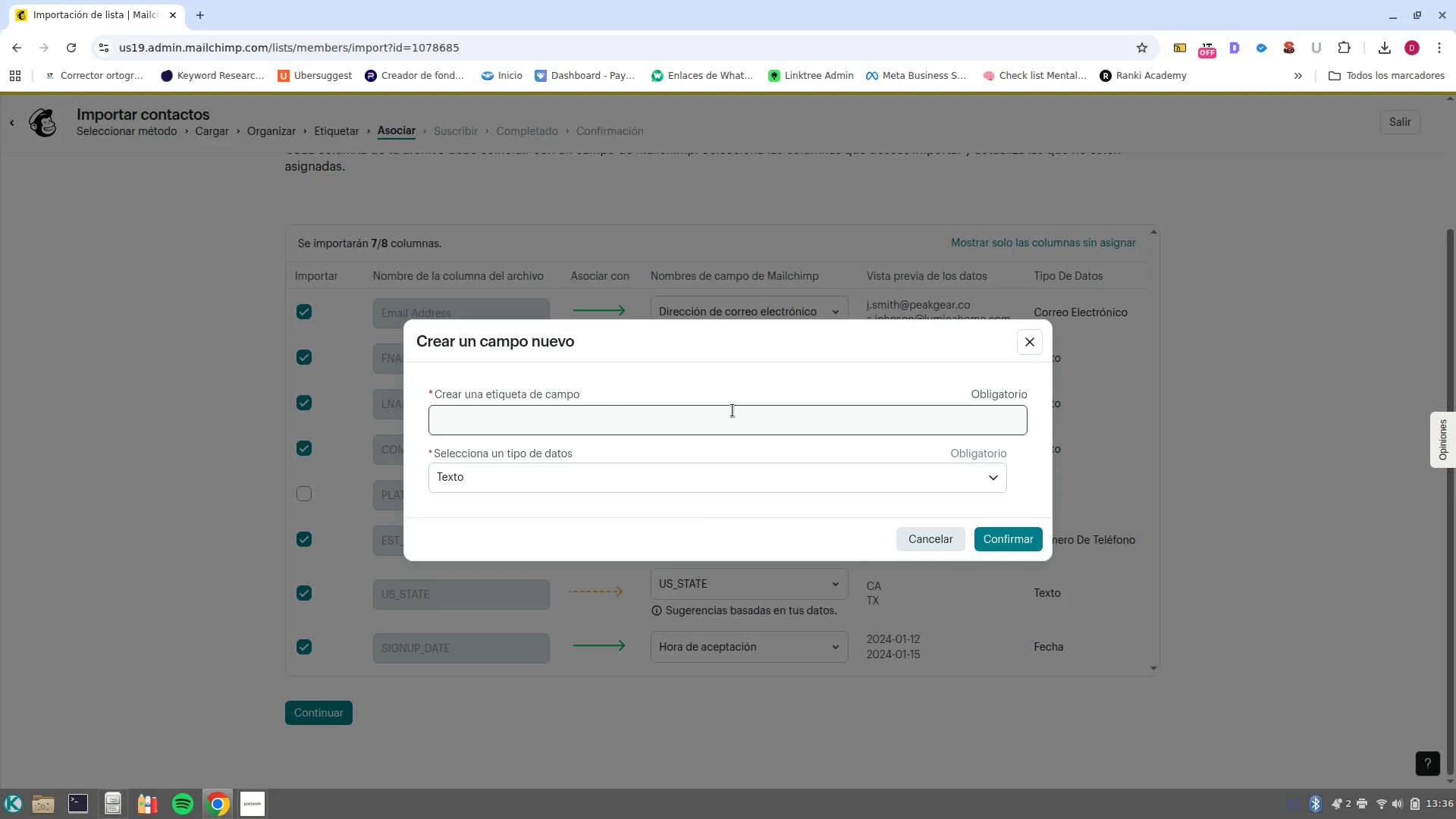 
left_click([733, 410])
 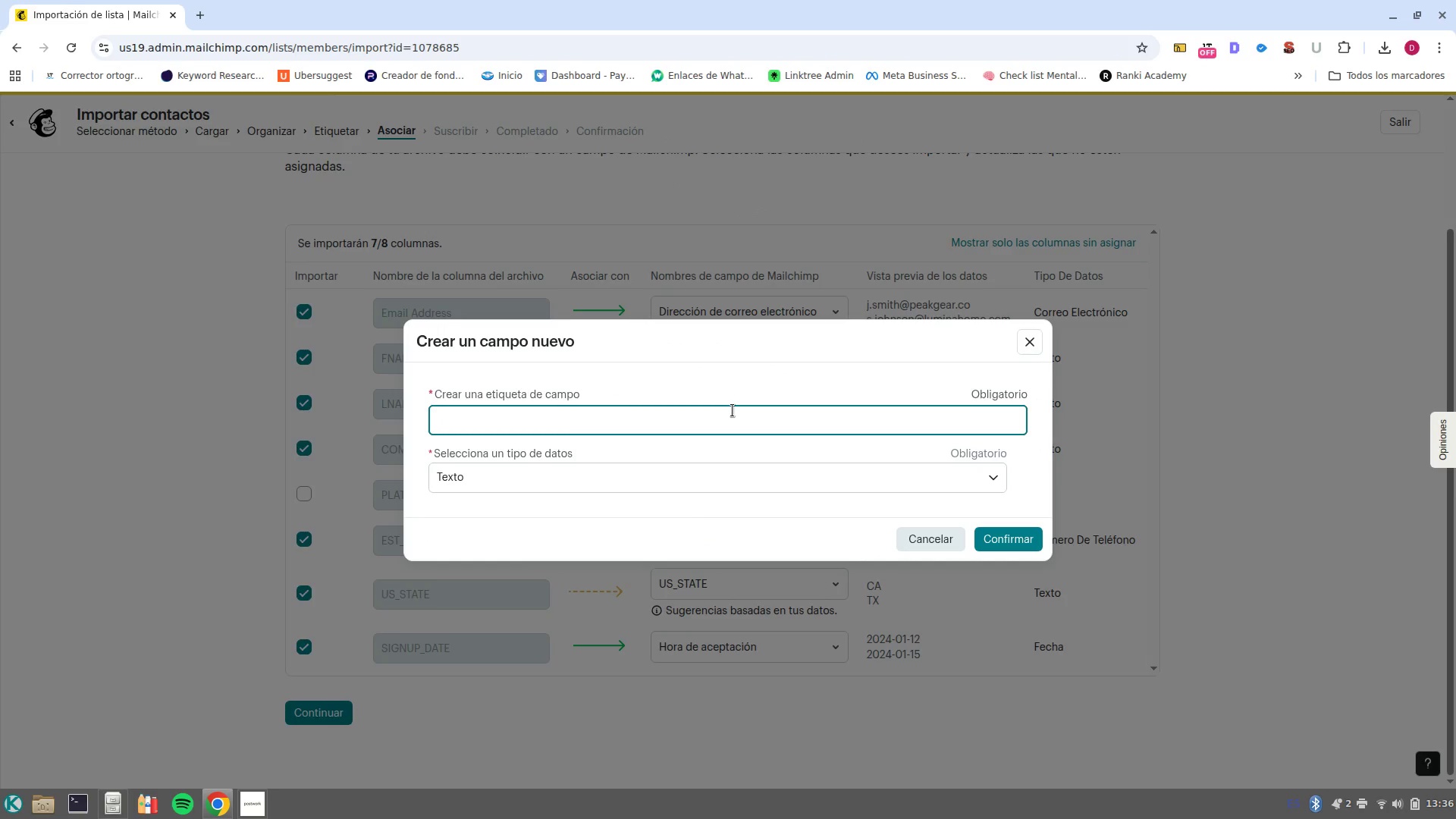 
type(Pla)
key(Backspace)
key(Backspace)
type(LATFORM)
 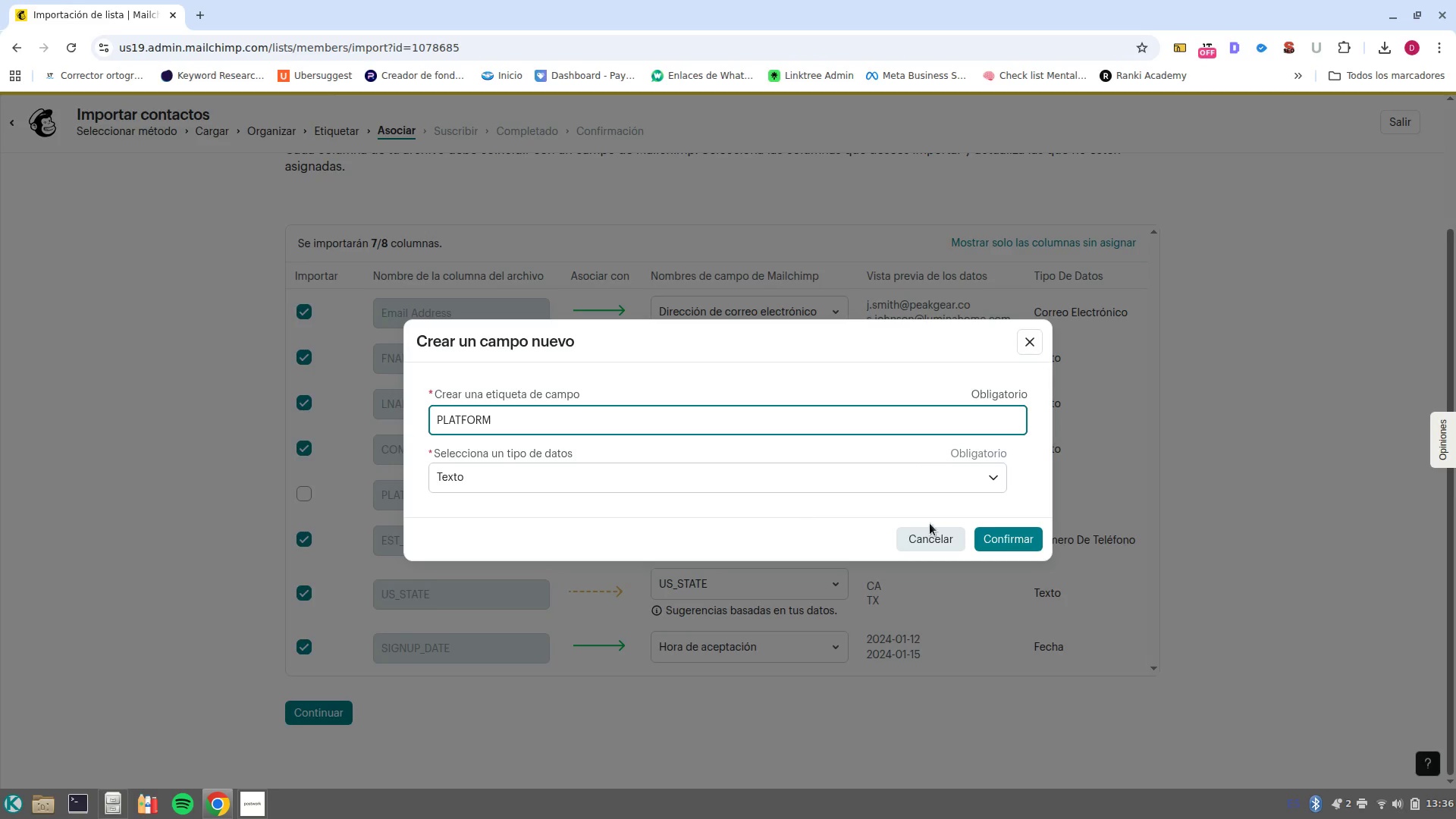 
left_click([1021, 539])
 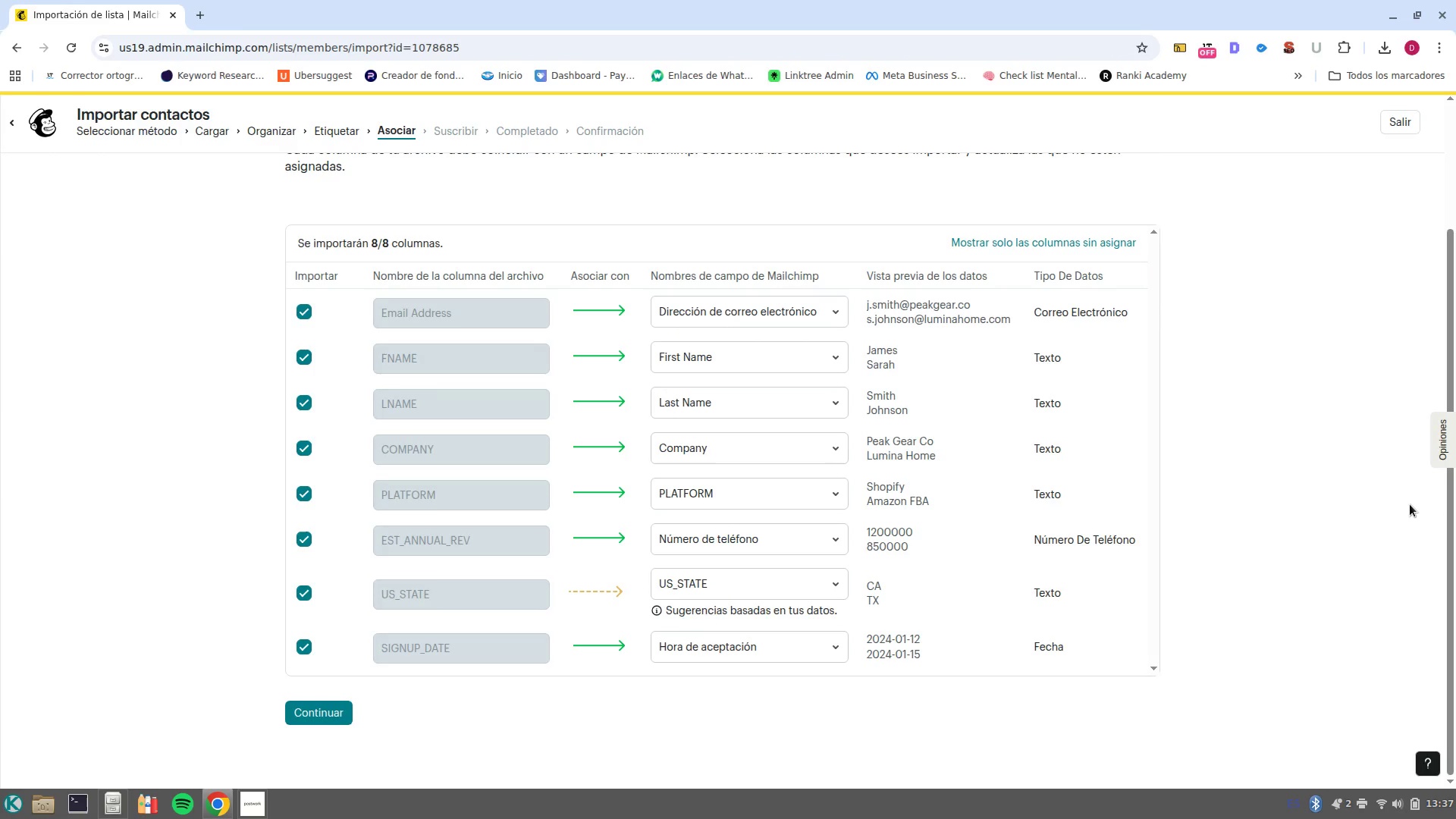 
wait(15.81)
 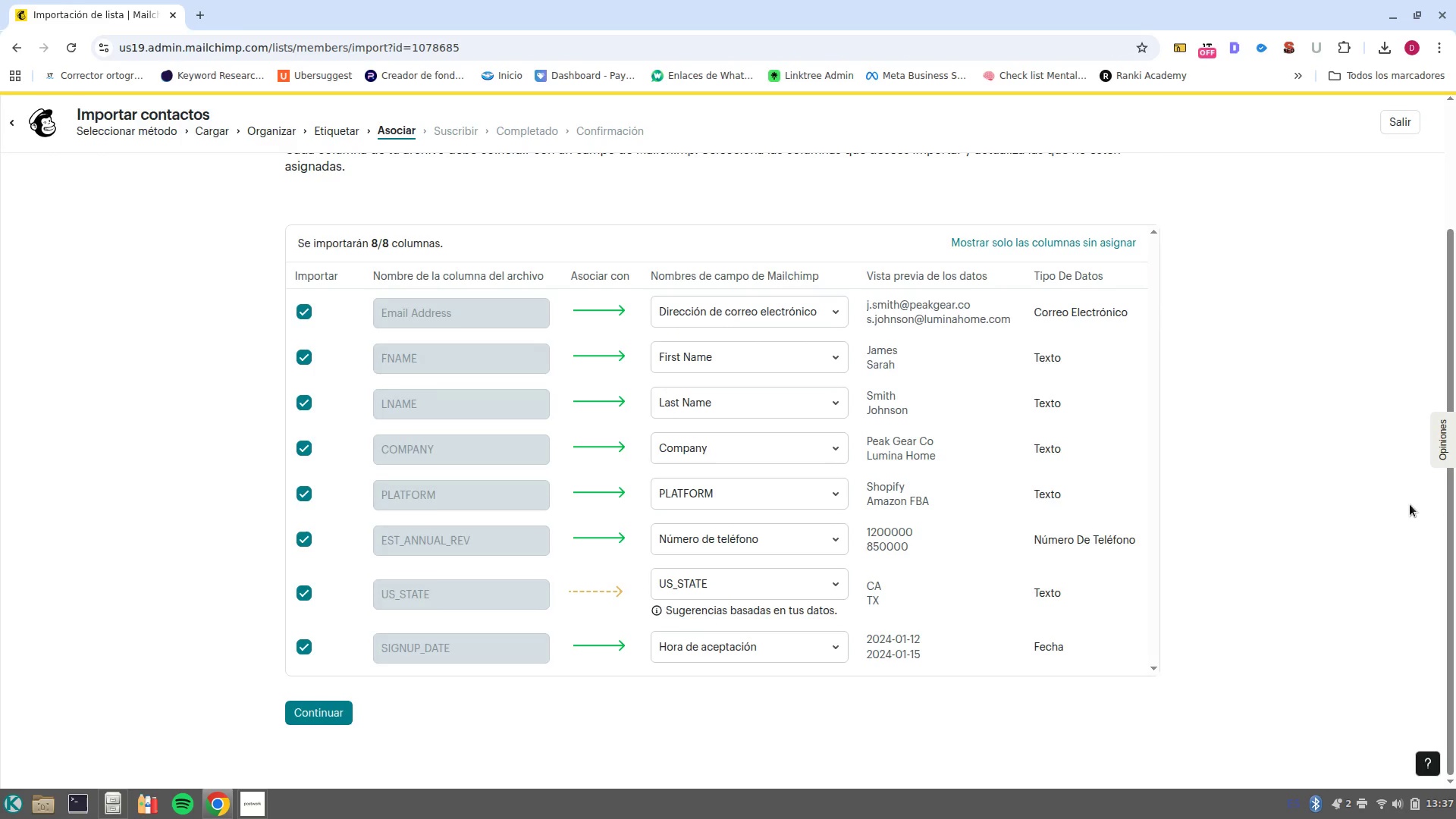 
scroll: coordinate [946, 541], scroll_direction: down, amount: 2.0
 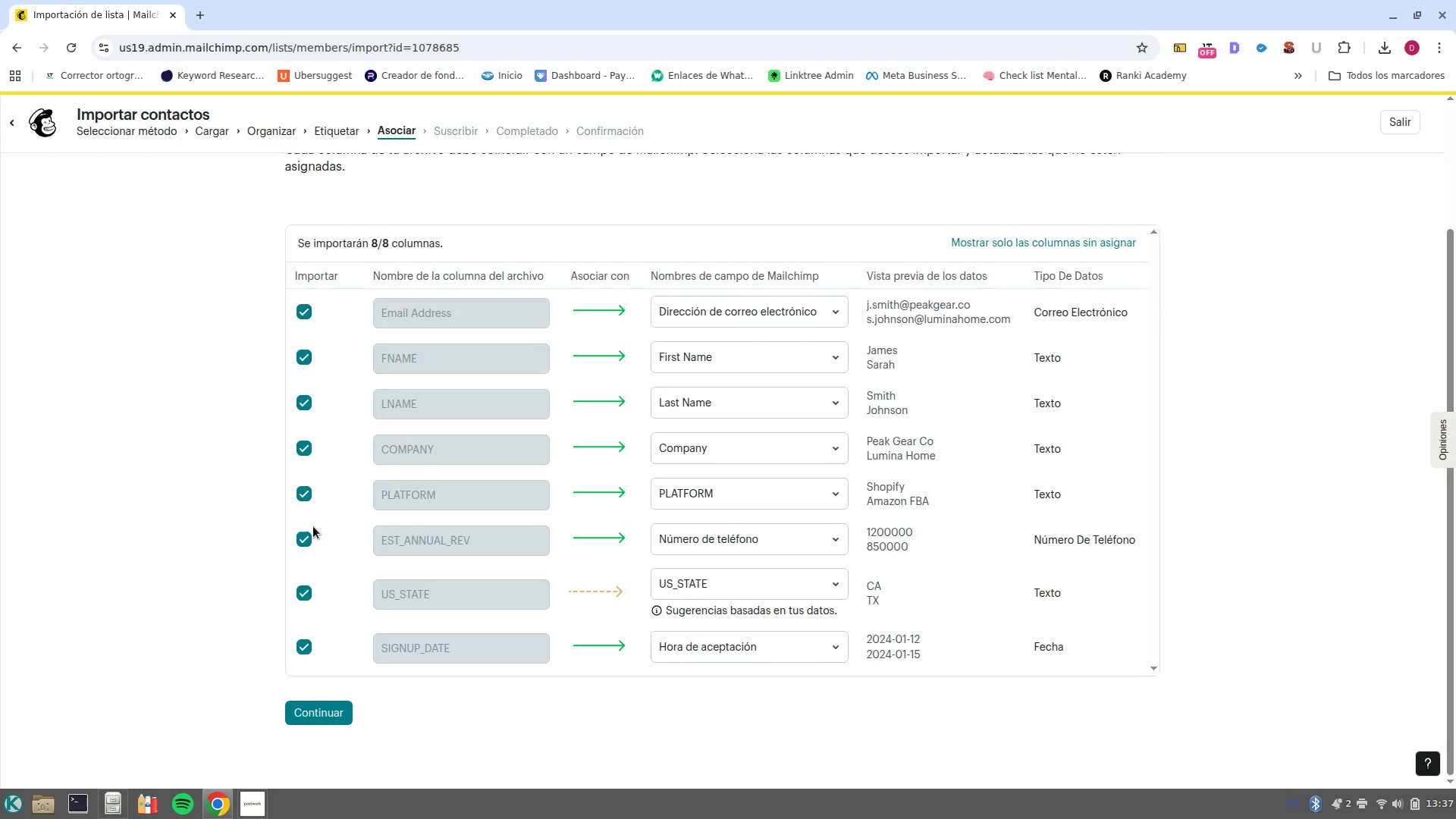 
wait(5.3)
 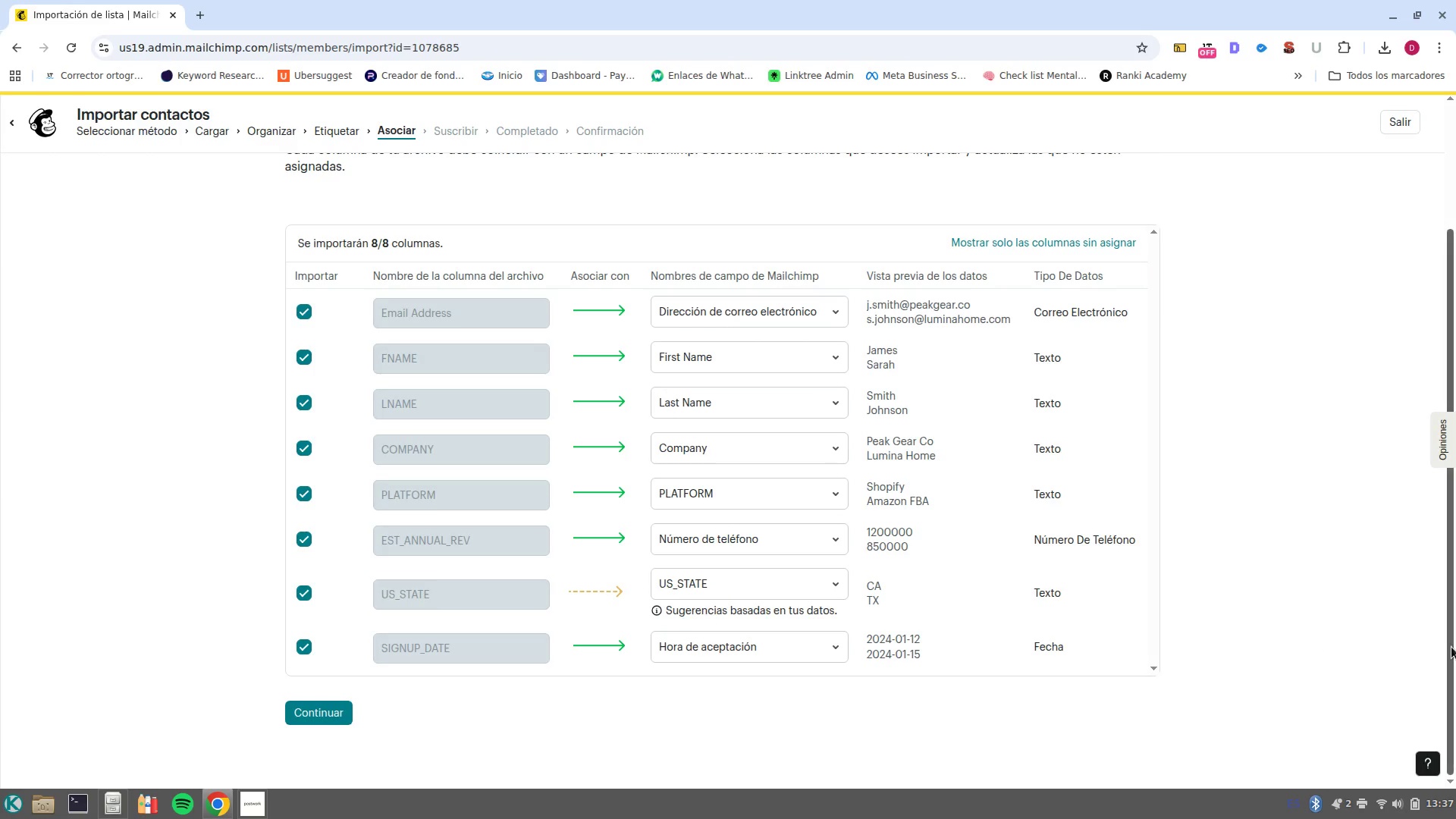 
left_click([1379, 47])
 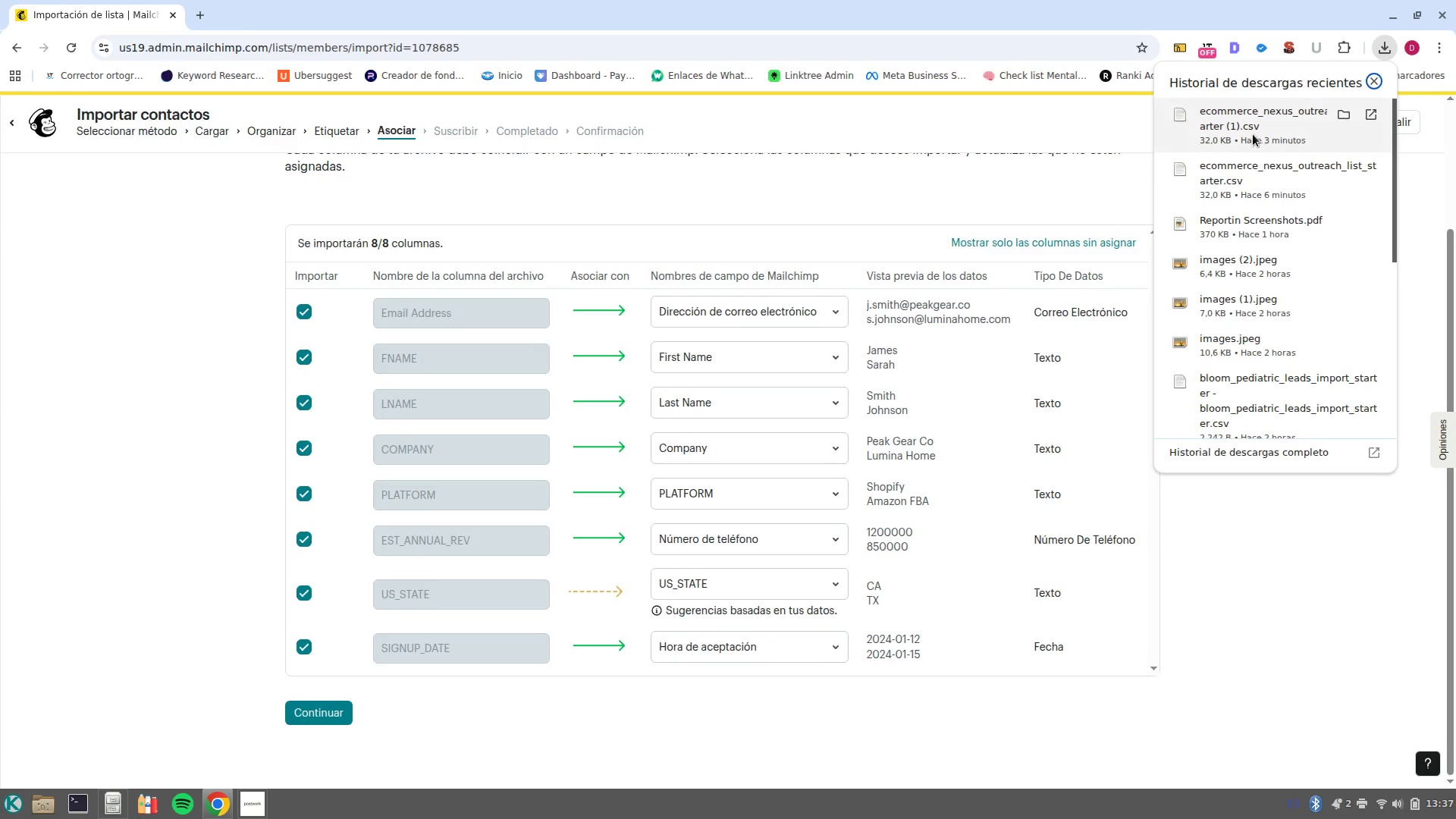 
left_click([1248, 133])
 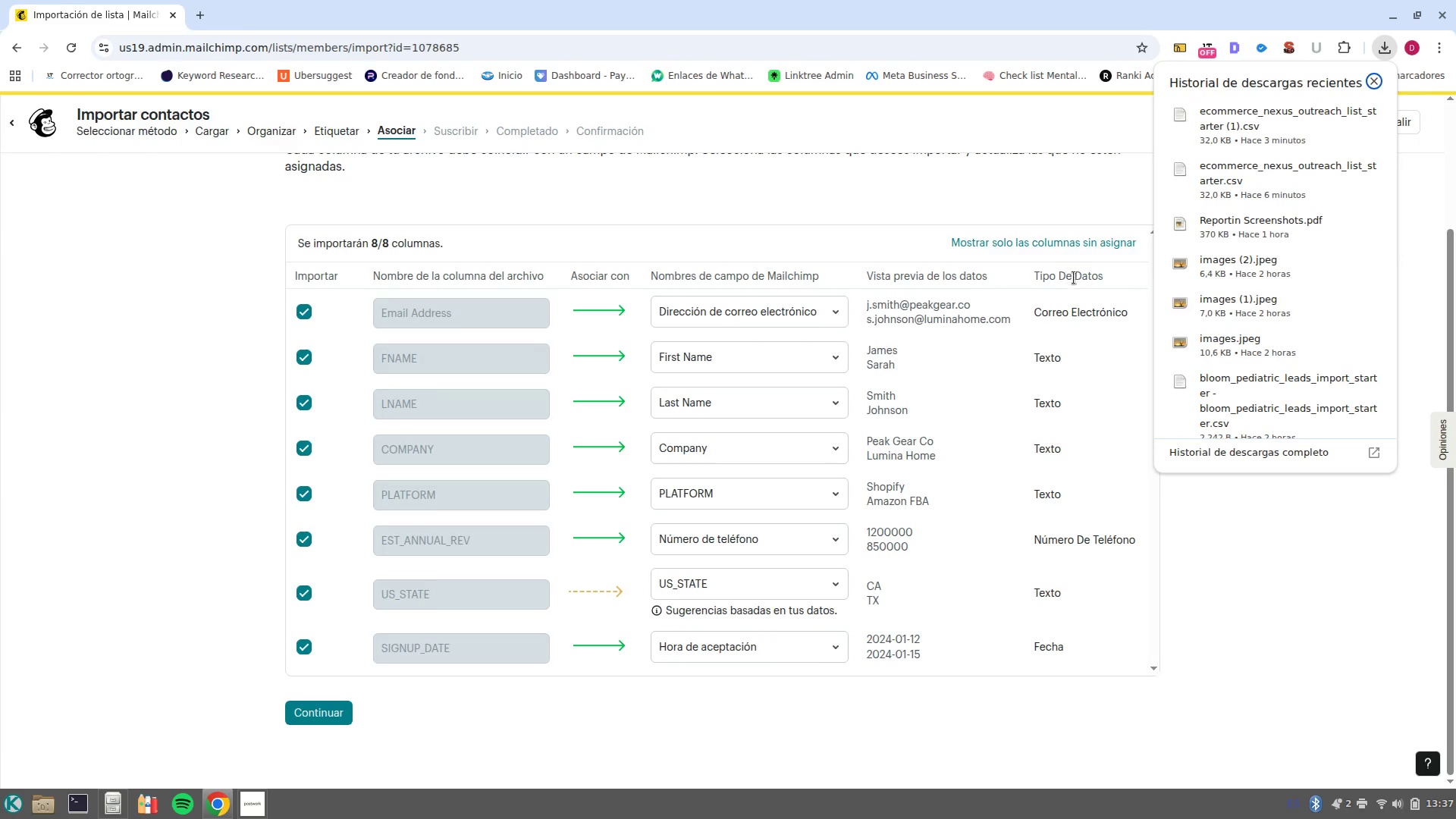 
mouse_move([804, 749])
 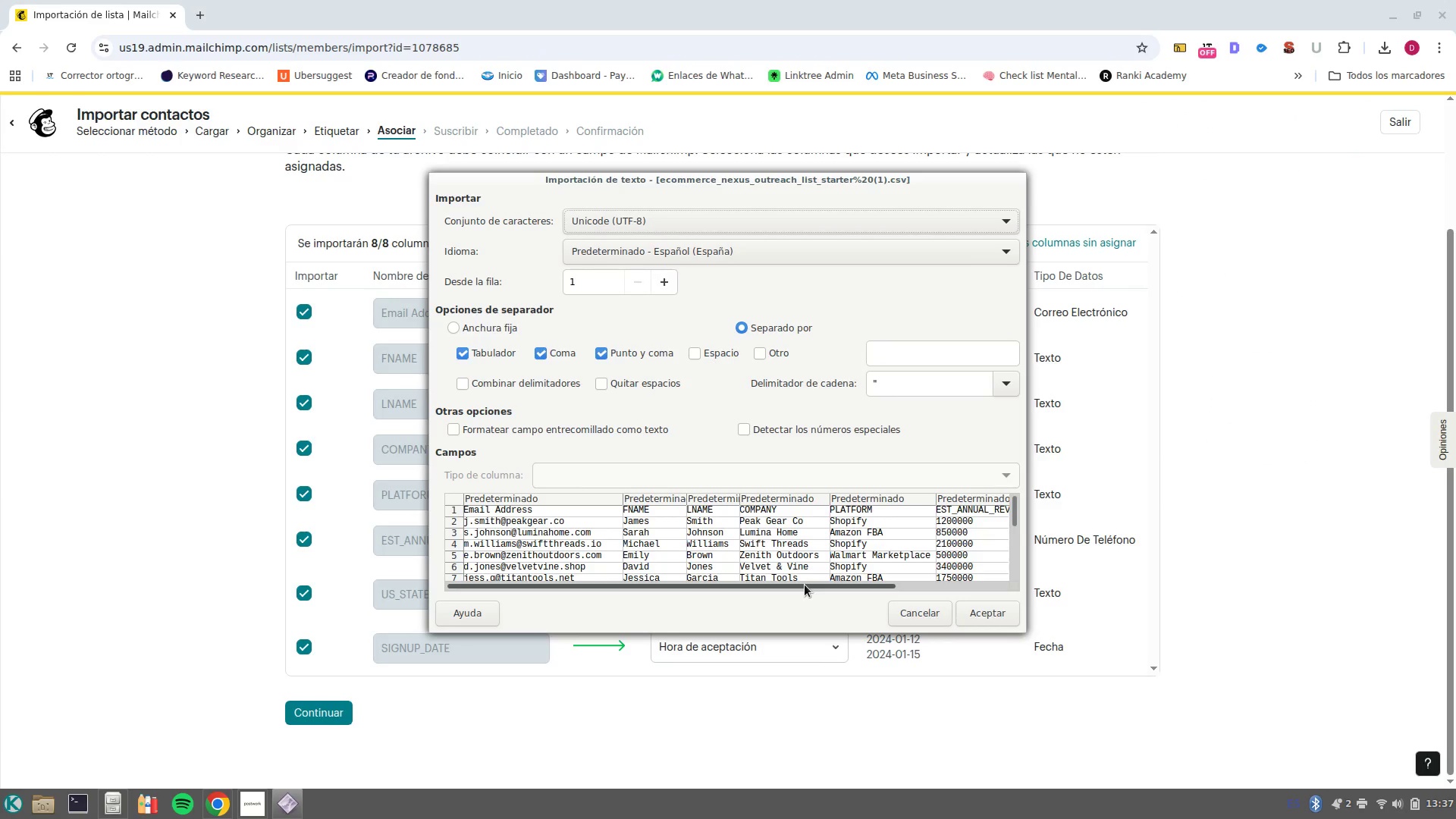 
left_click_drag(start_coordinate=[805, 585], to_coordinate=[952, 585])
 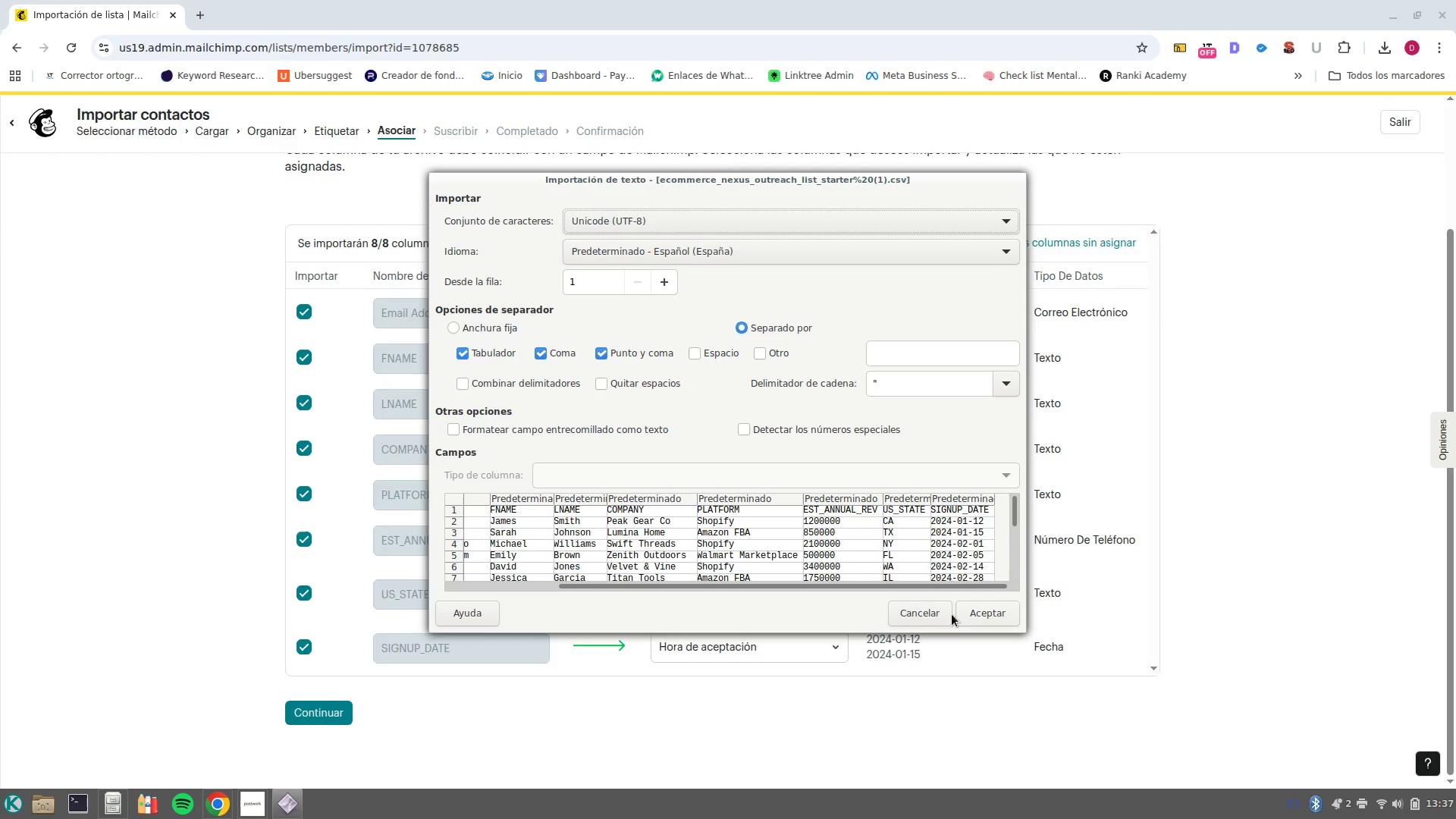 
left_click([942, 616])
 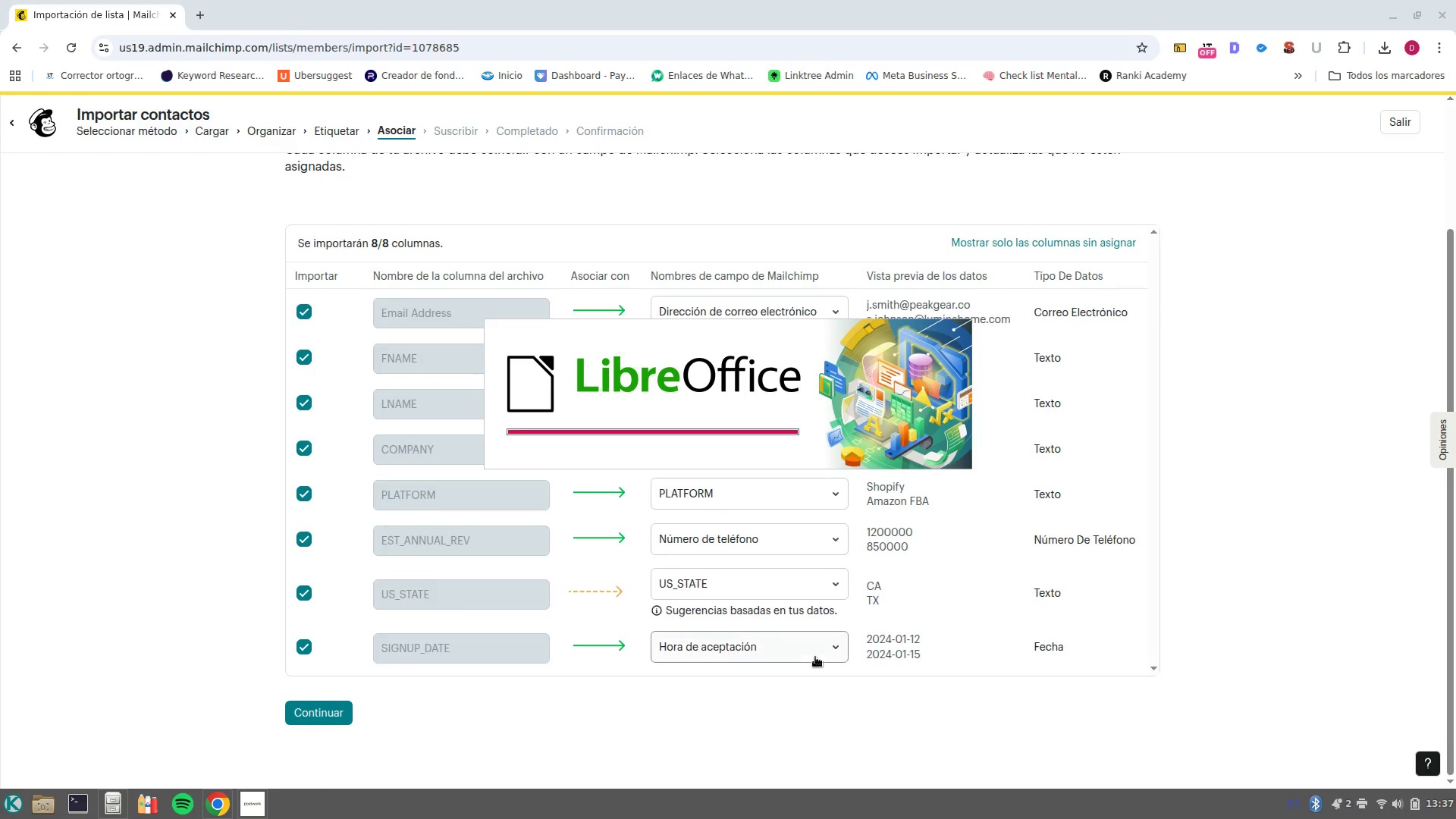 
left_click([836, 645])
 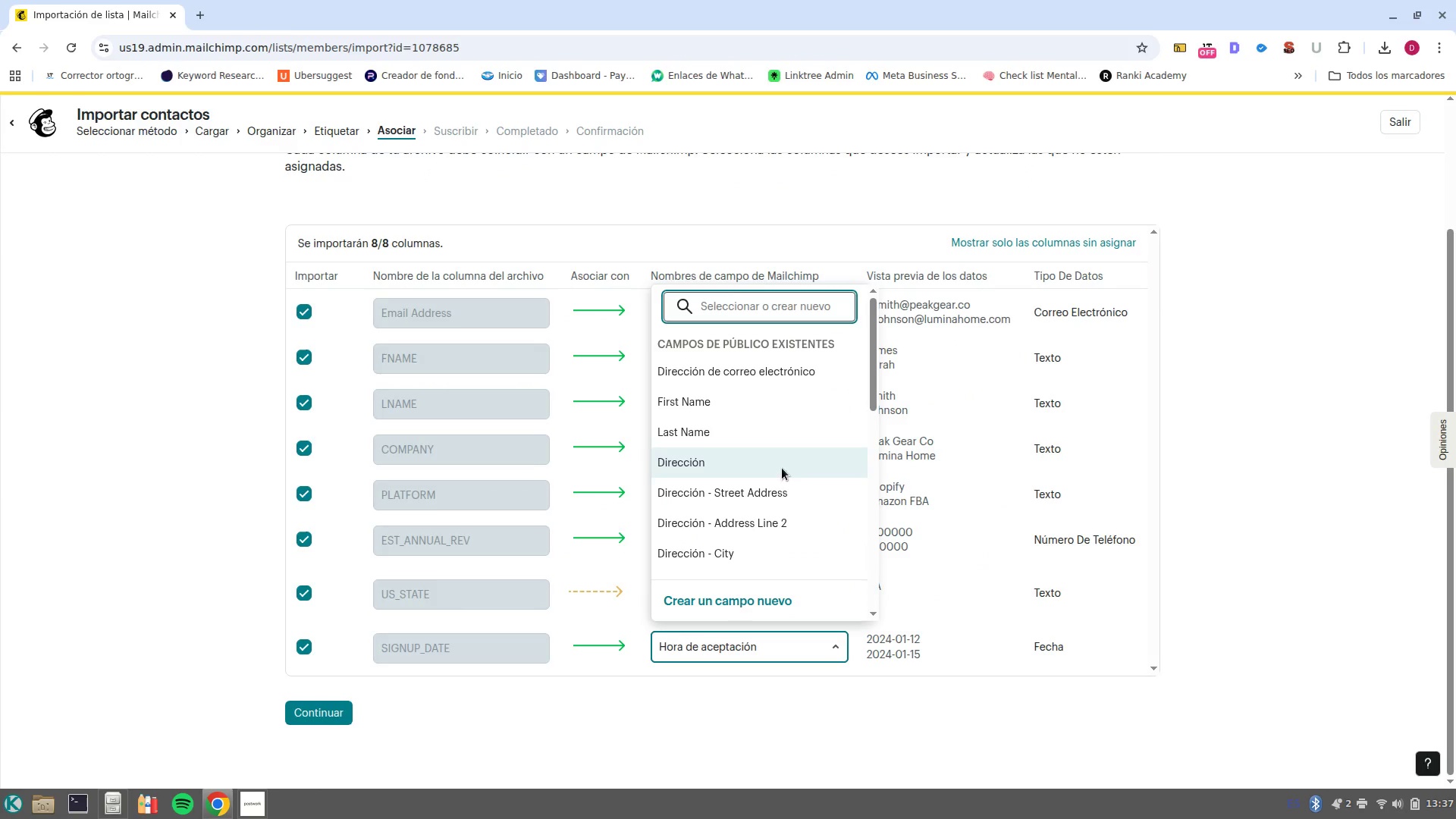 
scroll: coordinate [821, 547], scroll_direction: down, amount: 7.0
 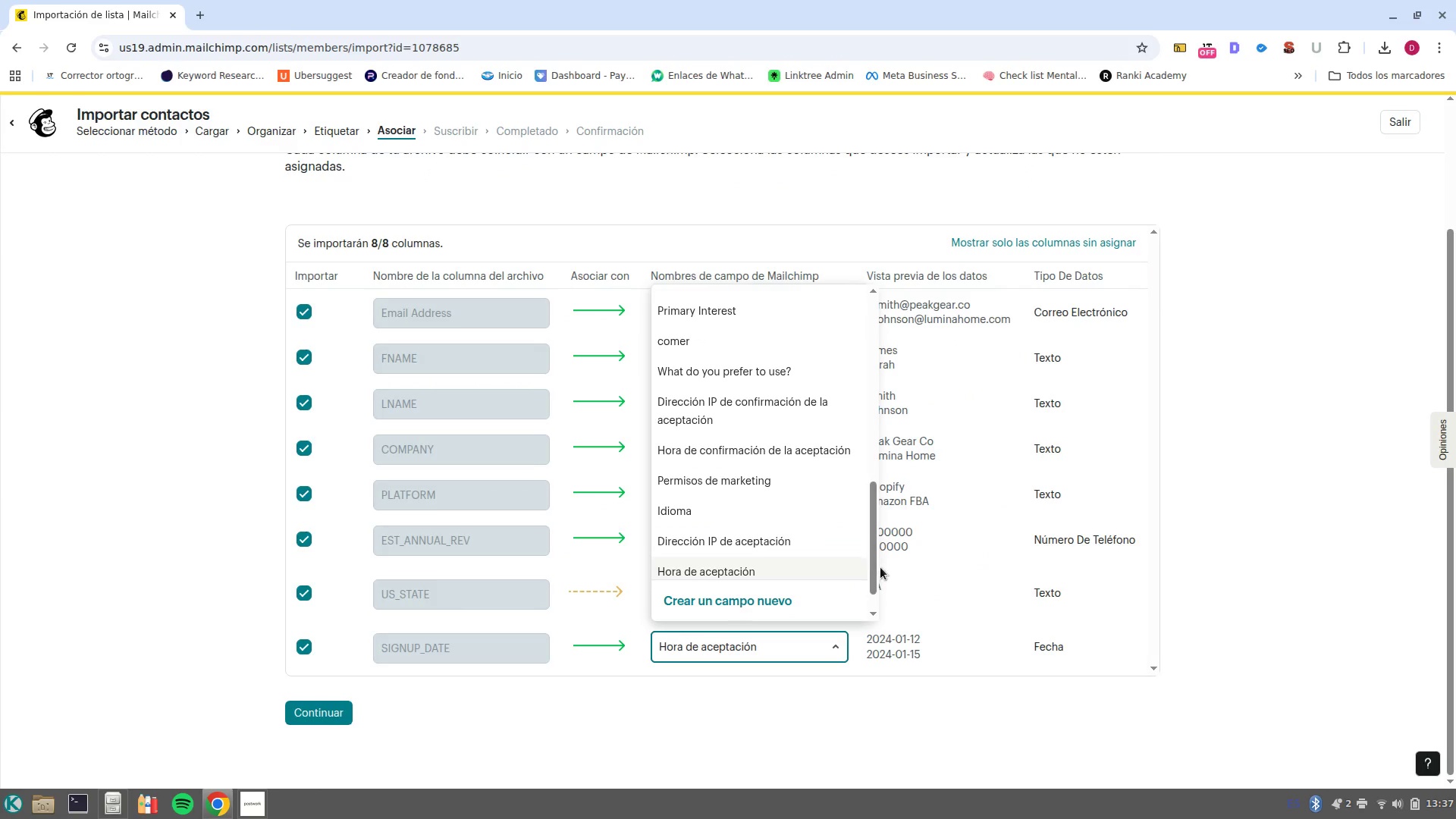 
left_click_drag(start_coordinate=[871, 566], to_coordinate=[874, 504])
 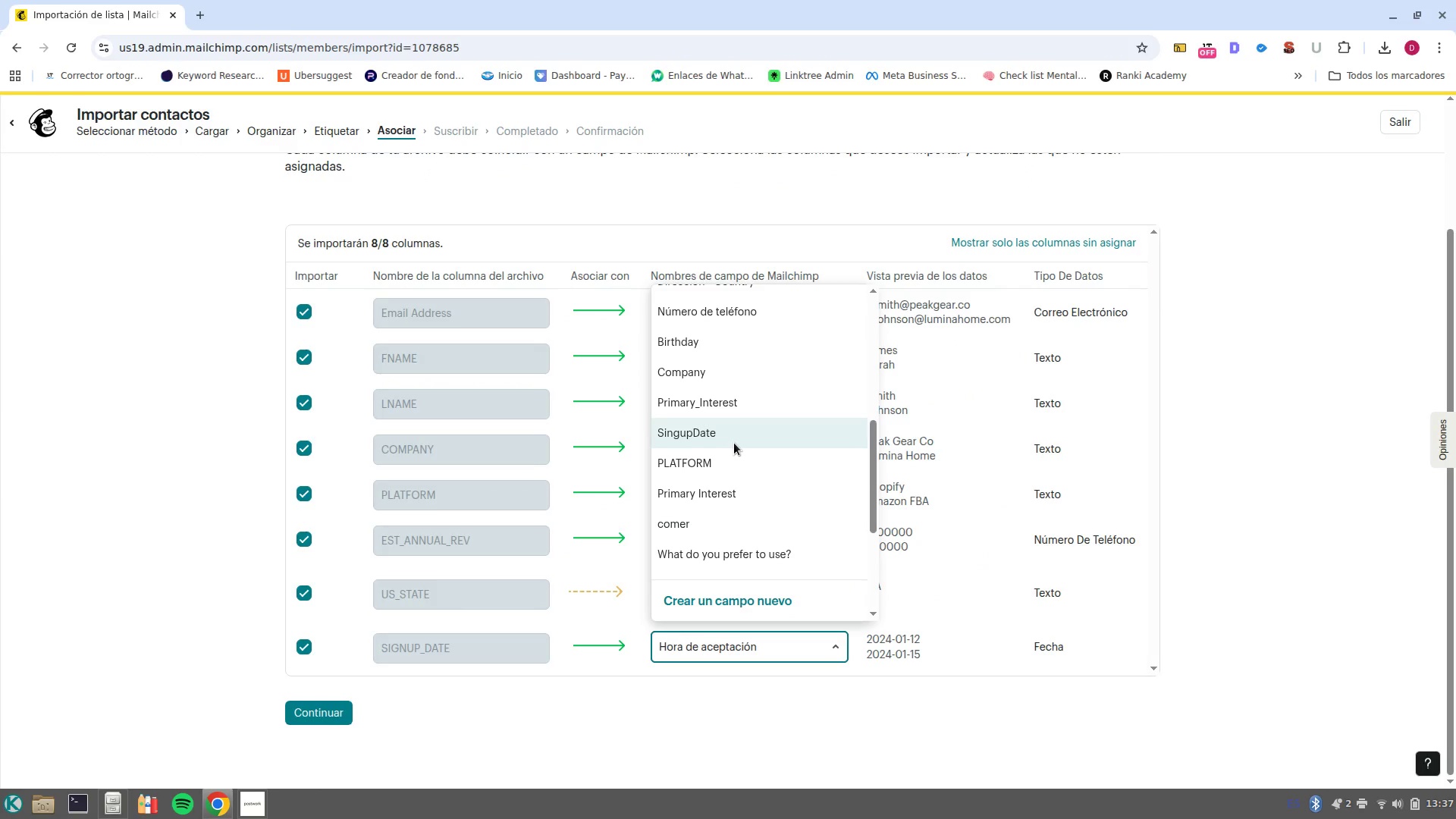 
left_click([734, 443])
 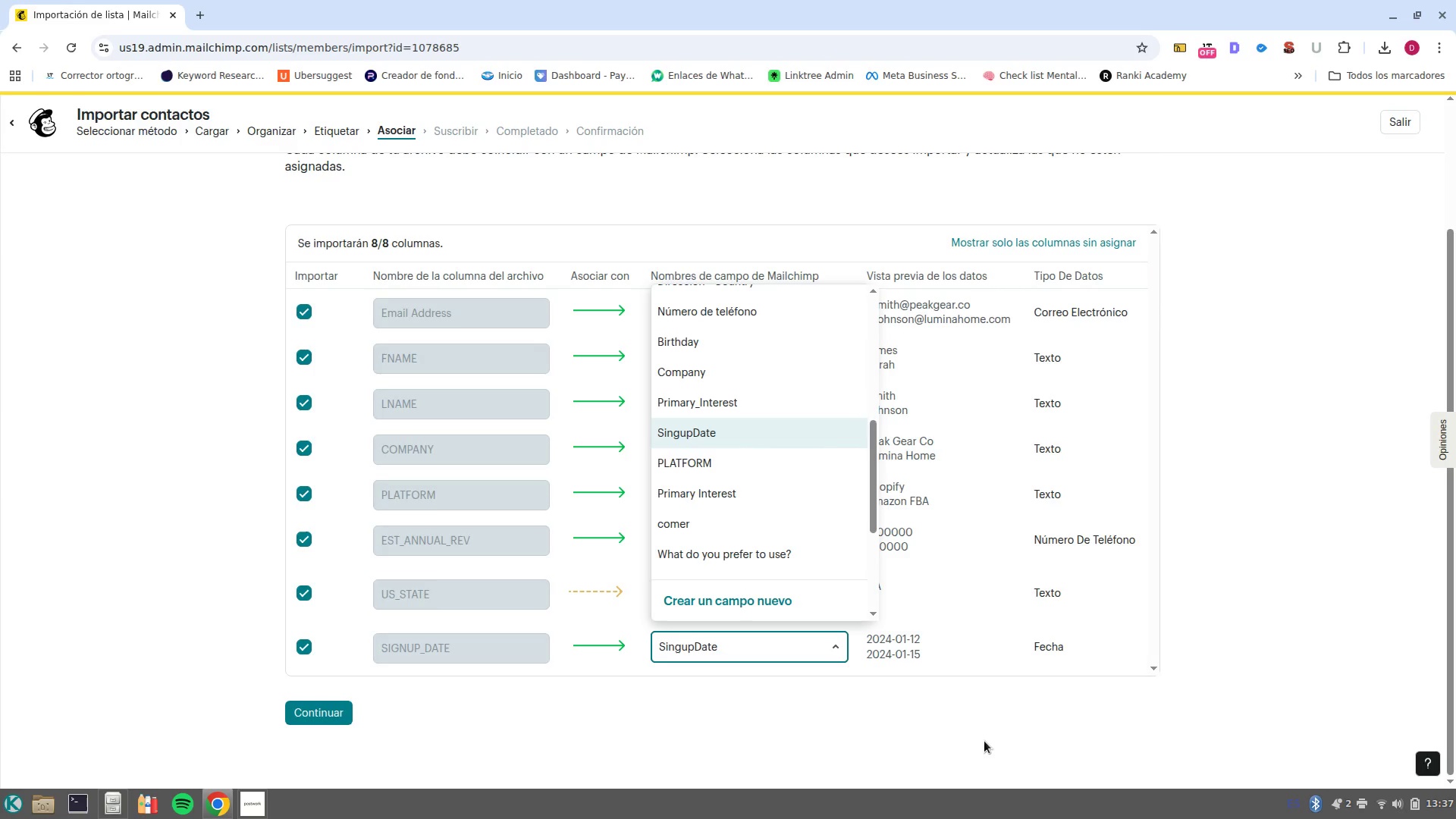 
left_click([984, 739])
 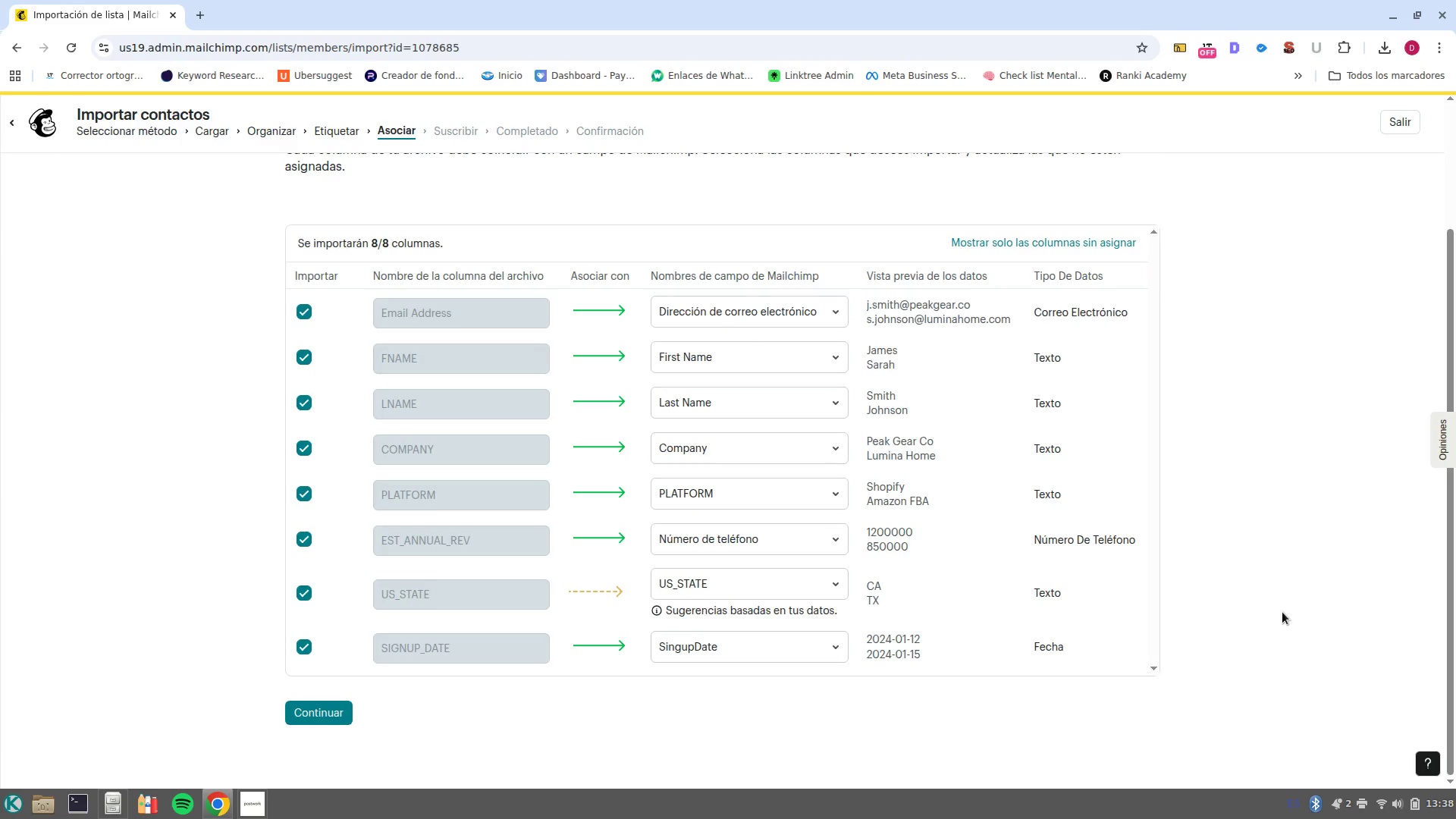 
wait(73.57)
 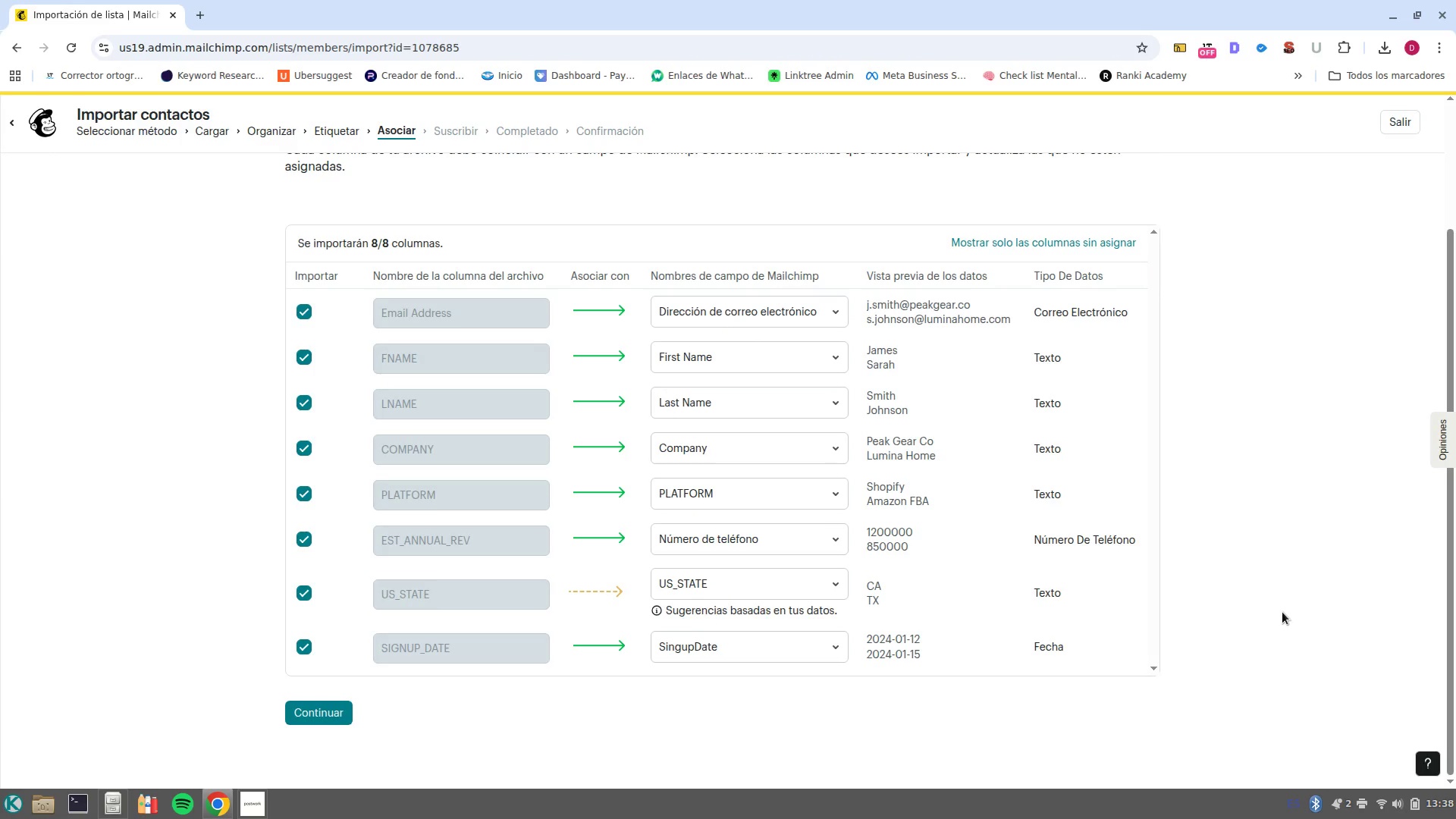 
left_click([338, 716])
 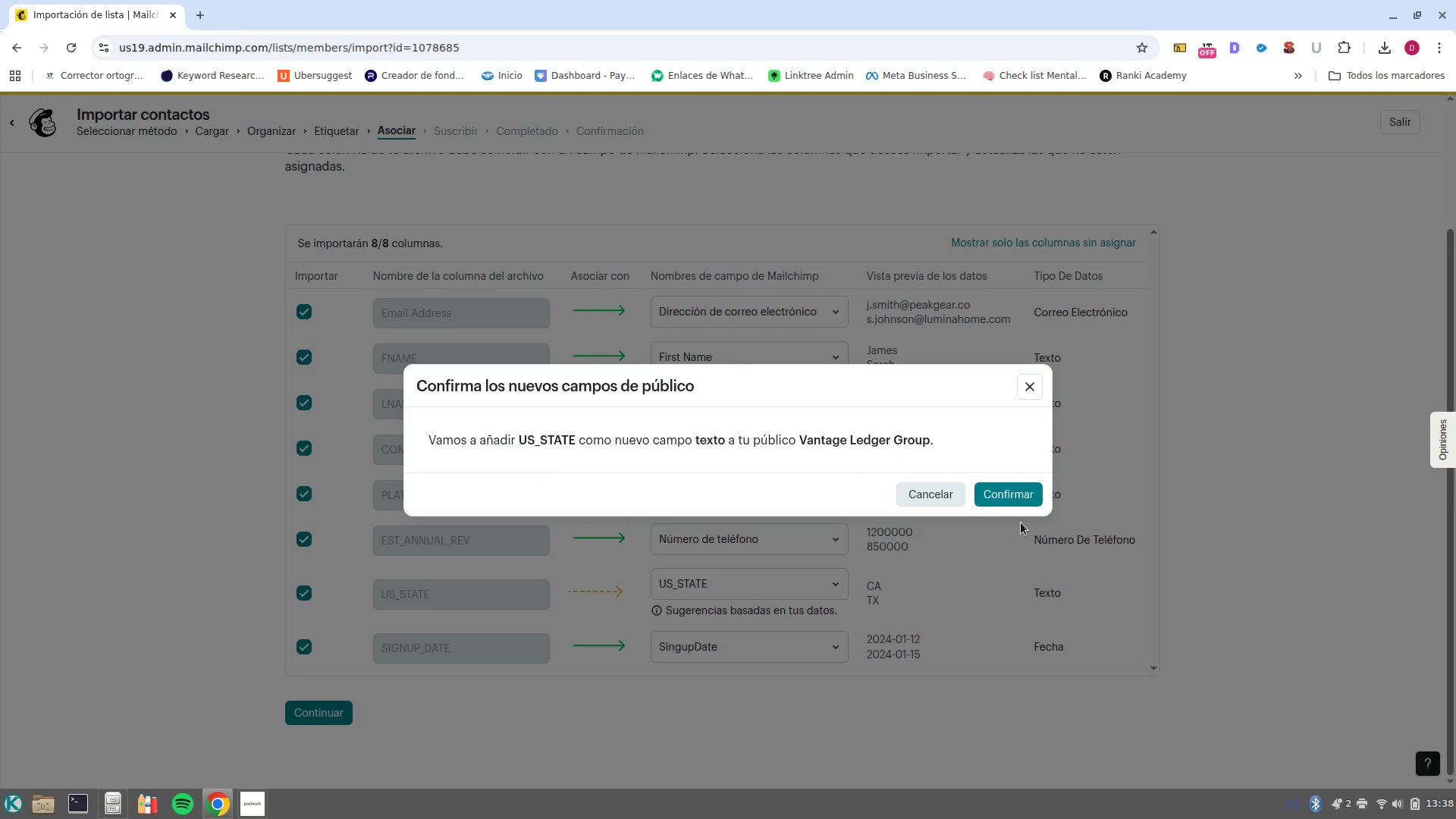 
left_click([1021, 475])
 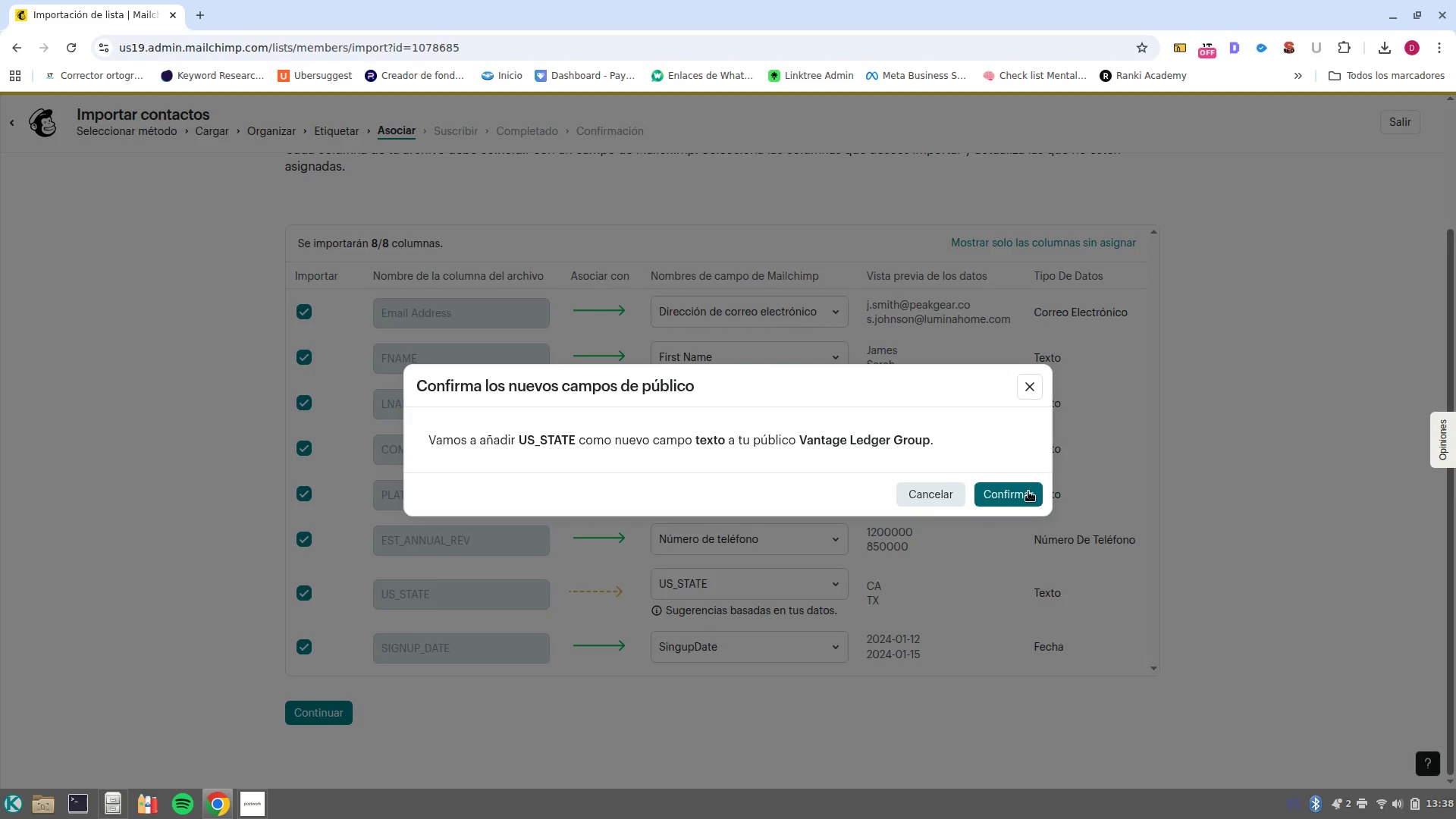 
left_click([1028, 491])
 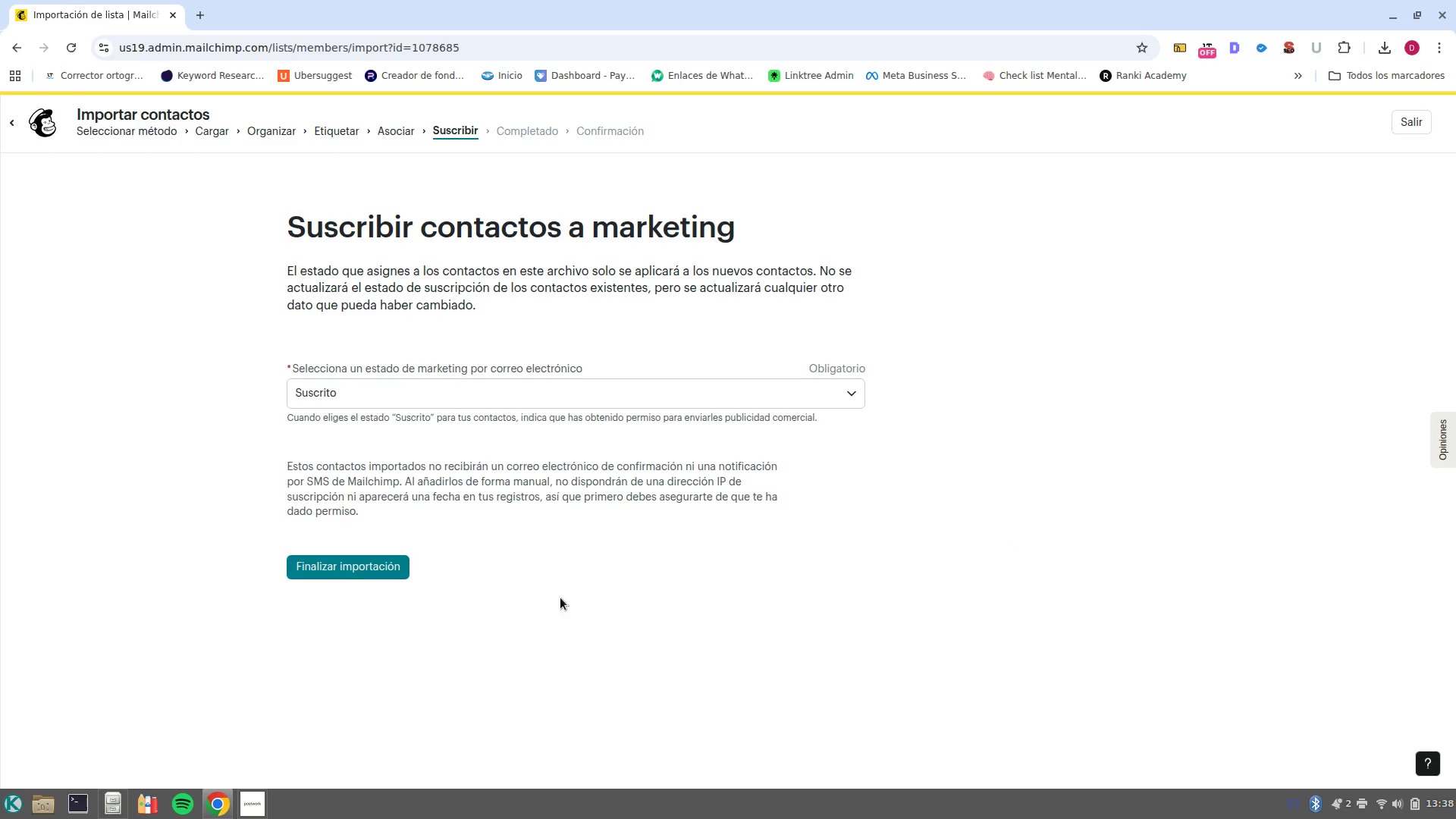 
left_click([364, 570])
 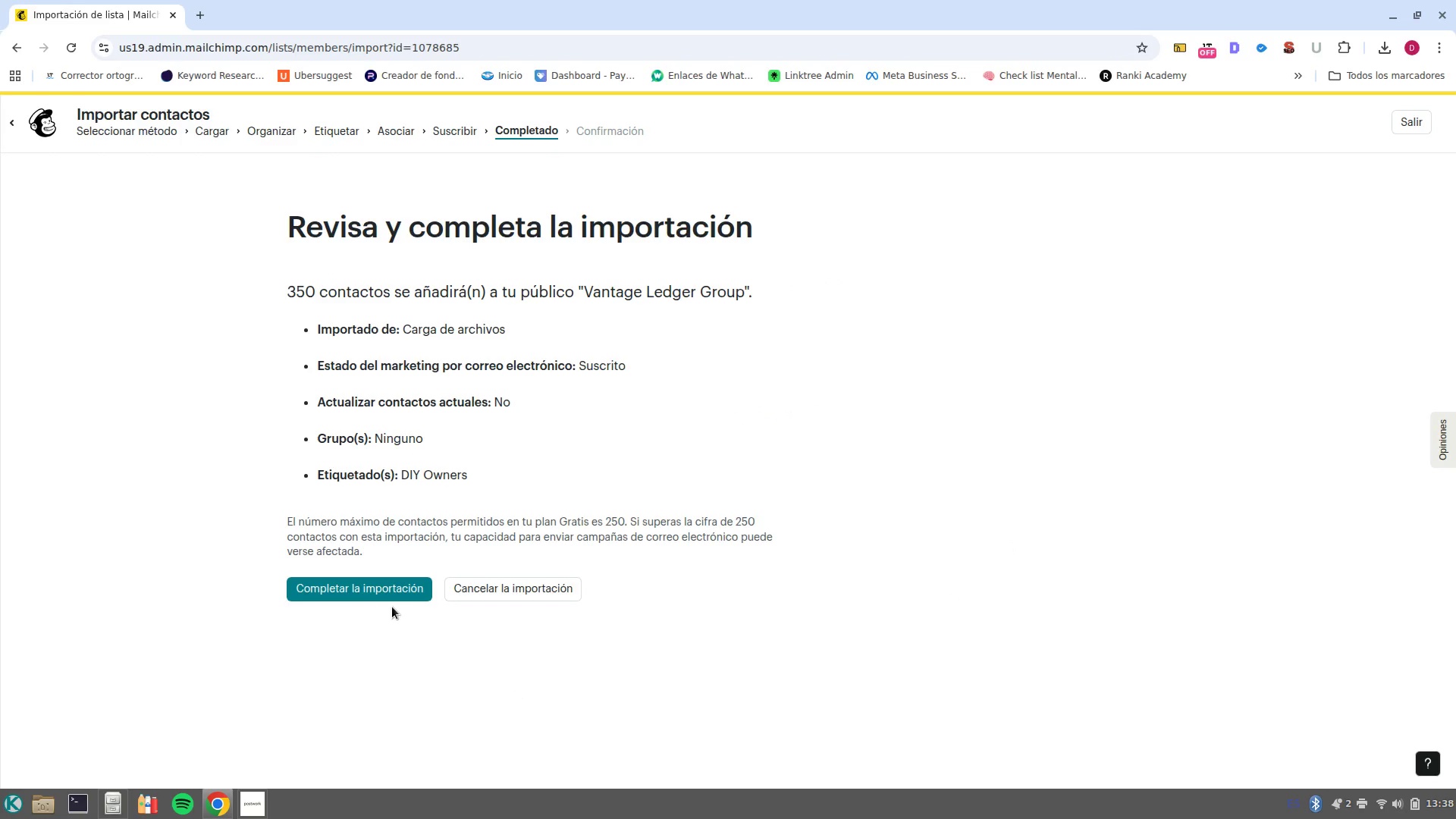 
left_click([370, 595])
 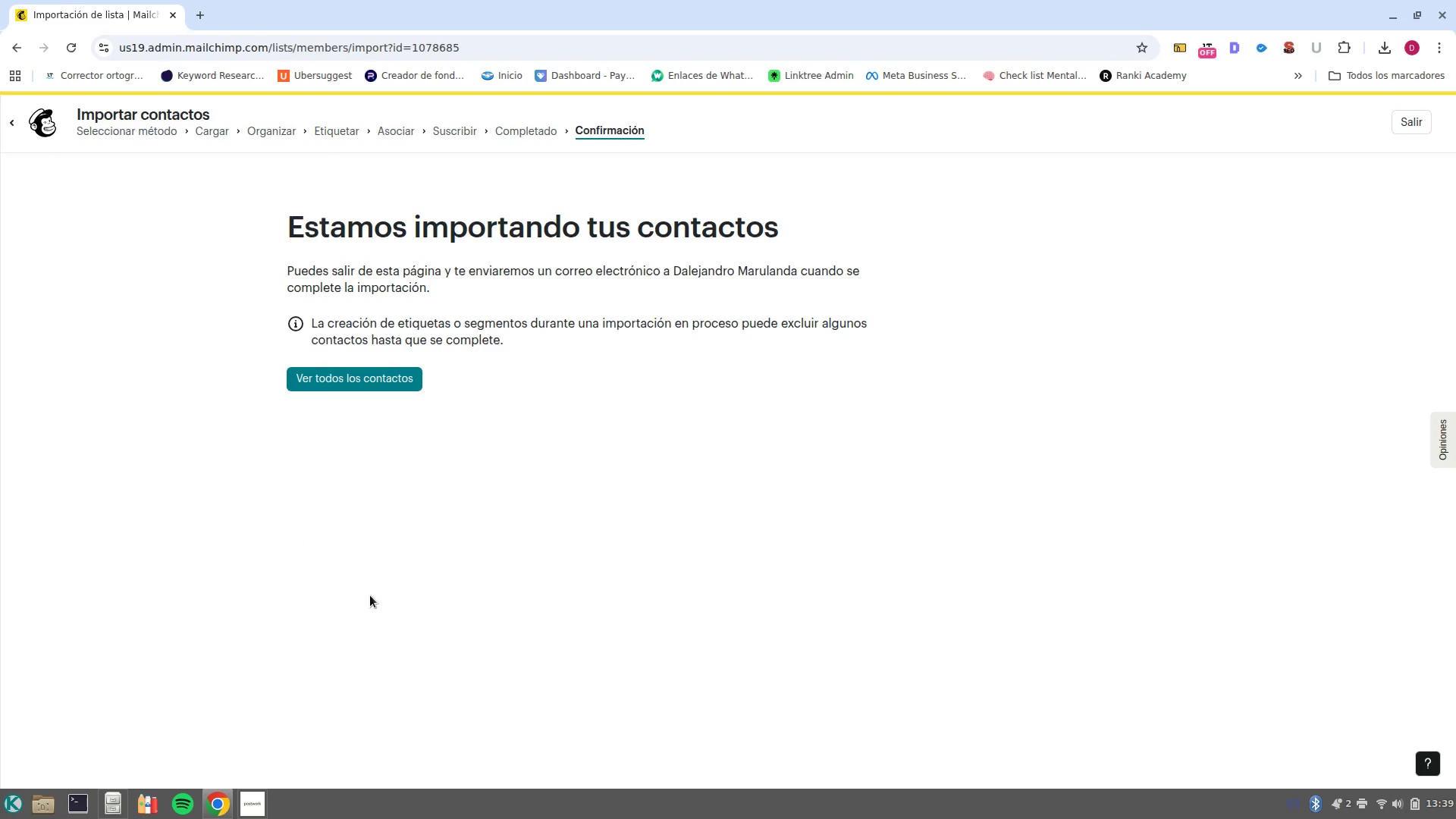 
wait(15.78)
 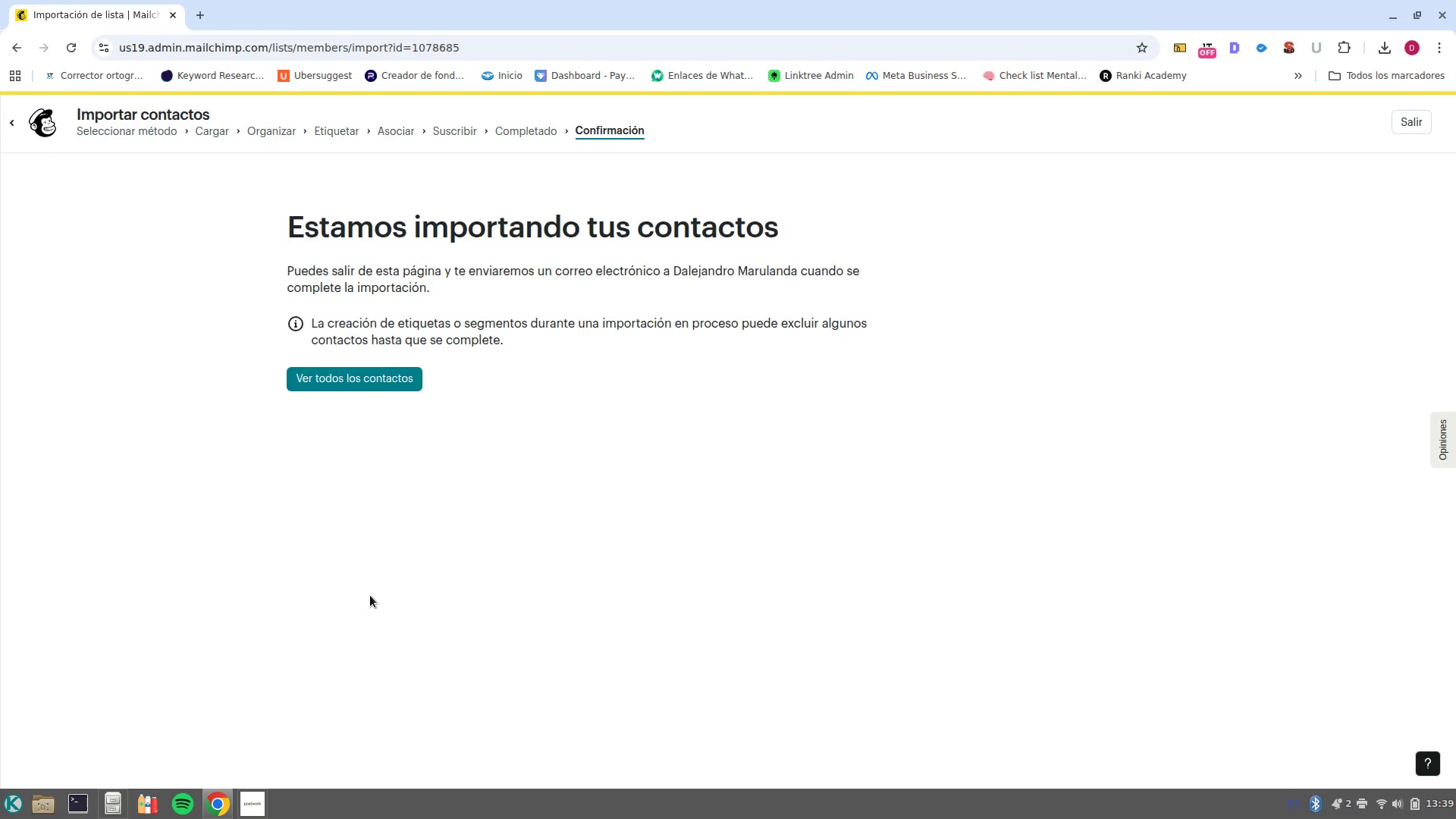 
left_click([442, 551])
 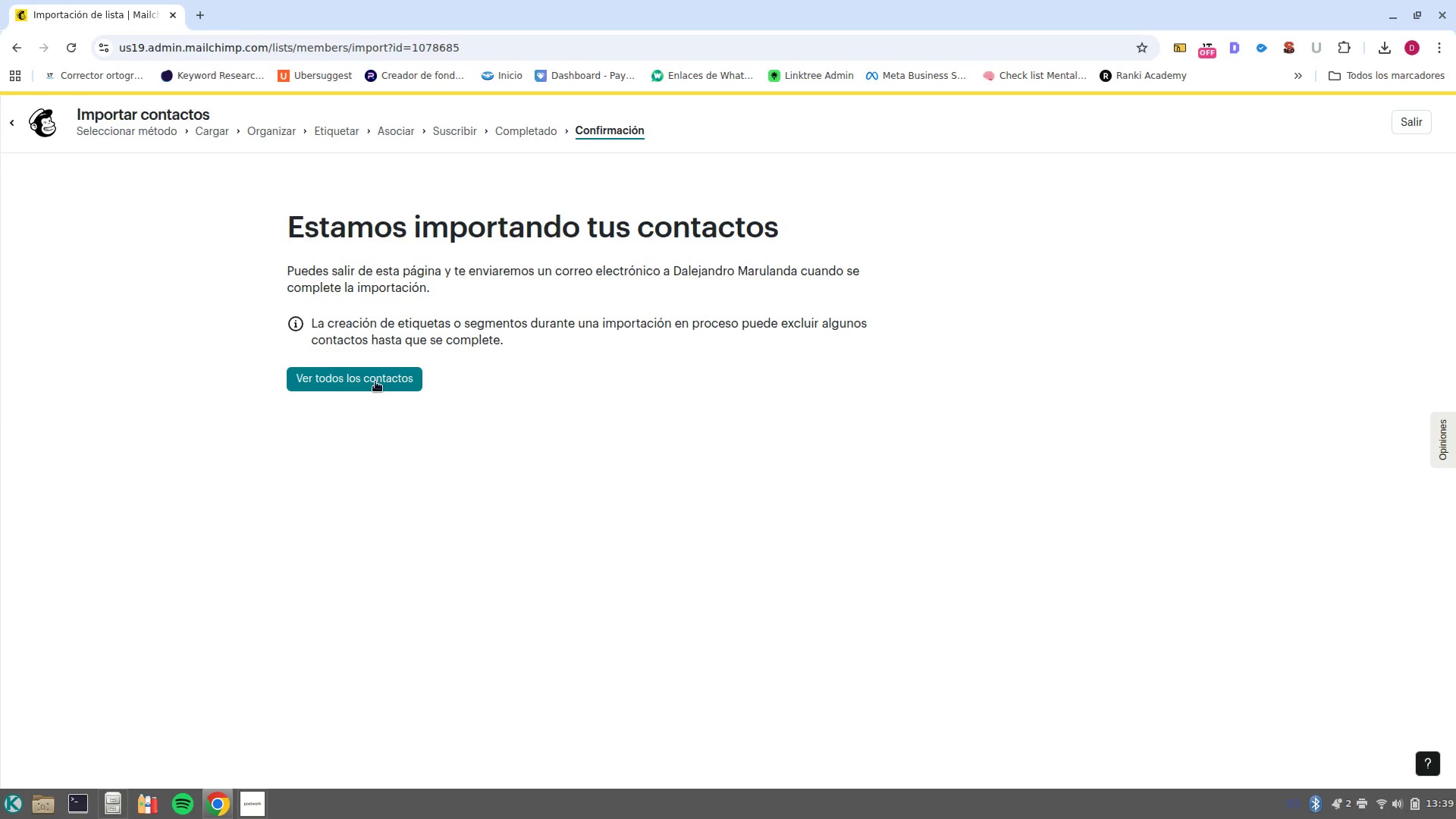 
left_click([375, 381])
 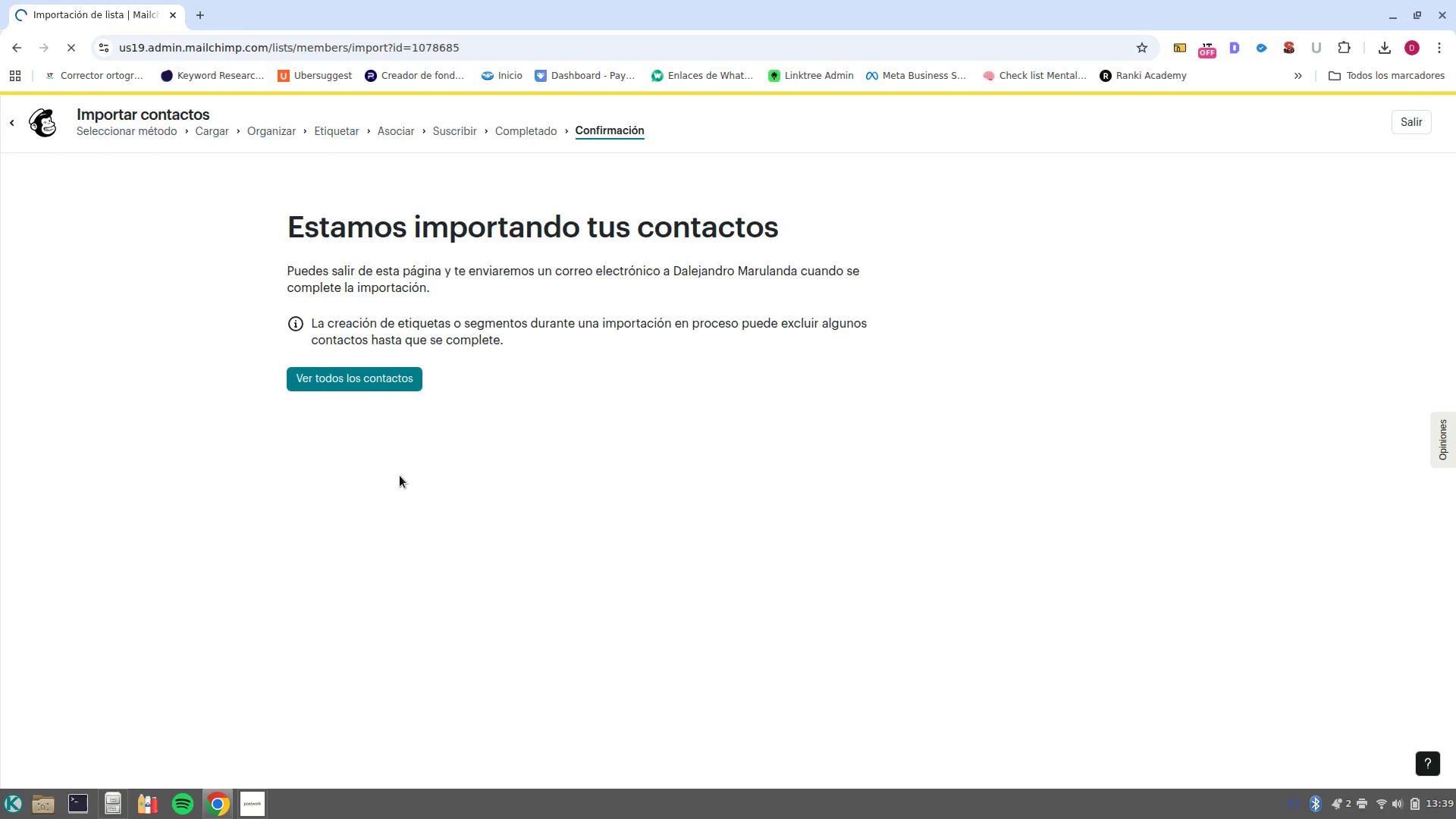 
wait(12.49)
 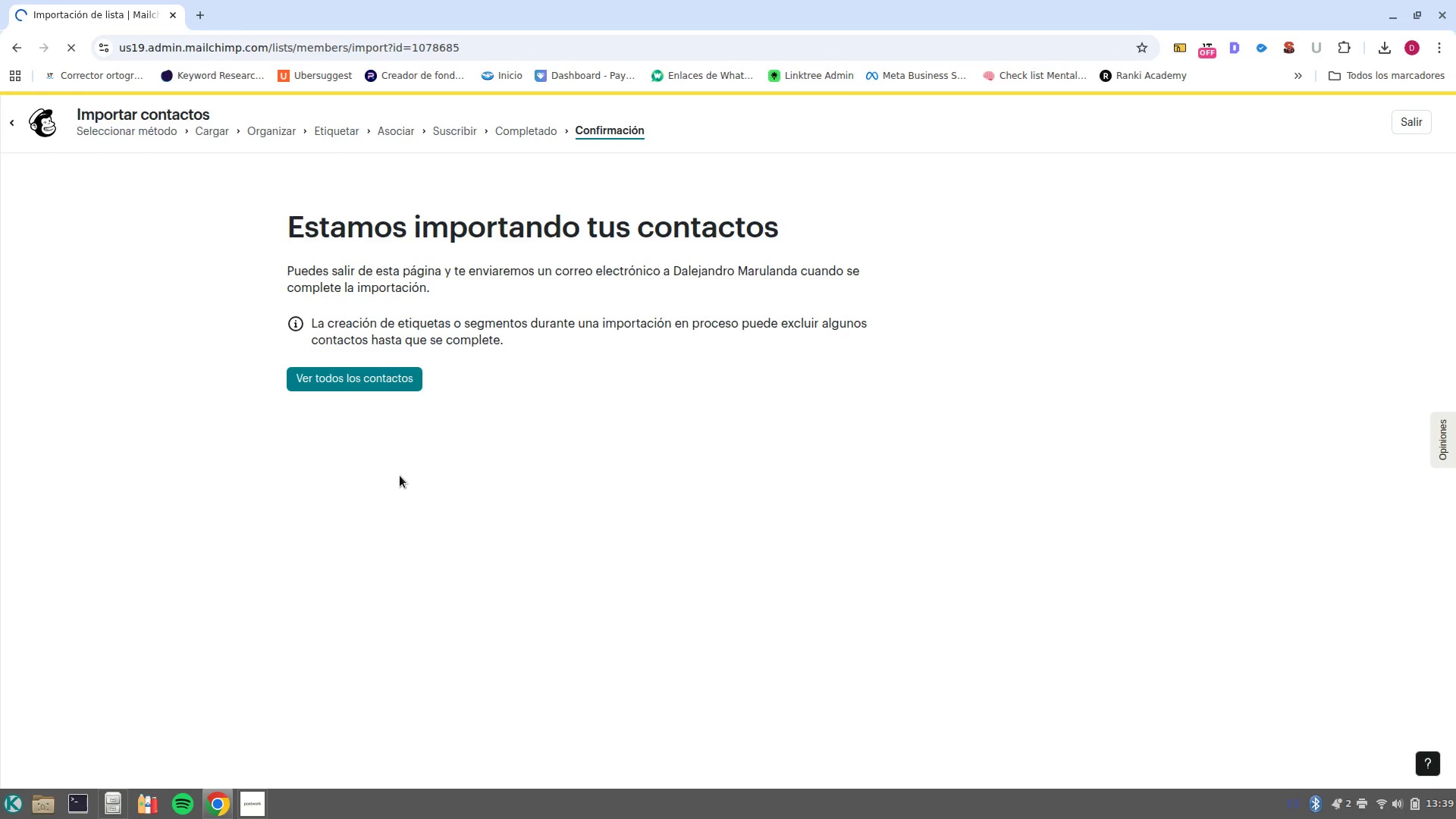 
left_click([730, 464])
 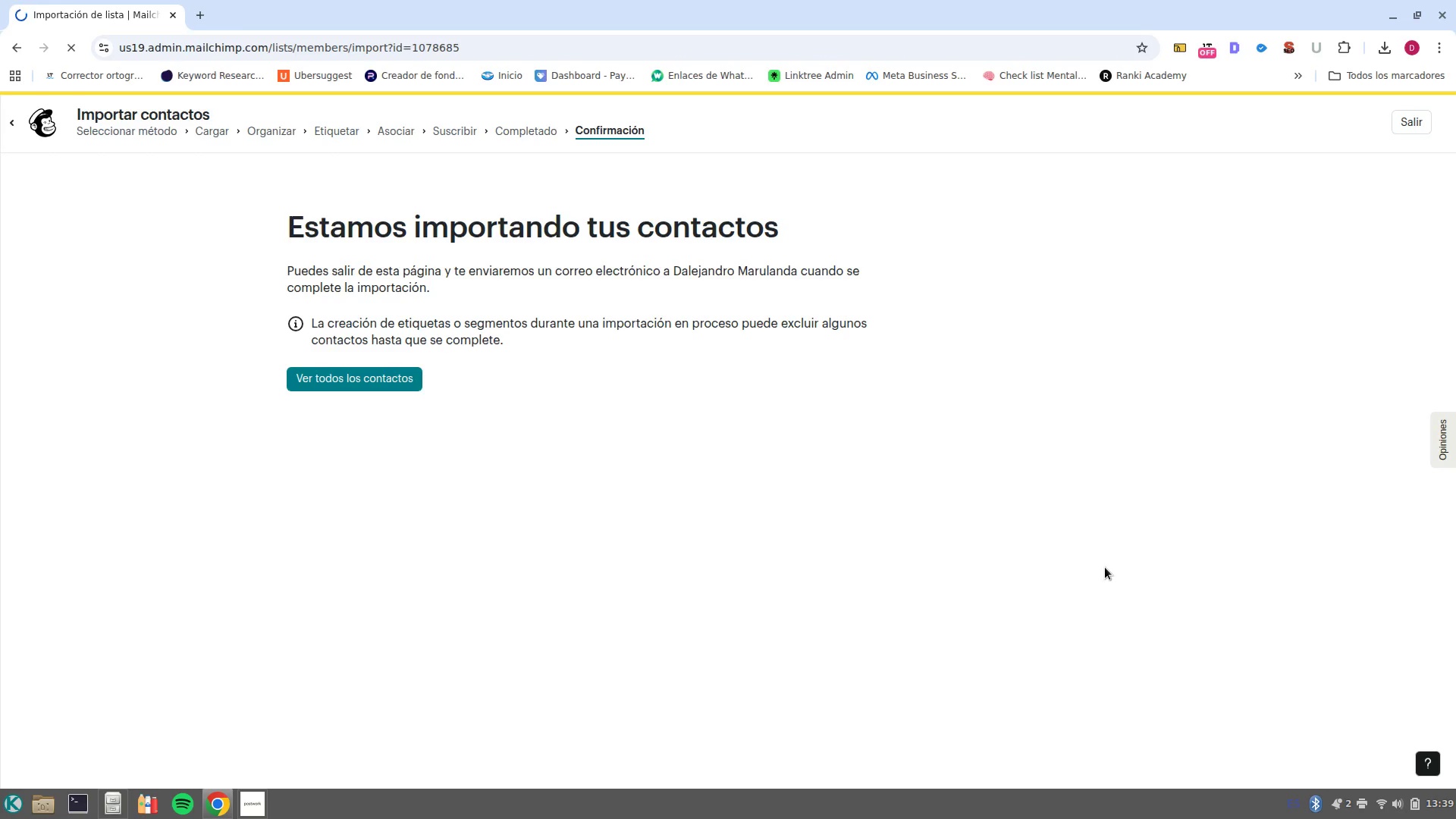 
wait(7.31)
 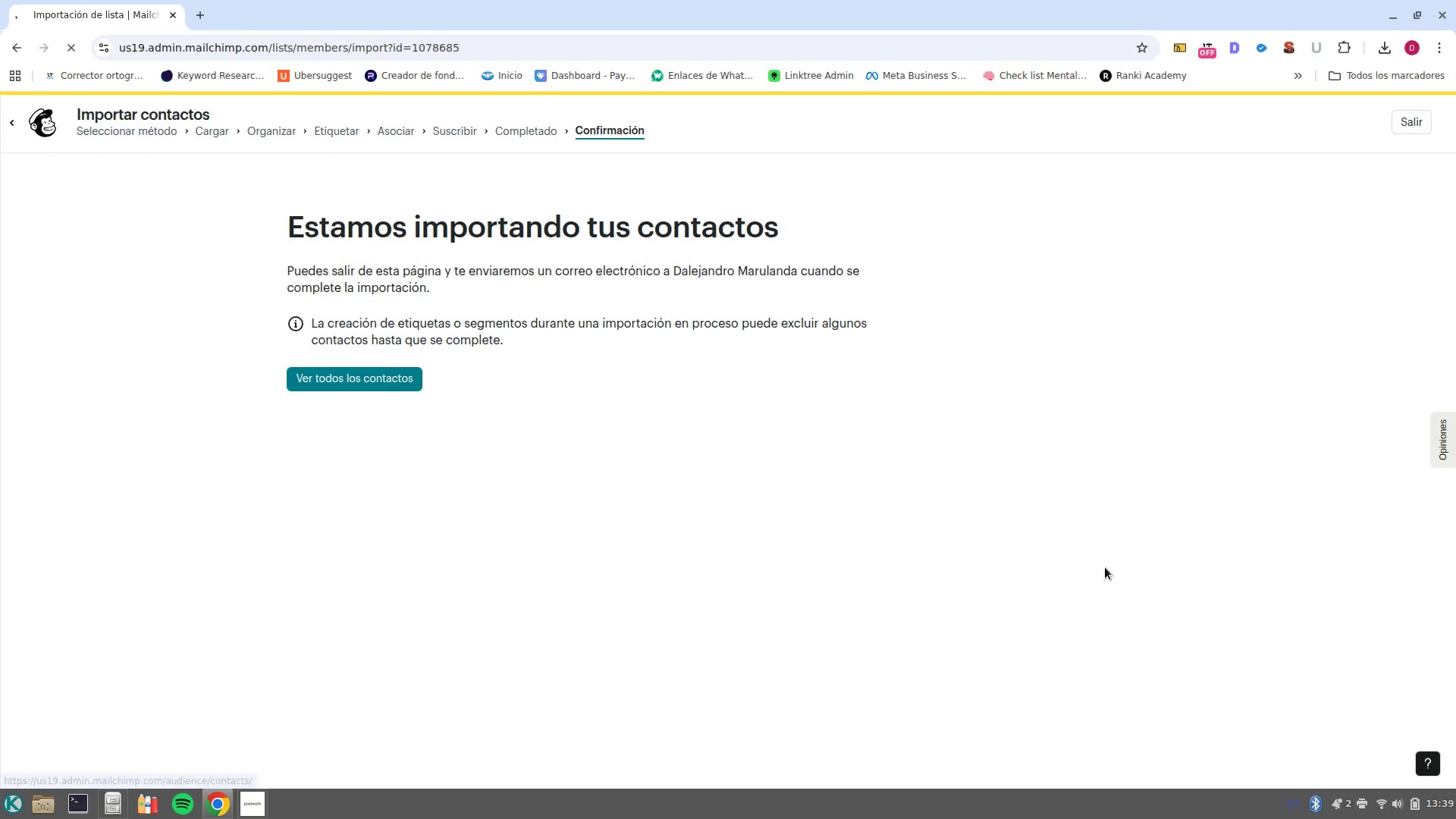 
left_click([1412, 127])
 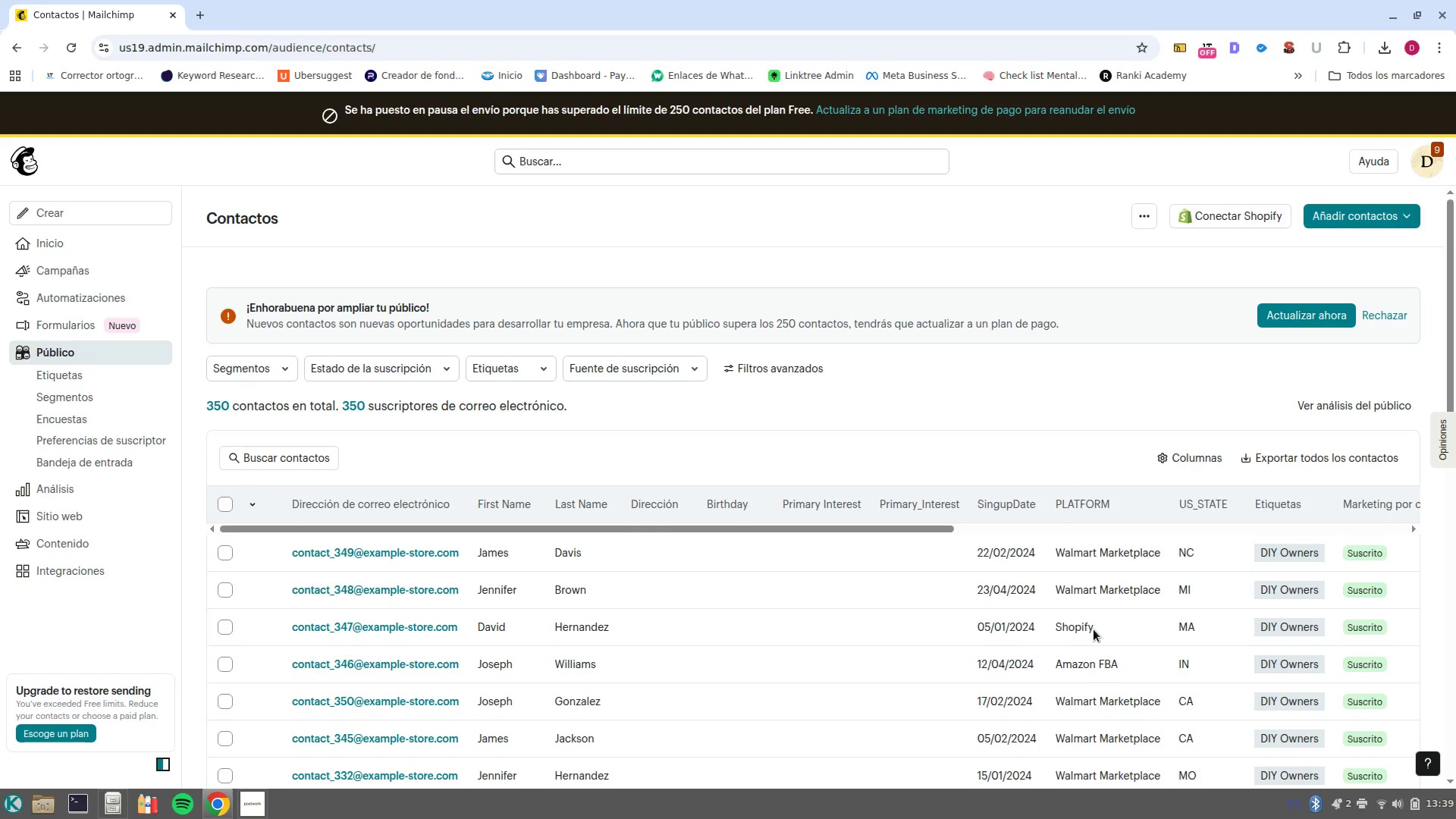 
wait(25.3)
 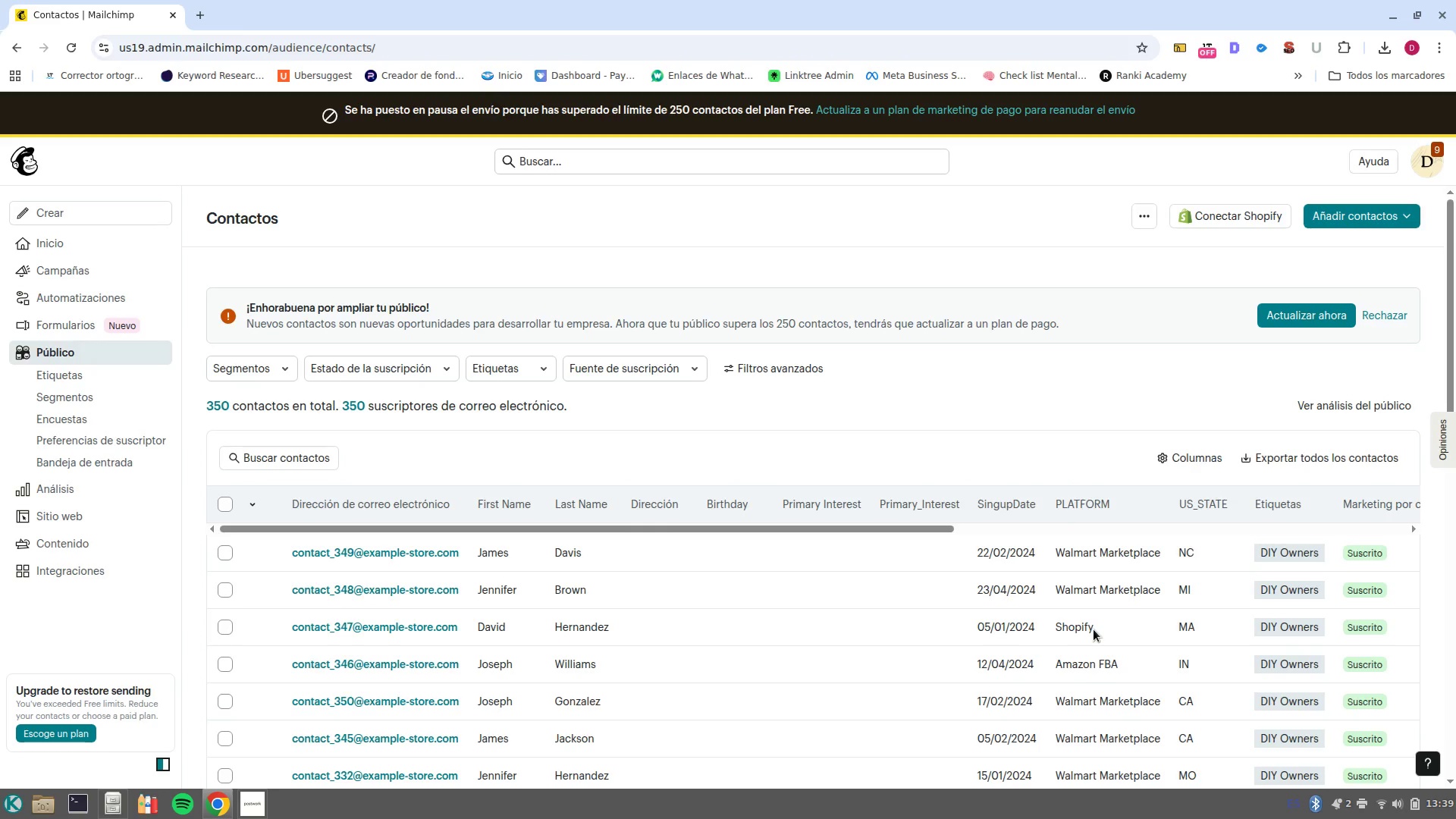 
left_click([1210, 456])
 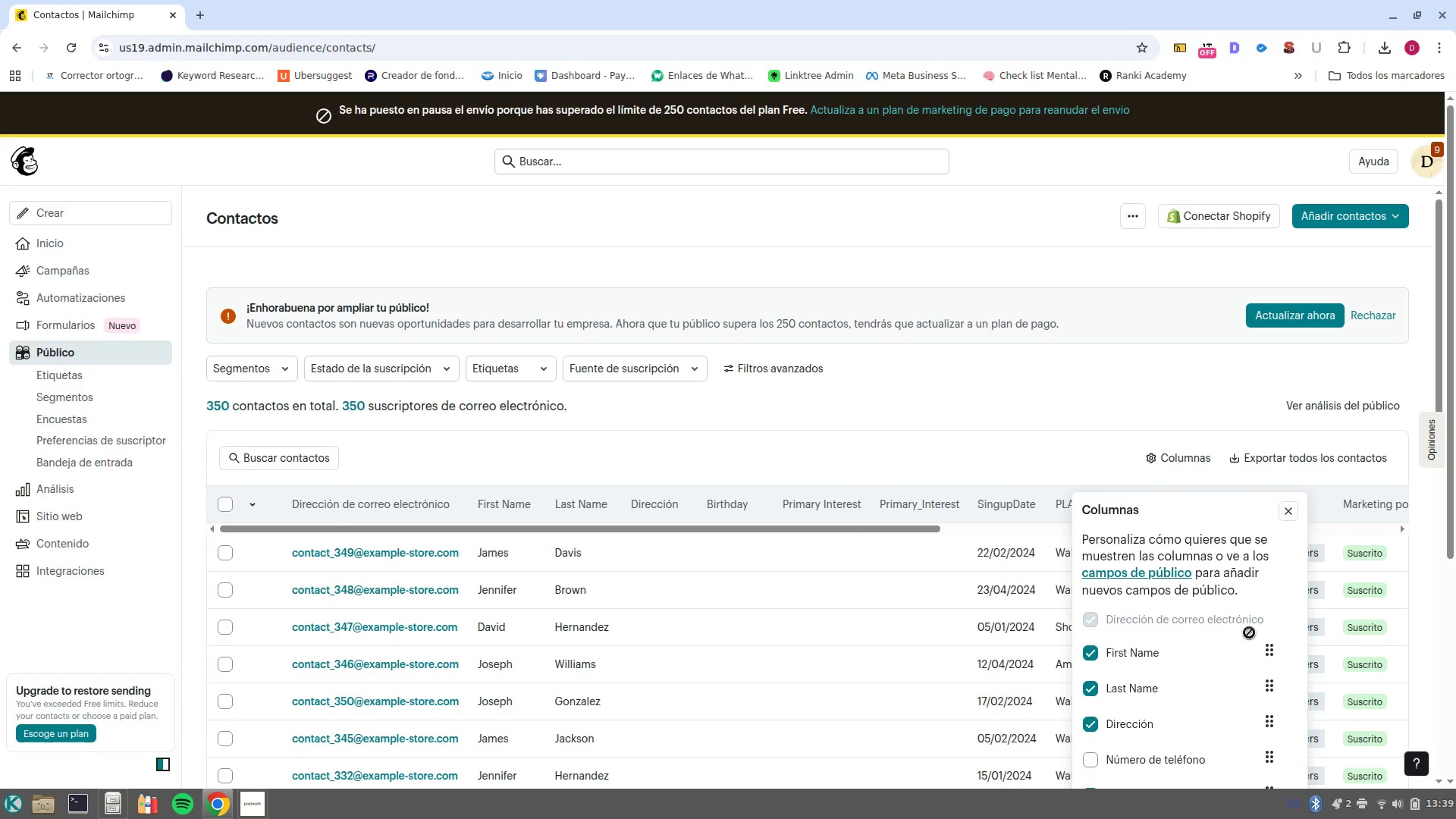 
scroll: coordinate [1250, 655], scroll_direction: down, amount: 4.0
 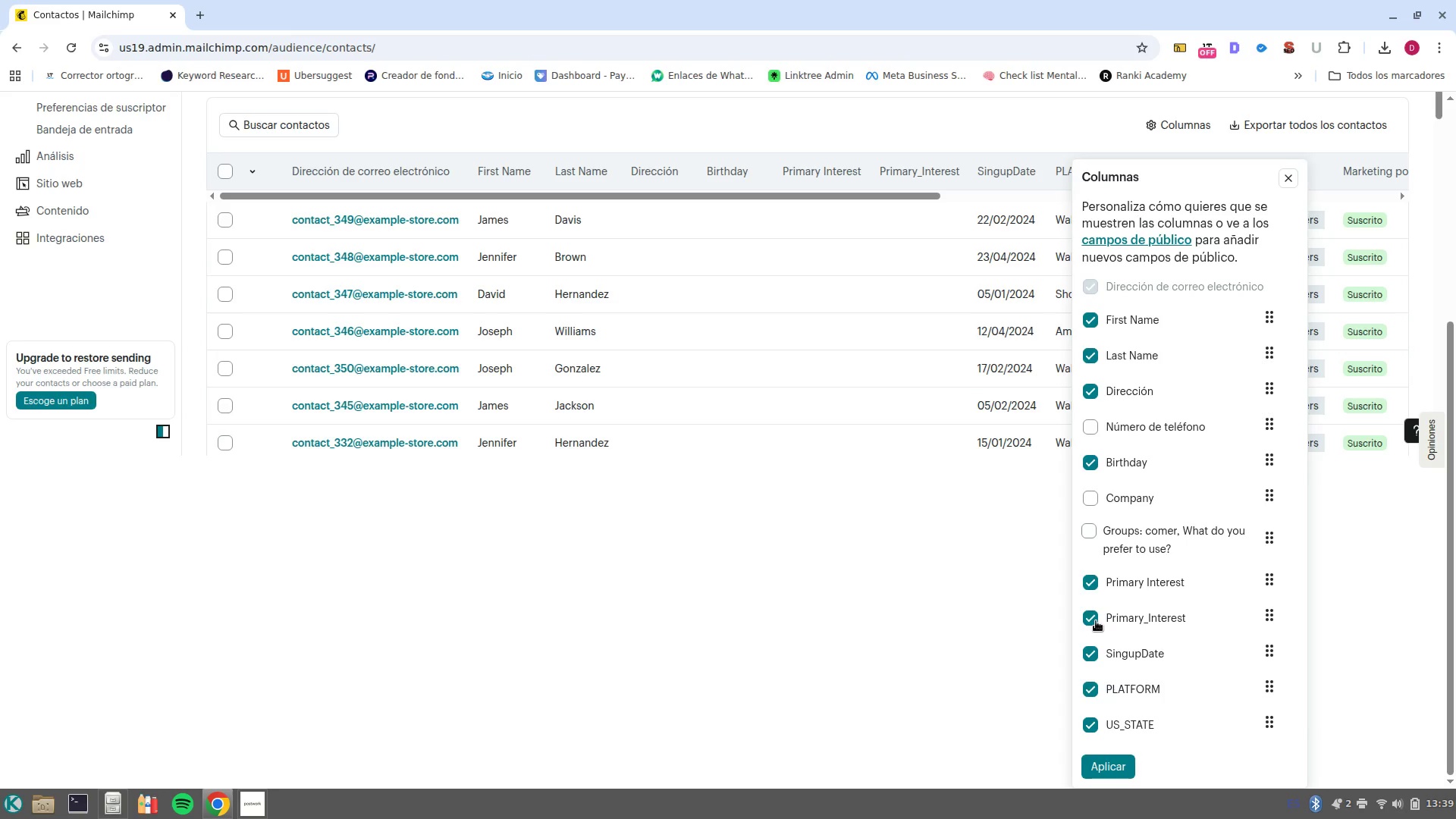 
left_click([1094, 620])
 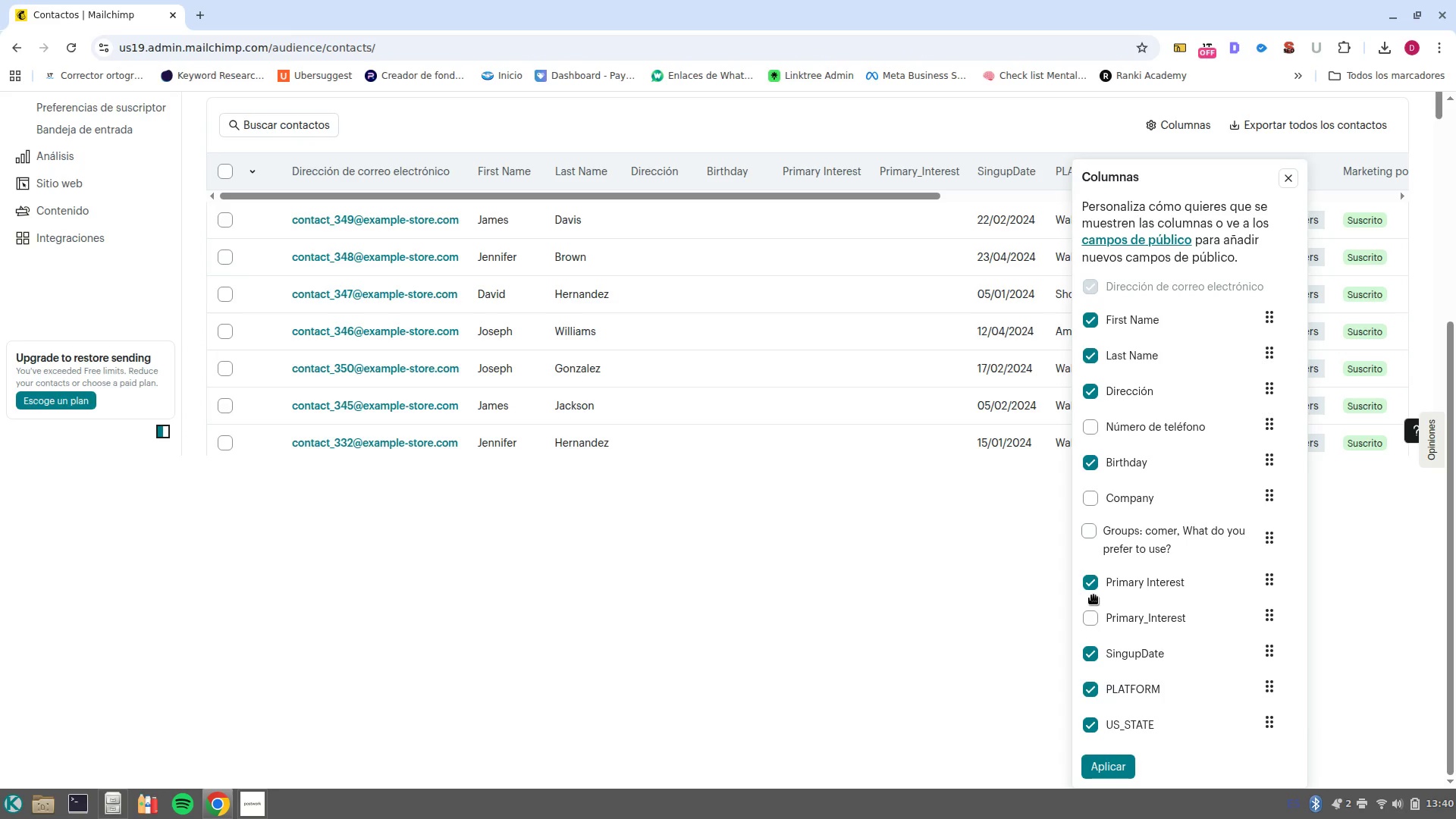 
left_click([1094, 595])
 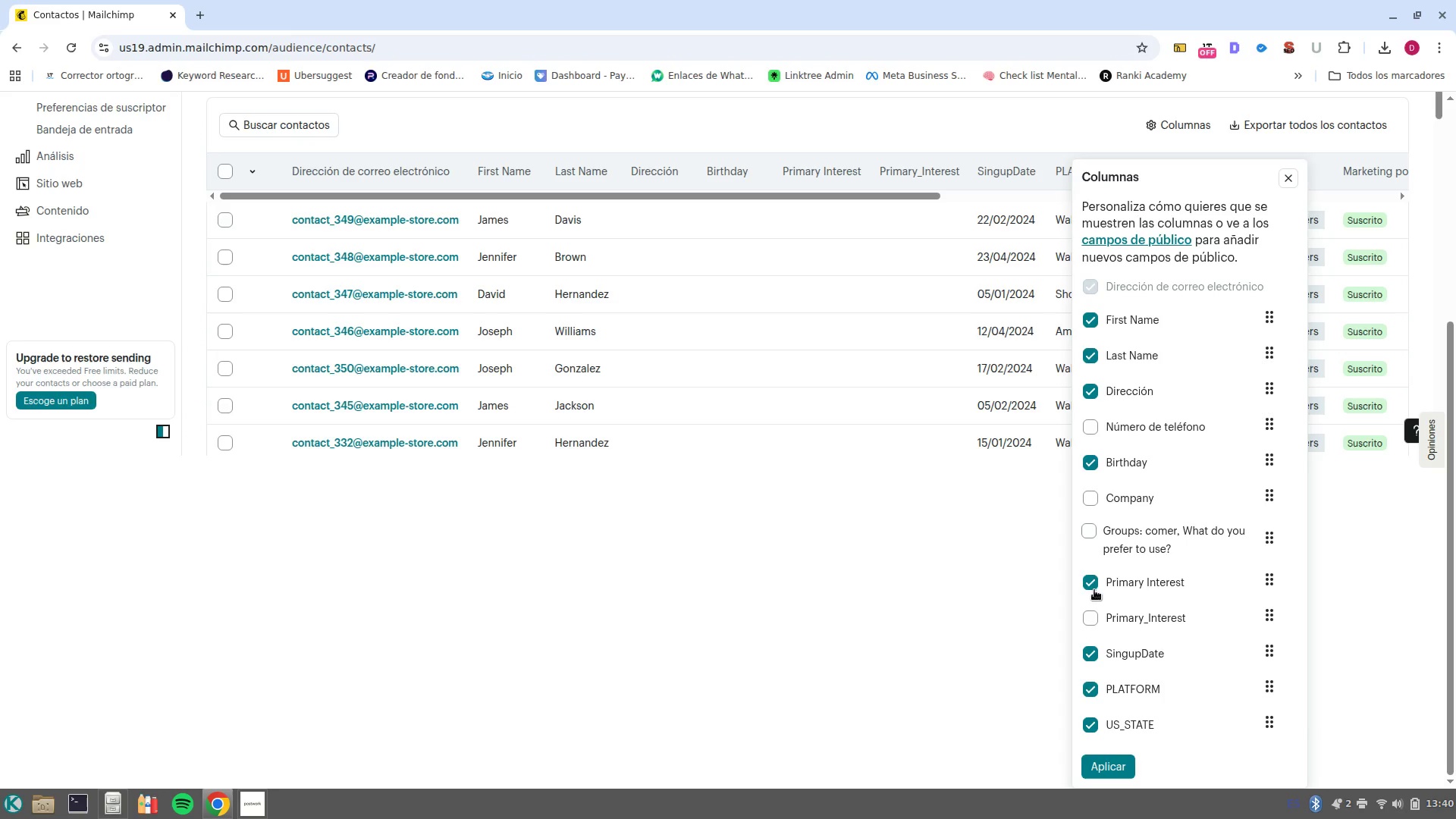 
left_click([1090, 586])
 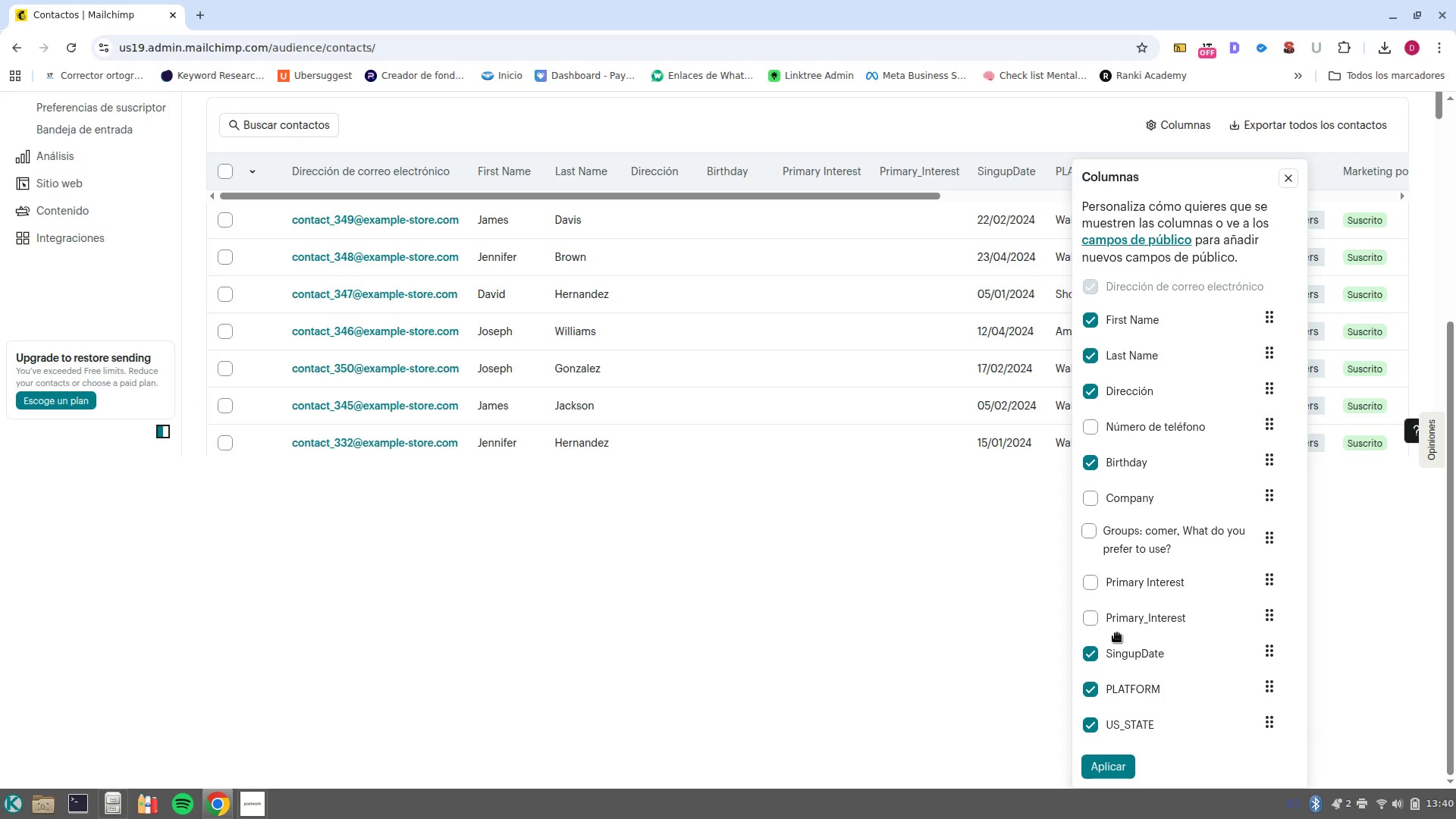 
scroll: coordinate [1138, 645], scroll_direction: down, amount: 2.0
 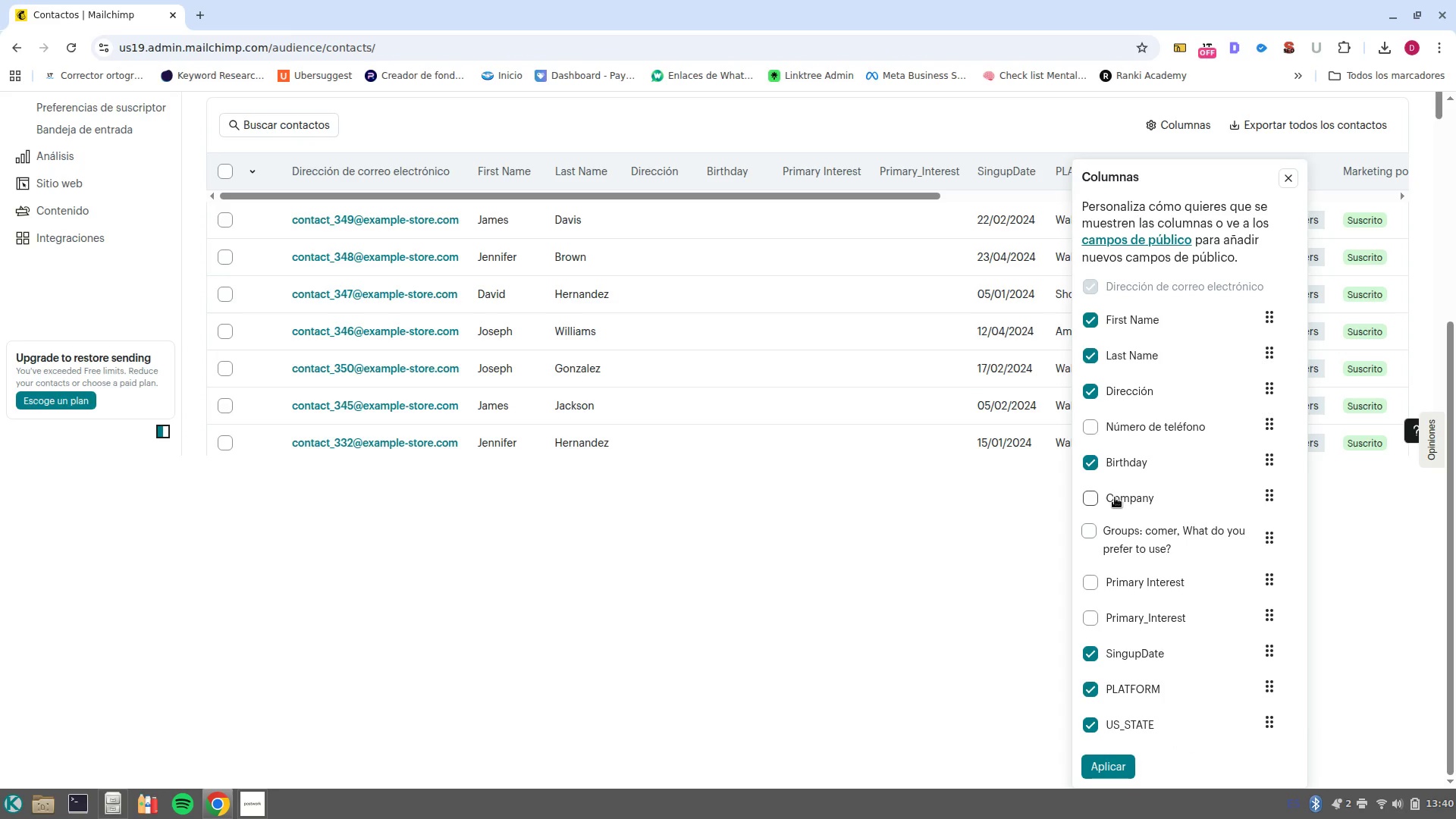 
left_click([1094, 469])
 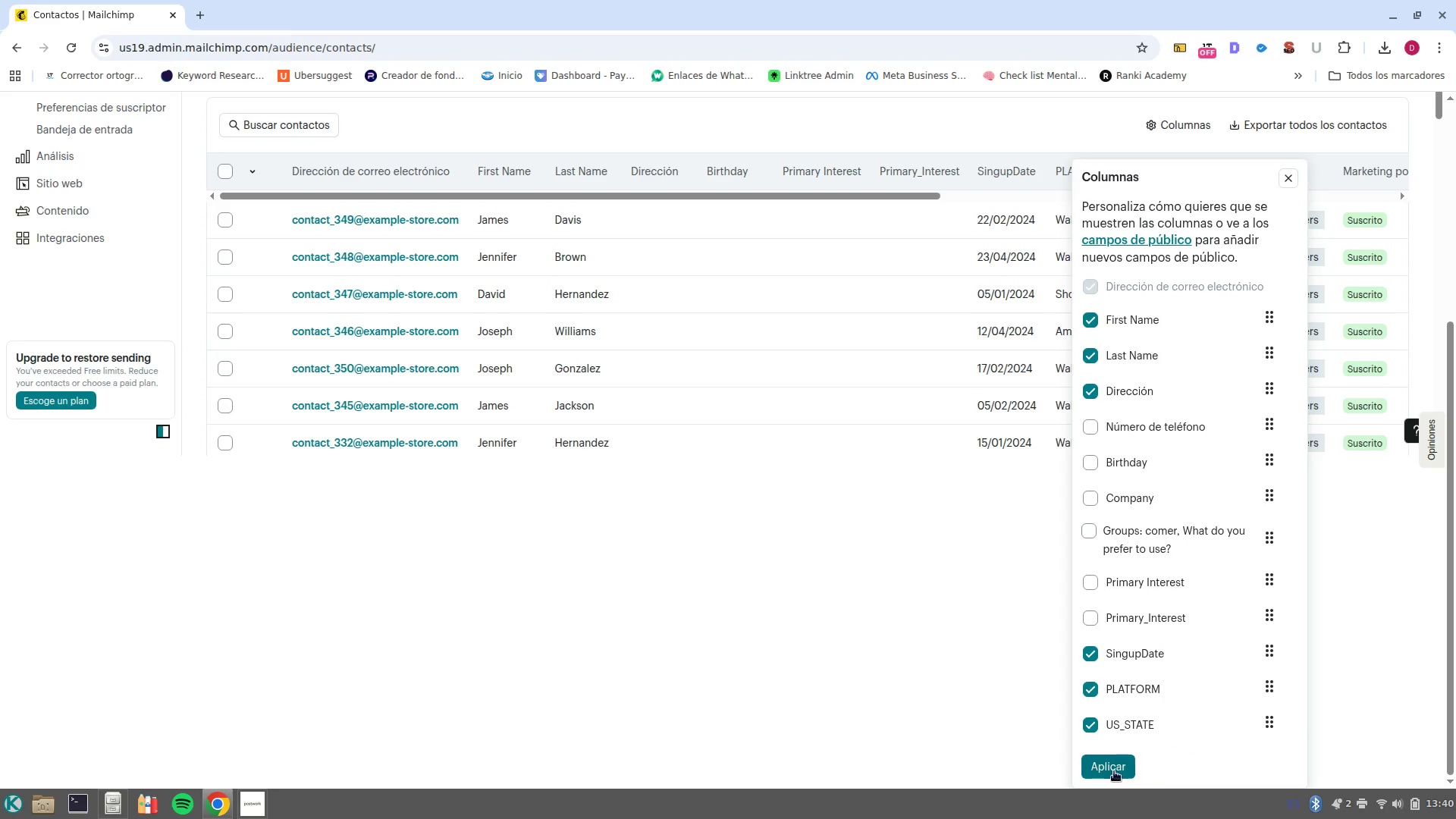 
left_click([1108, 770])
 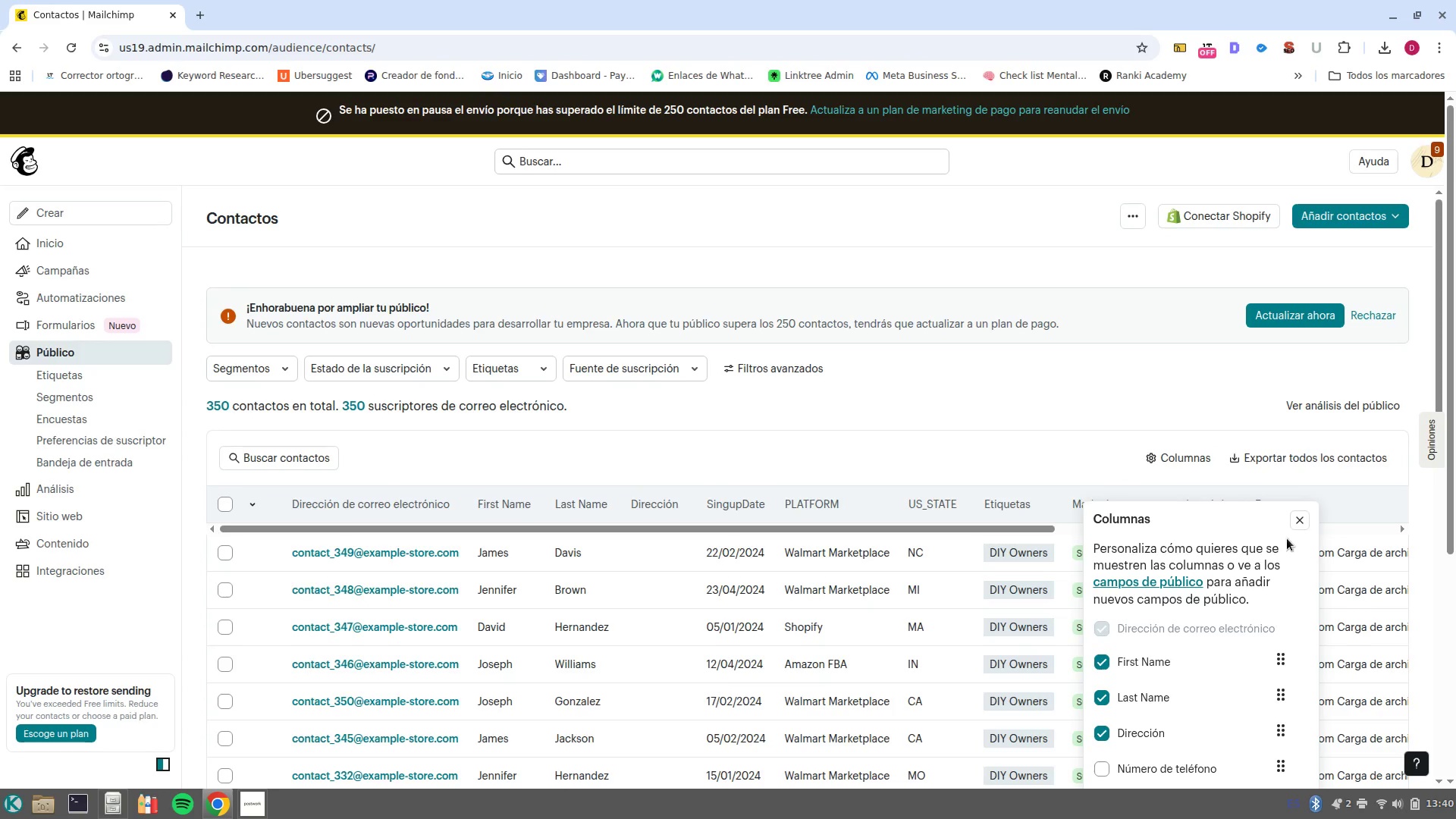 
left_click([1302, 524])
 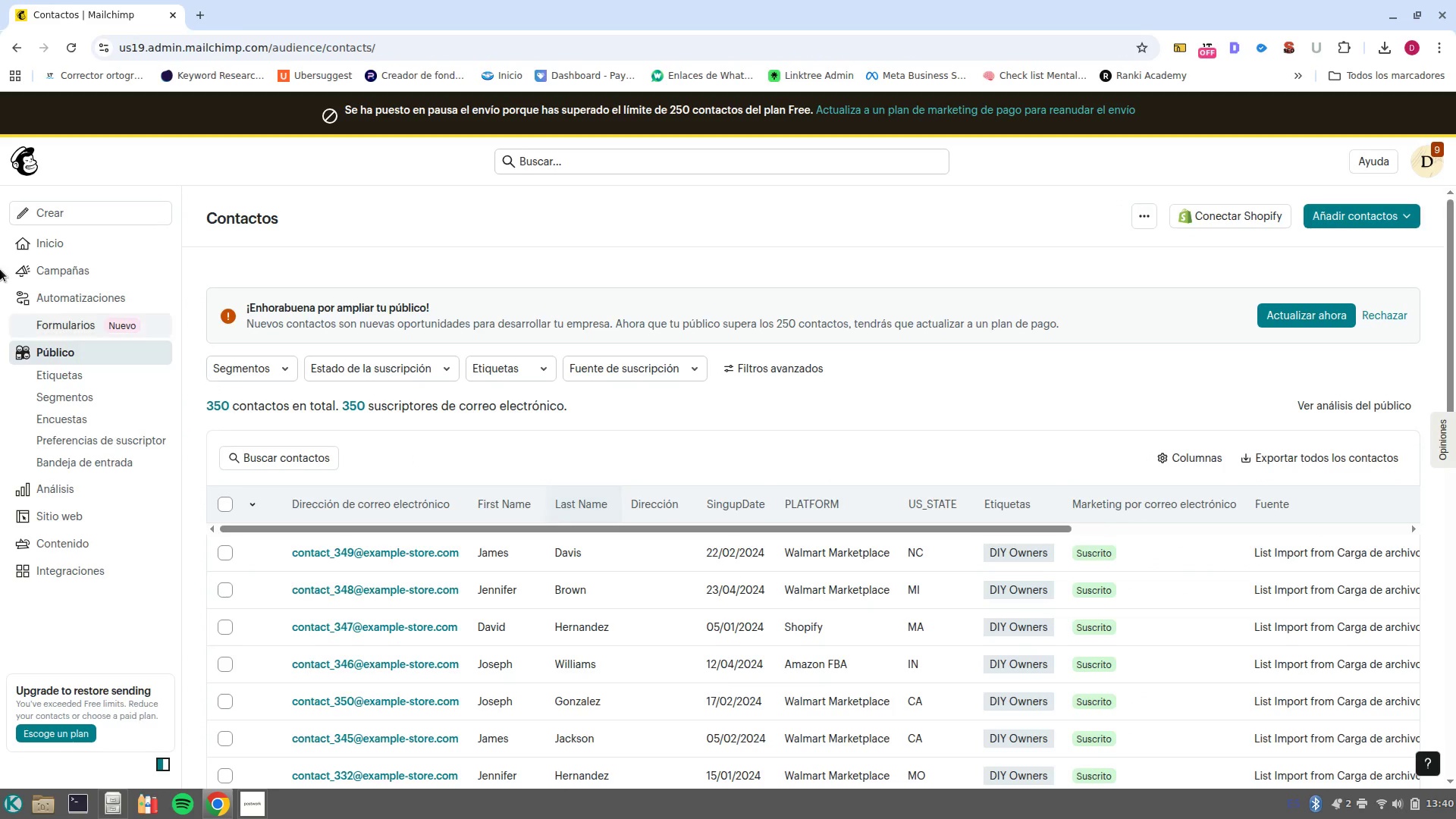 
wait(5.03)
 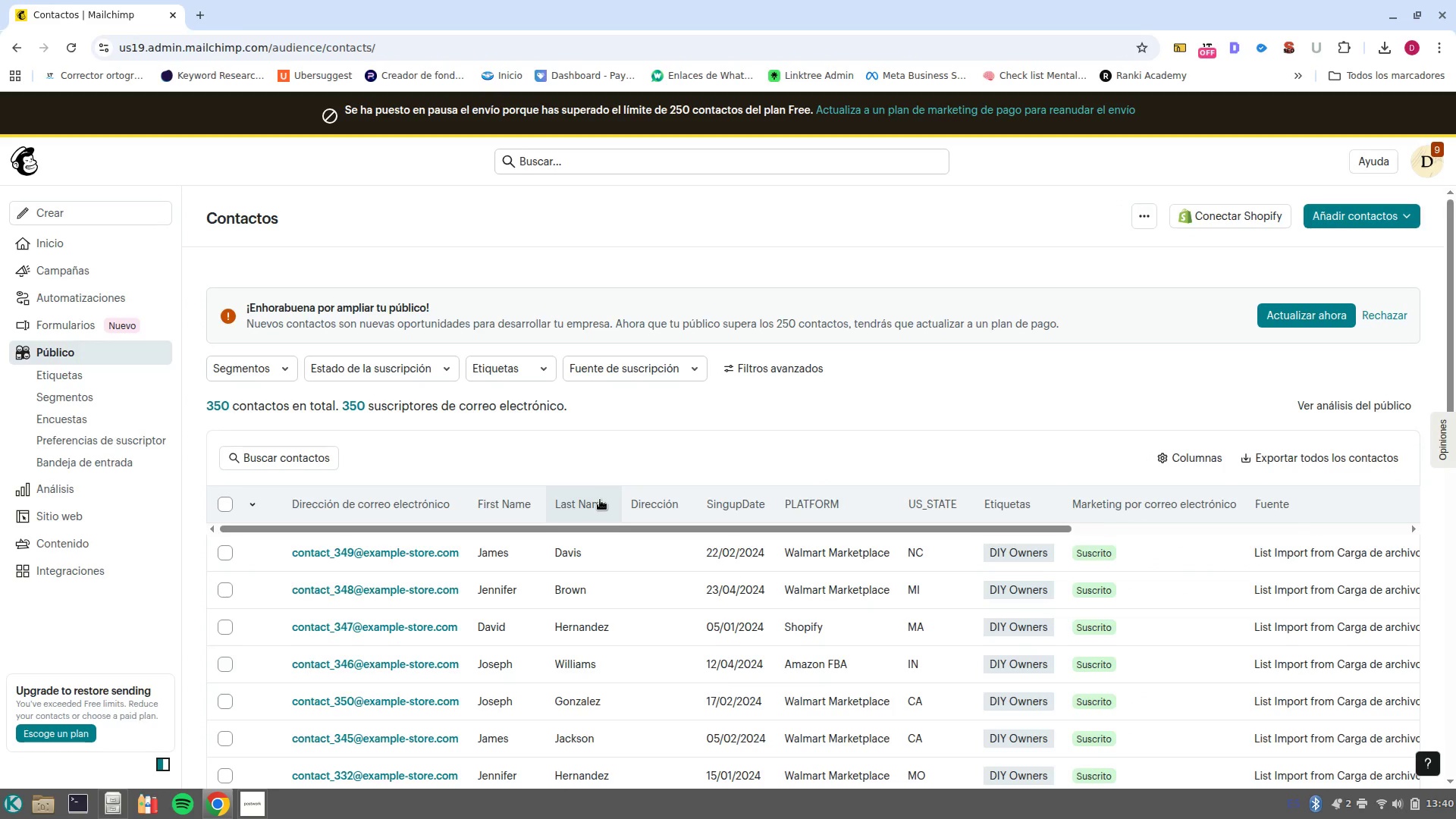 
left_click([118, 393])
 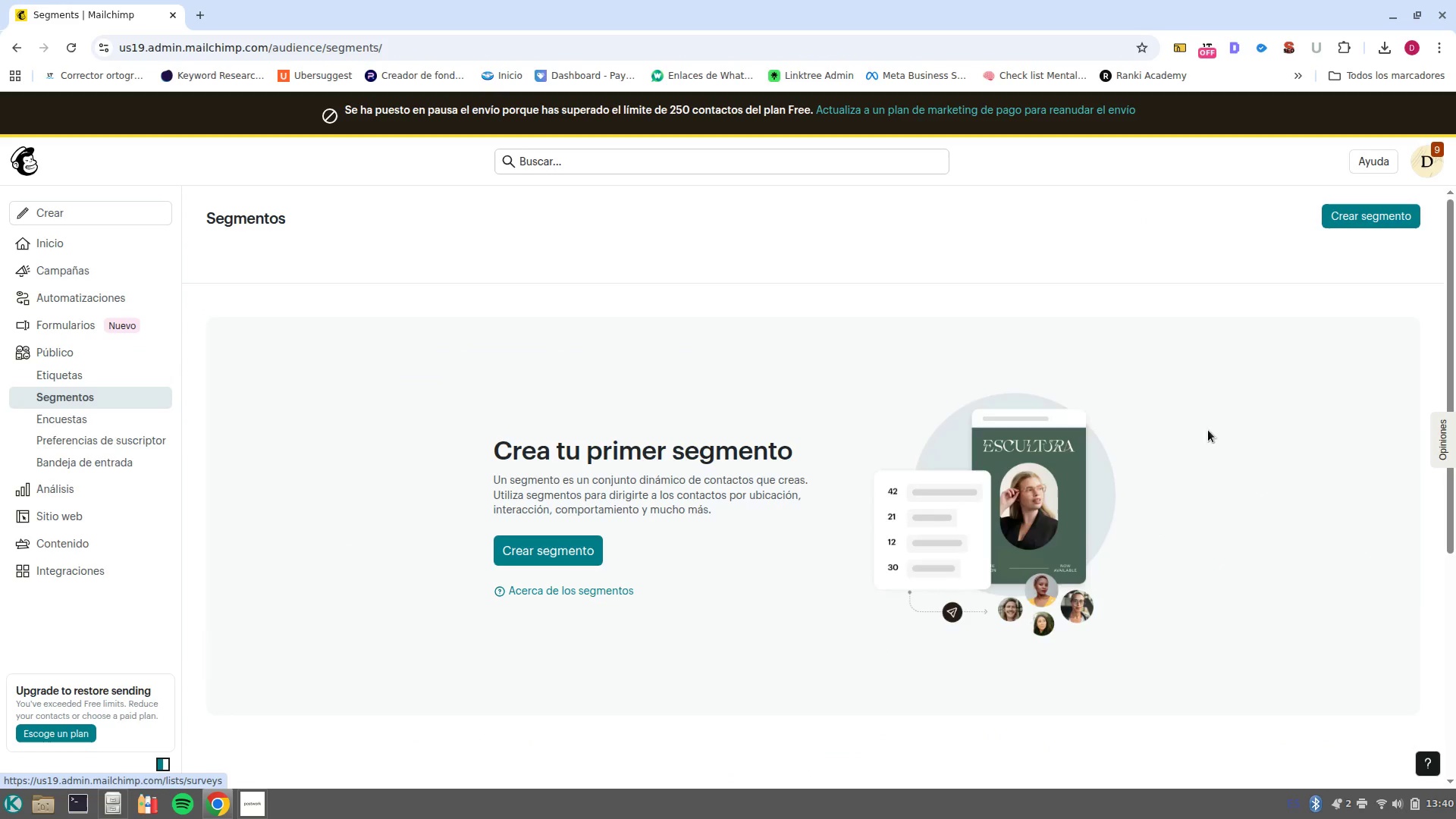 
left_click([1386, 212])
 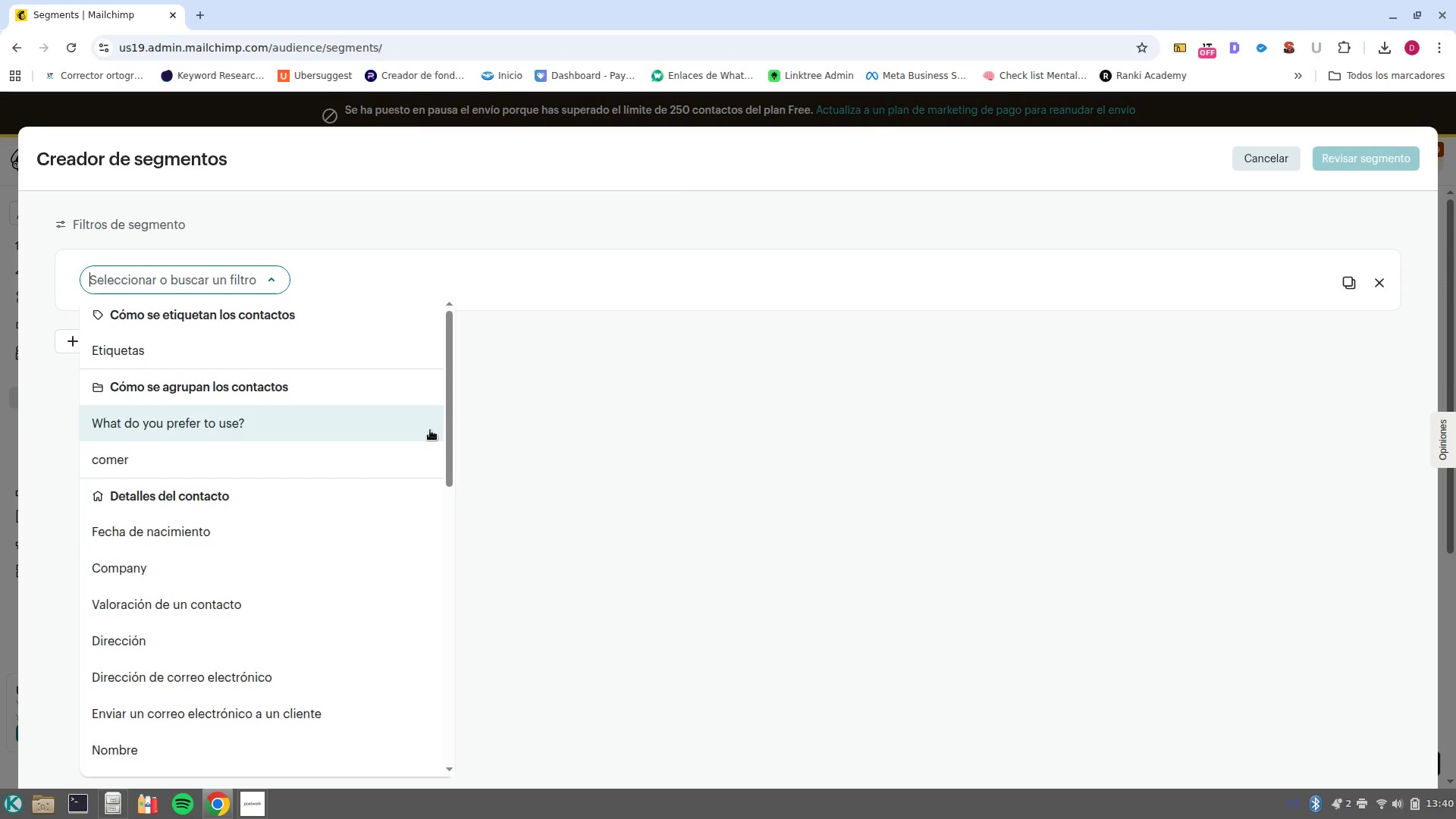 
wait(6.77)
 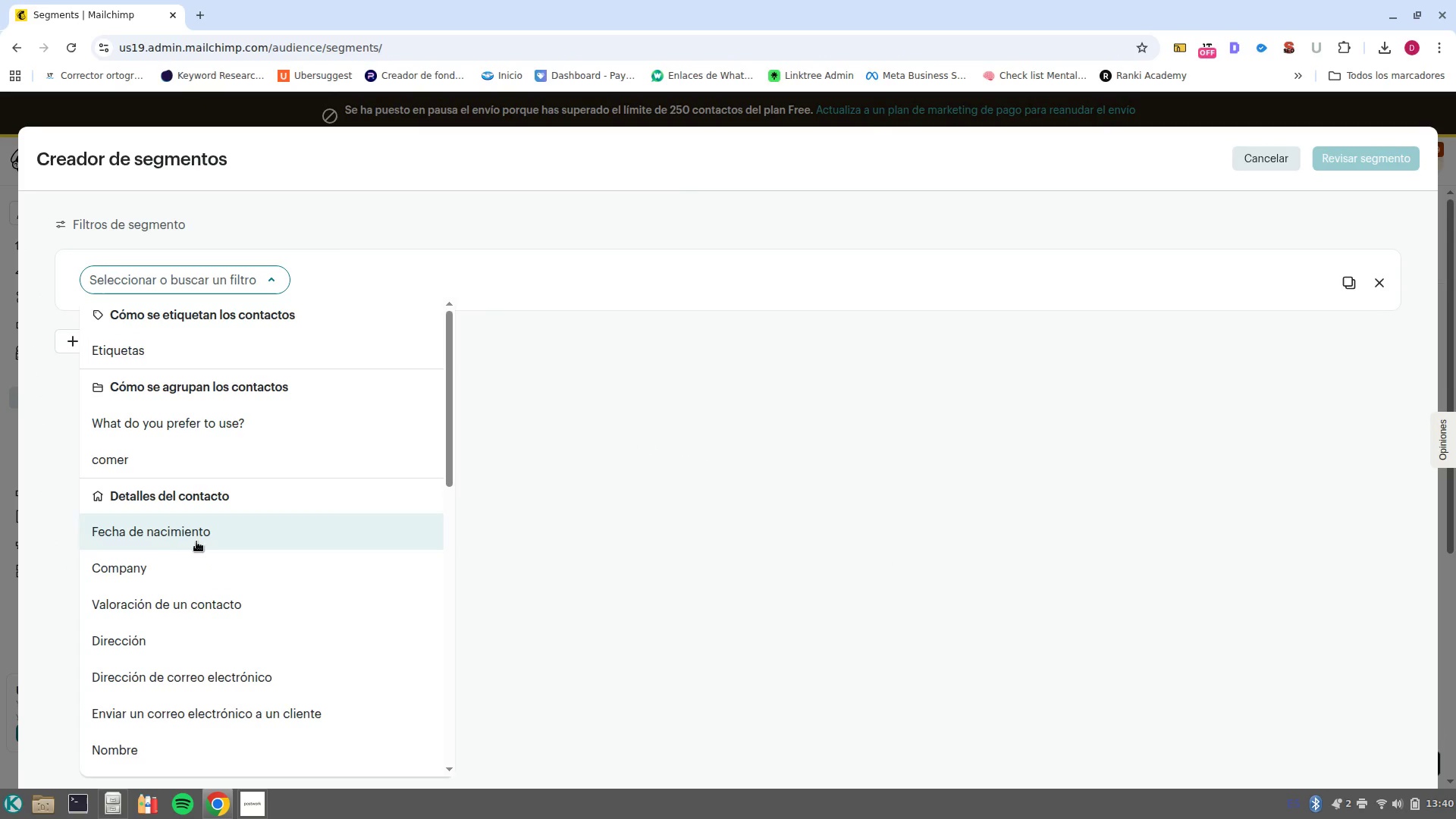 
left_click_drag(start_coordinate=[447, 424], to_coordinate=[450, 558])
 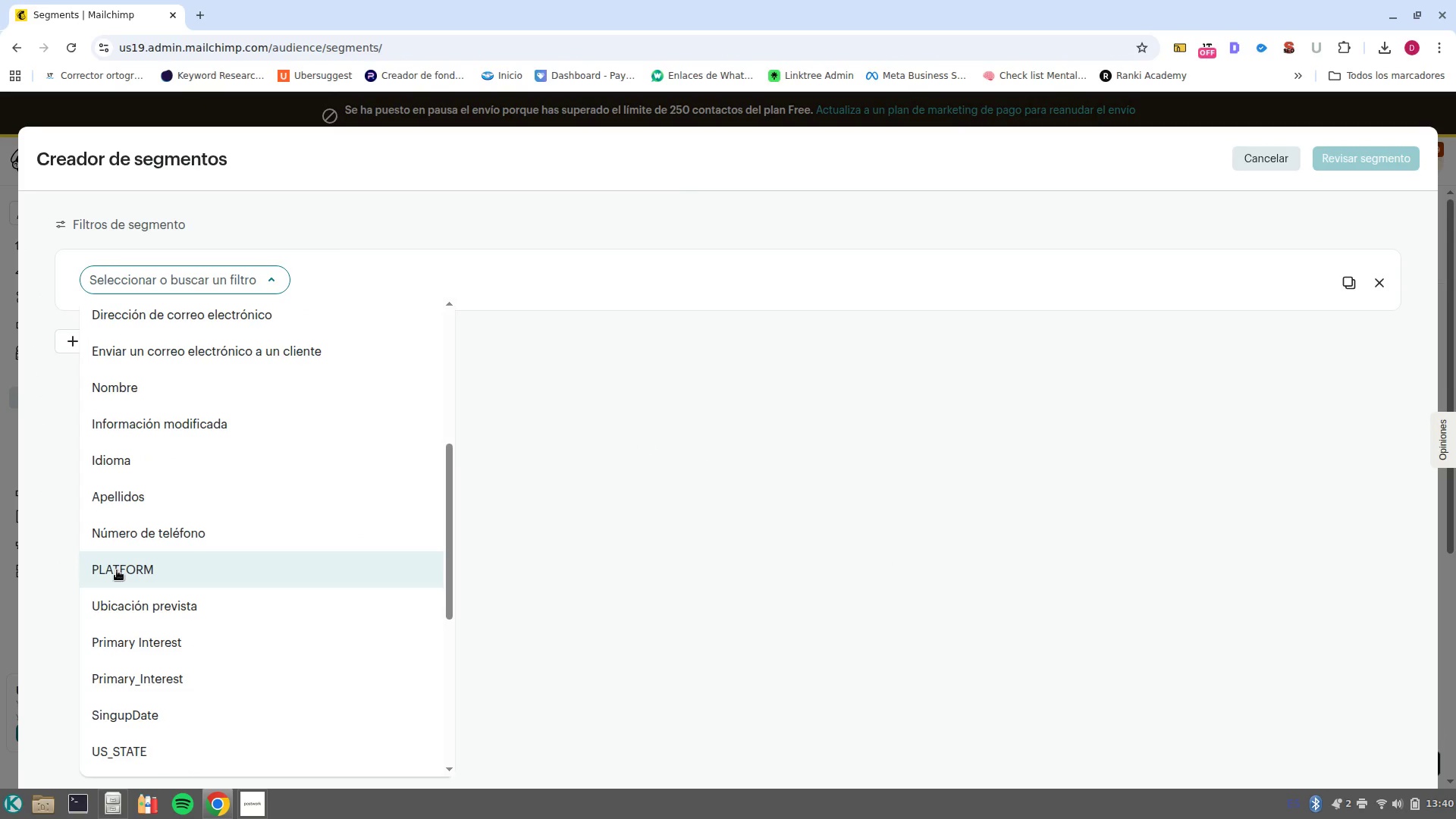 
left_click([117, 570])
 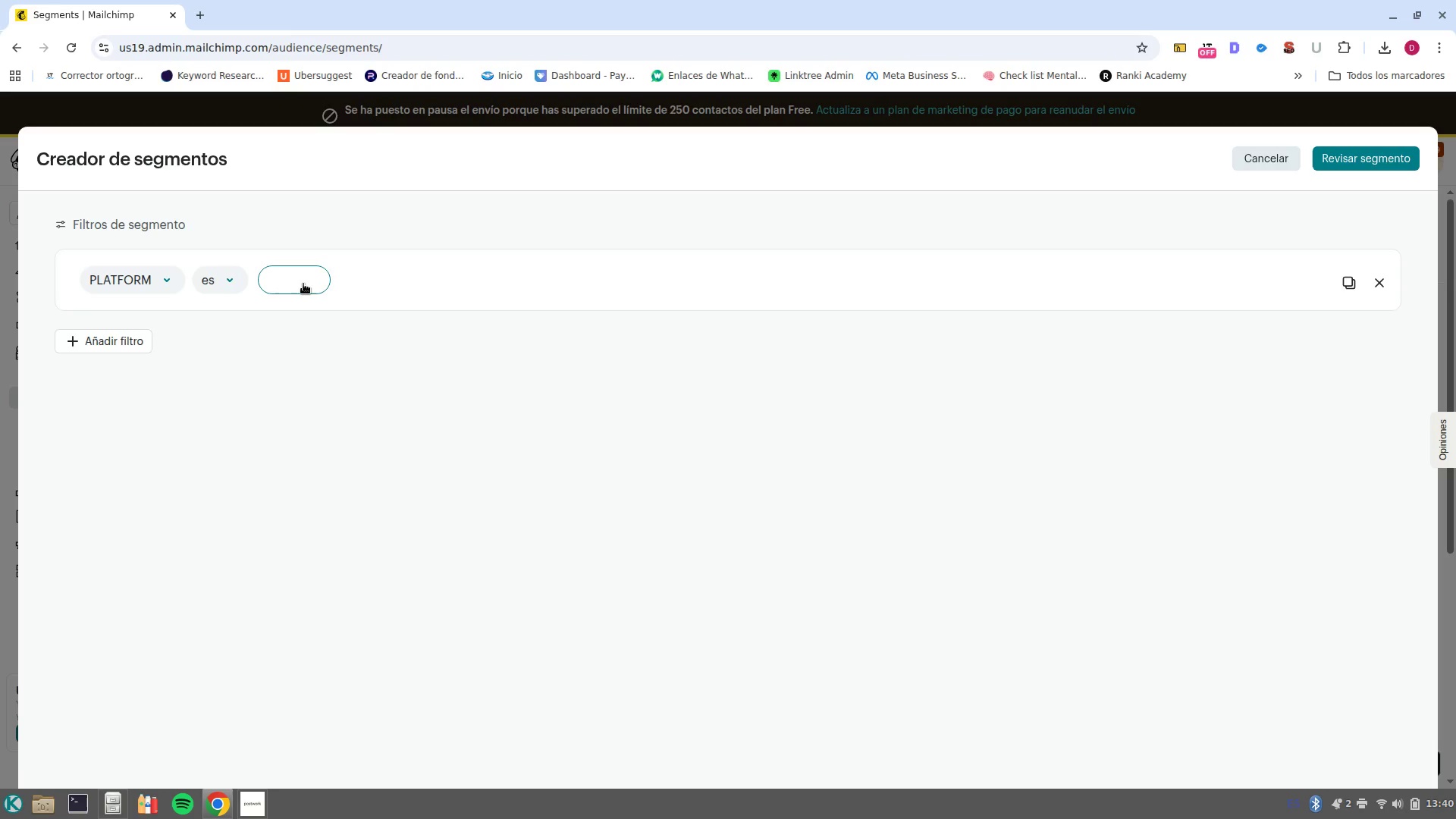 
left_click([286, 284])
 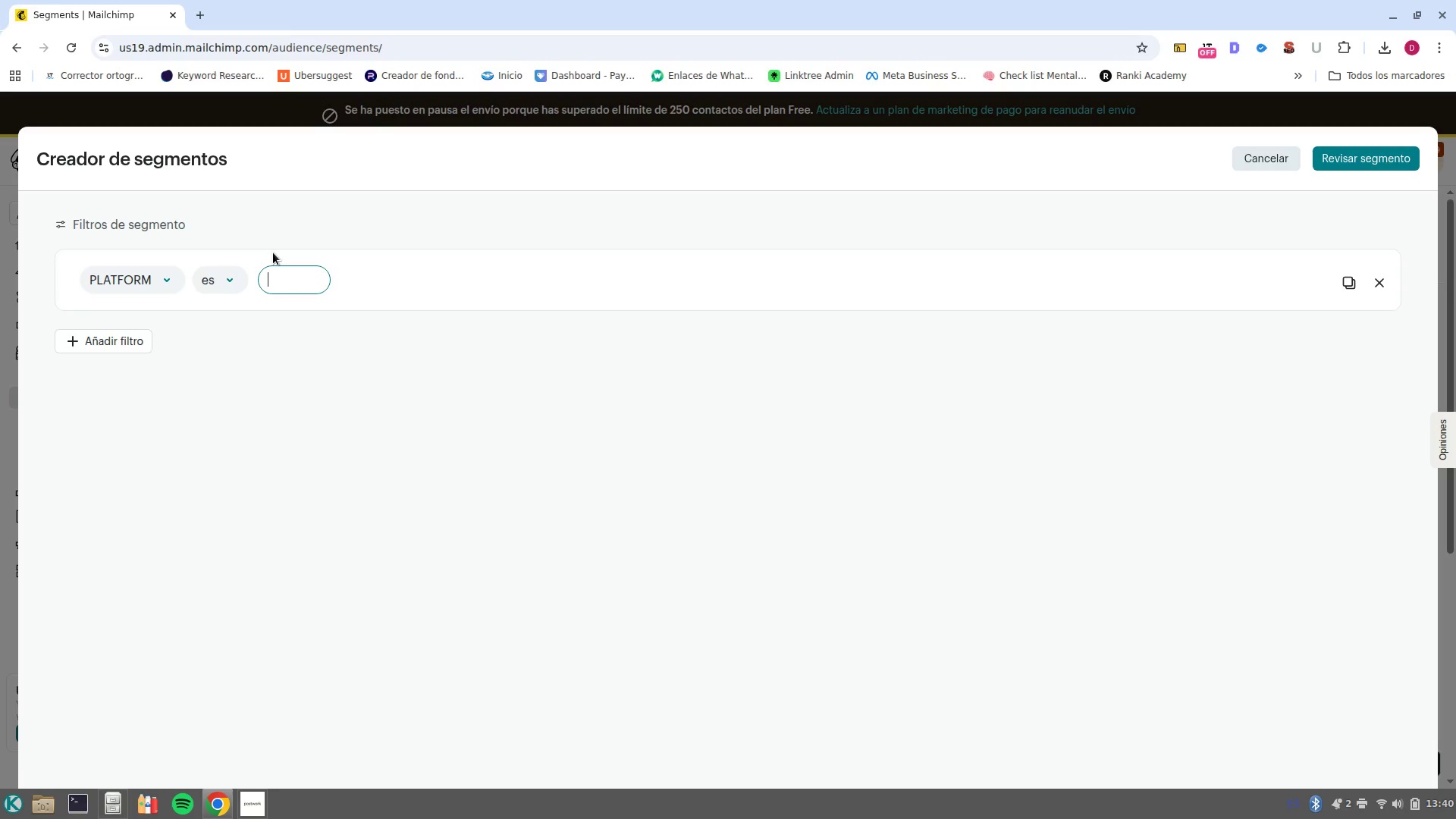 
type(Shi)
key(Backspace)
type(opify)
 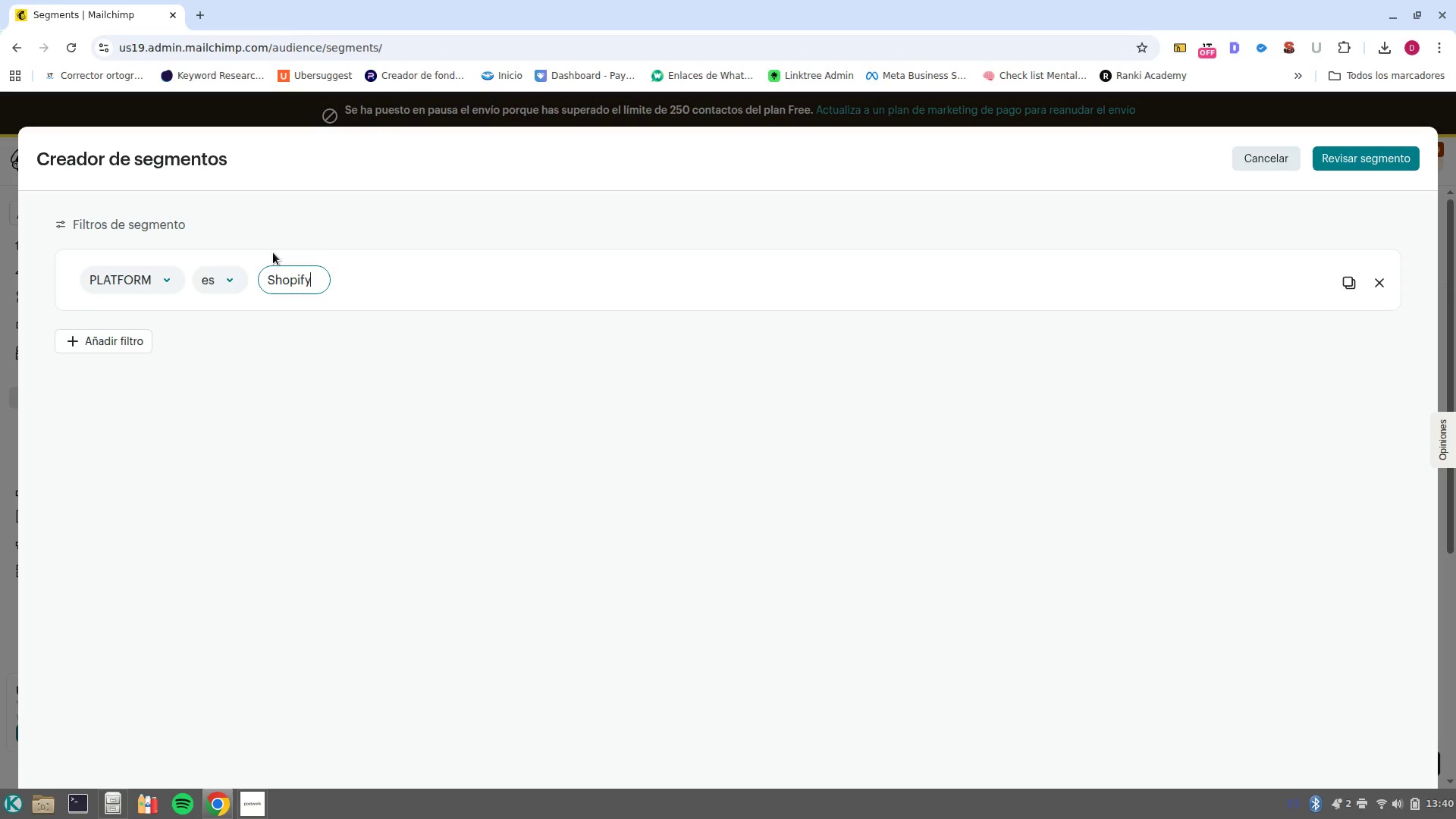 
wait(10.86)
 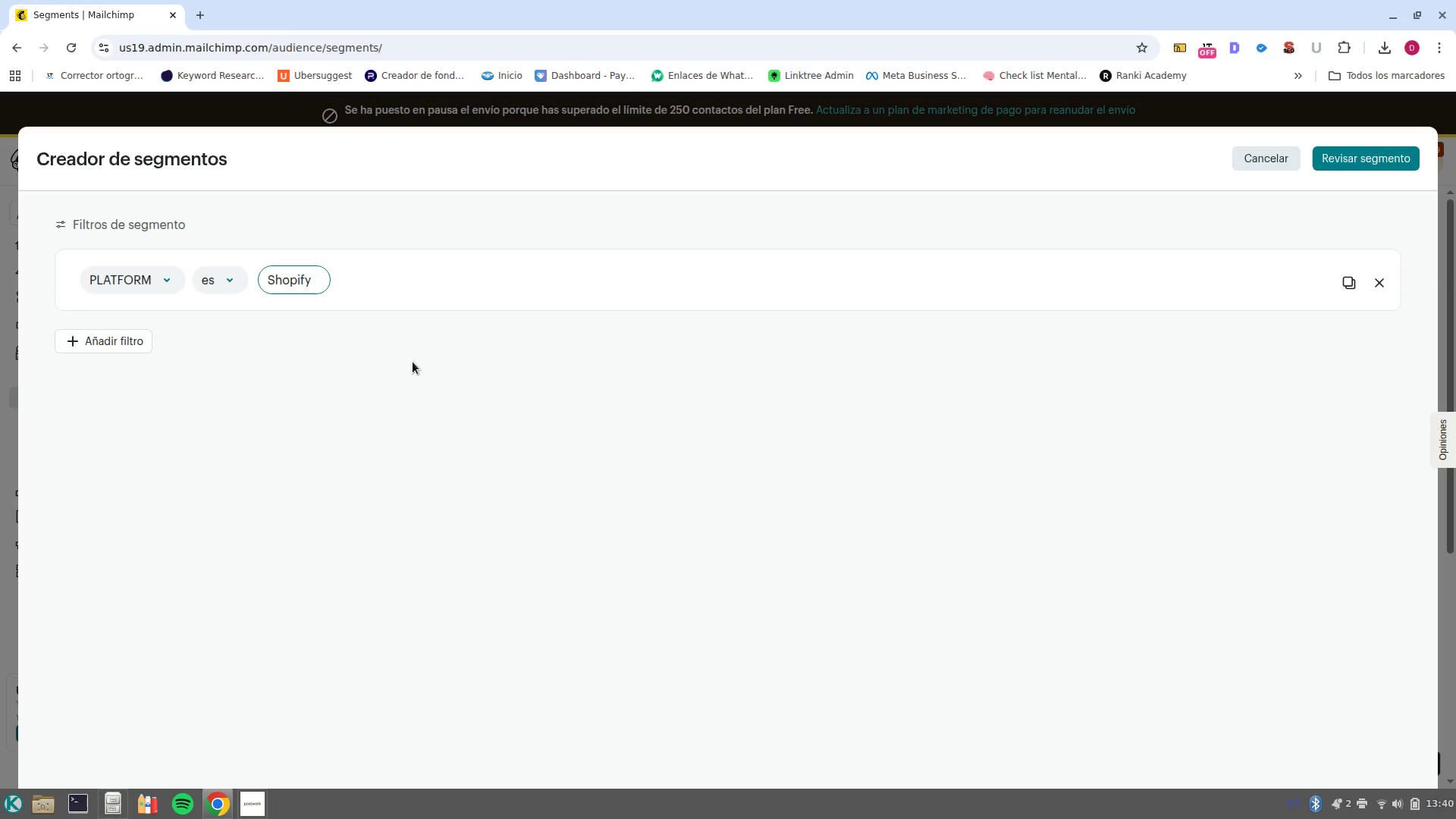 
left_click([413, 362])
 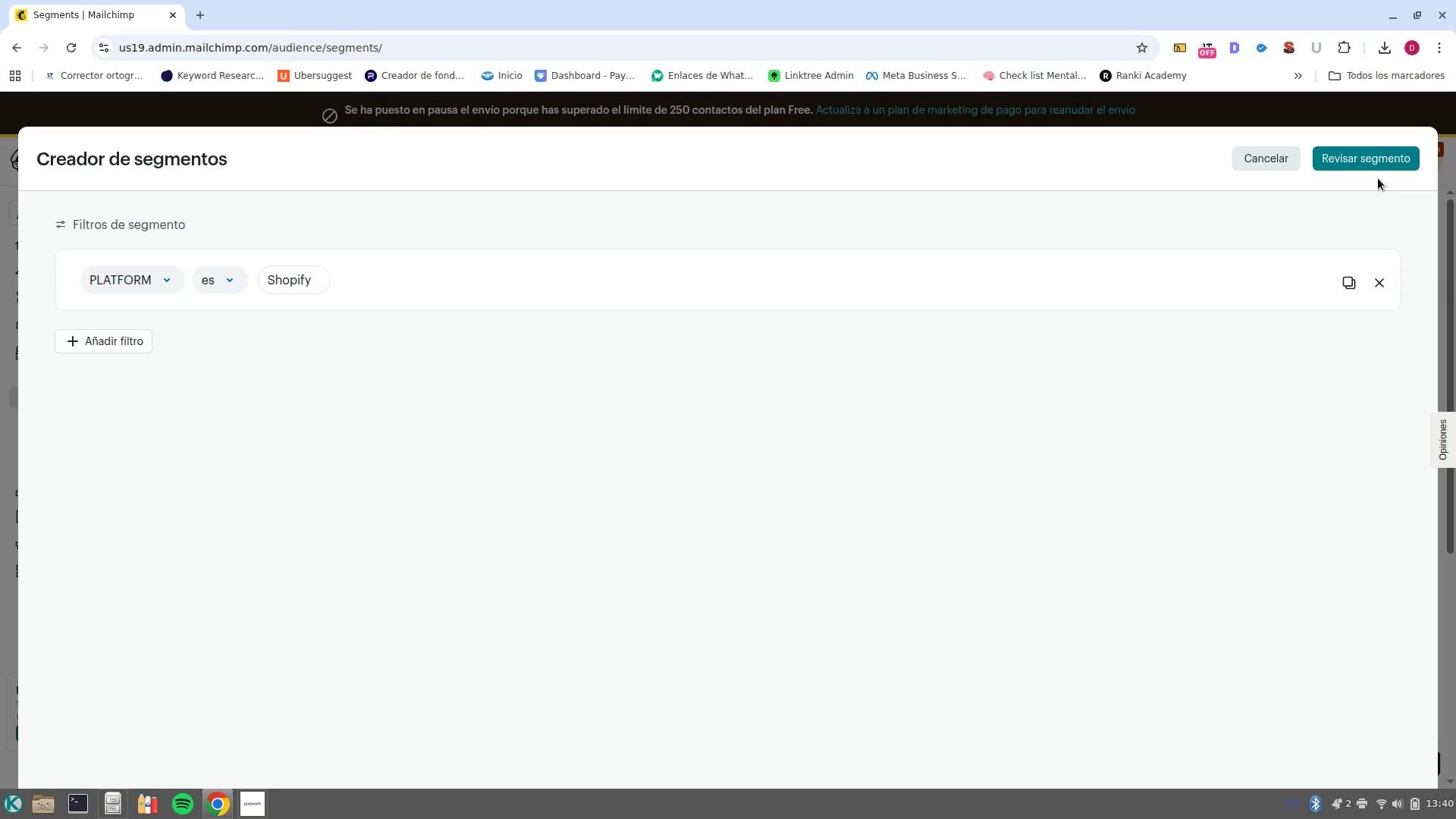 
left_click([1375, 165])
 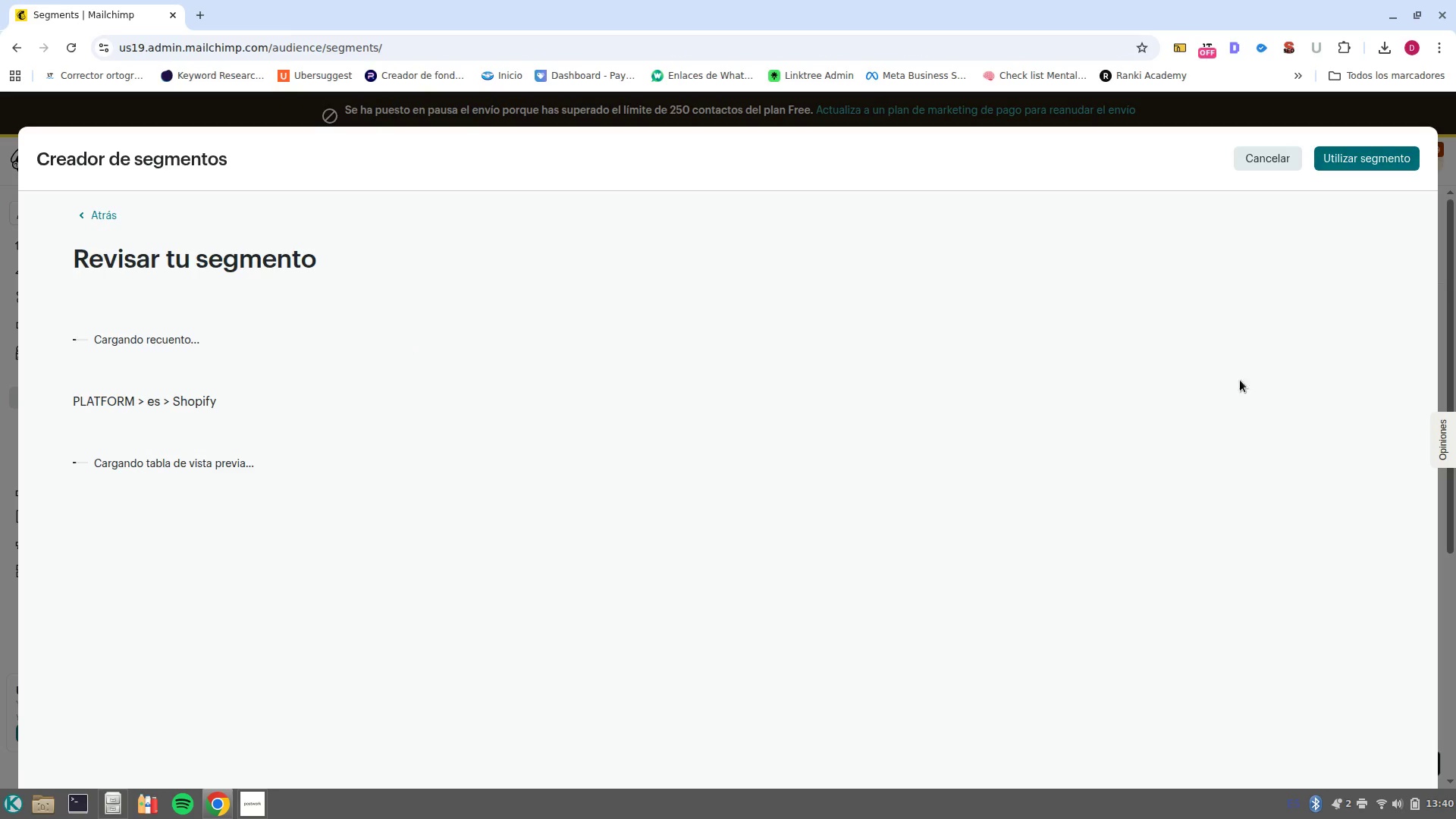 
mouse_move([858, 507])
 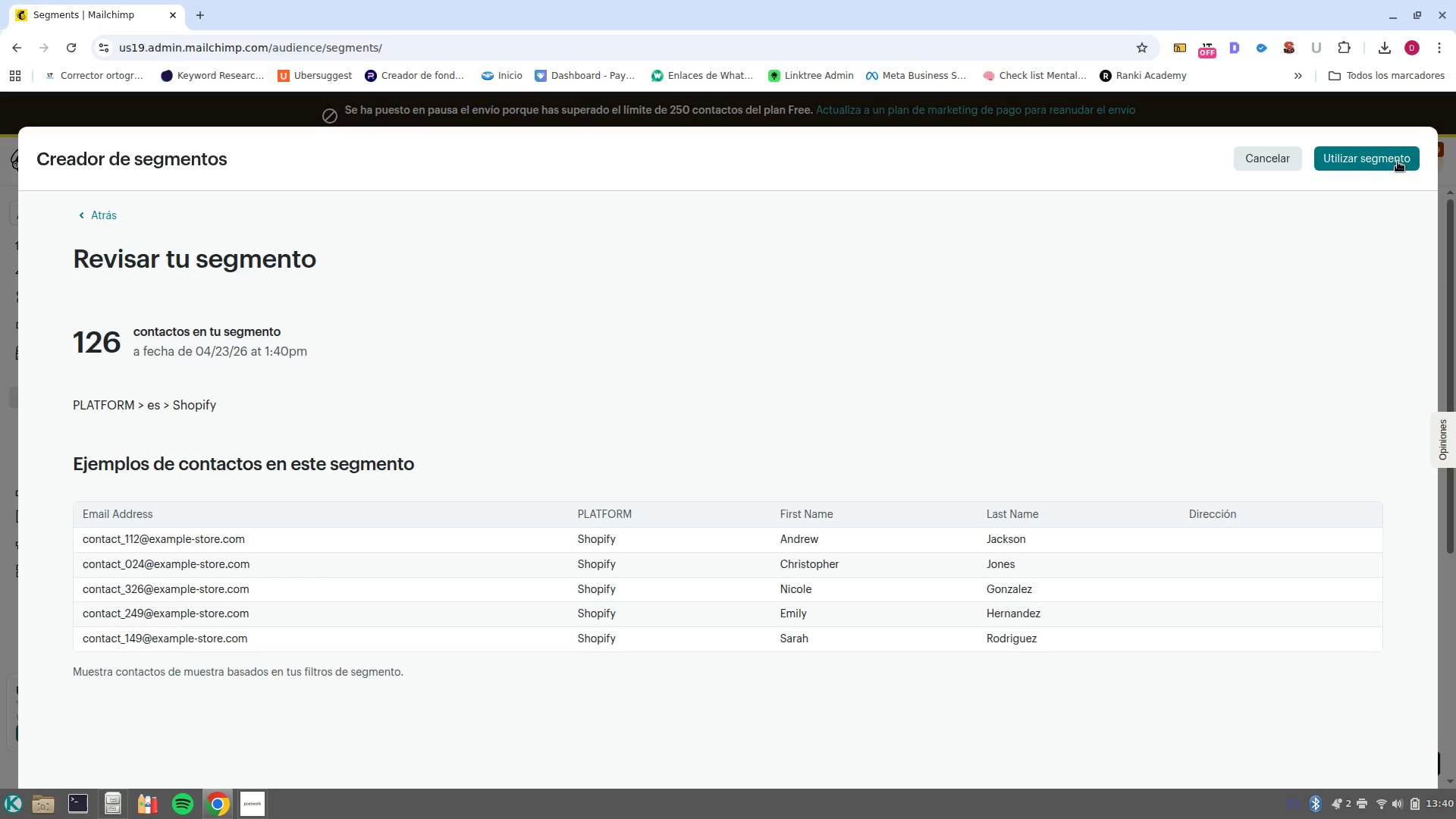 
left_click([1392, 160])
 